 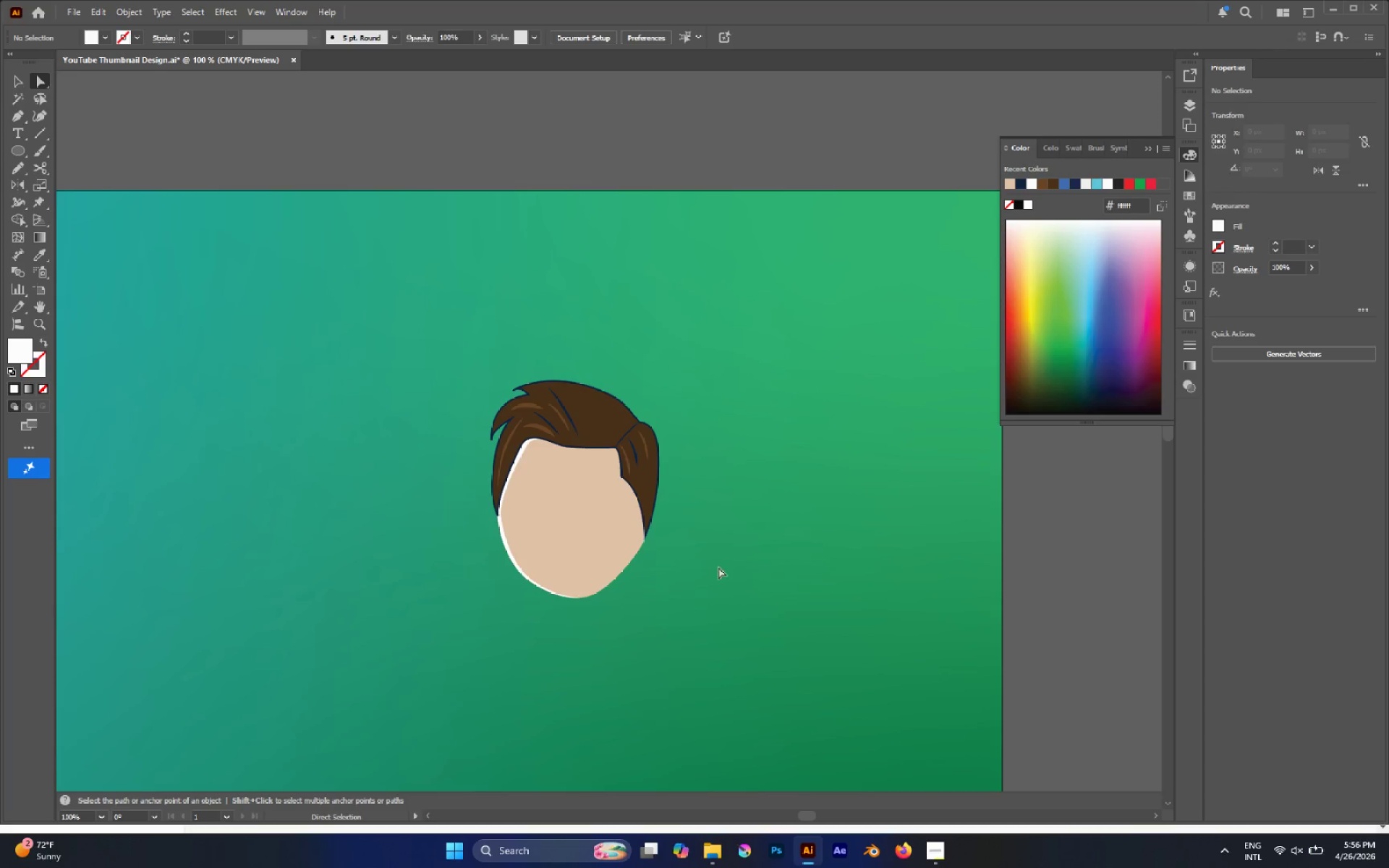 
scroll: coordinate [692, 559], scroll_direction: up, amount: 2.0
 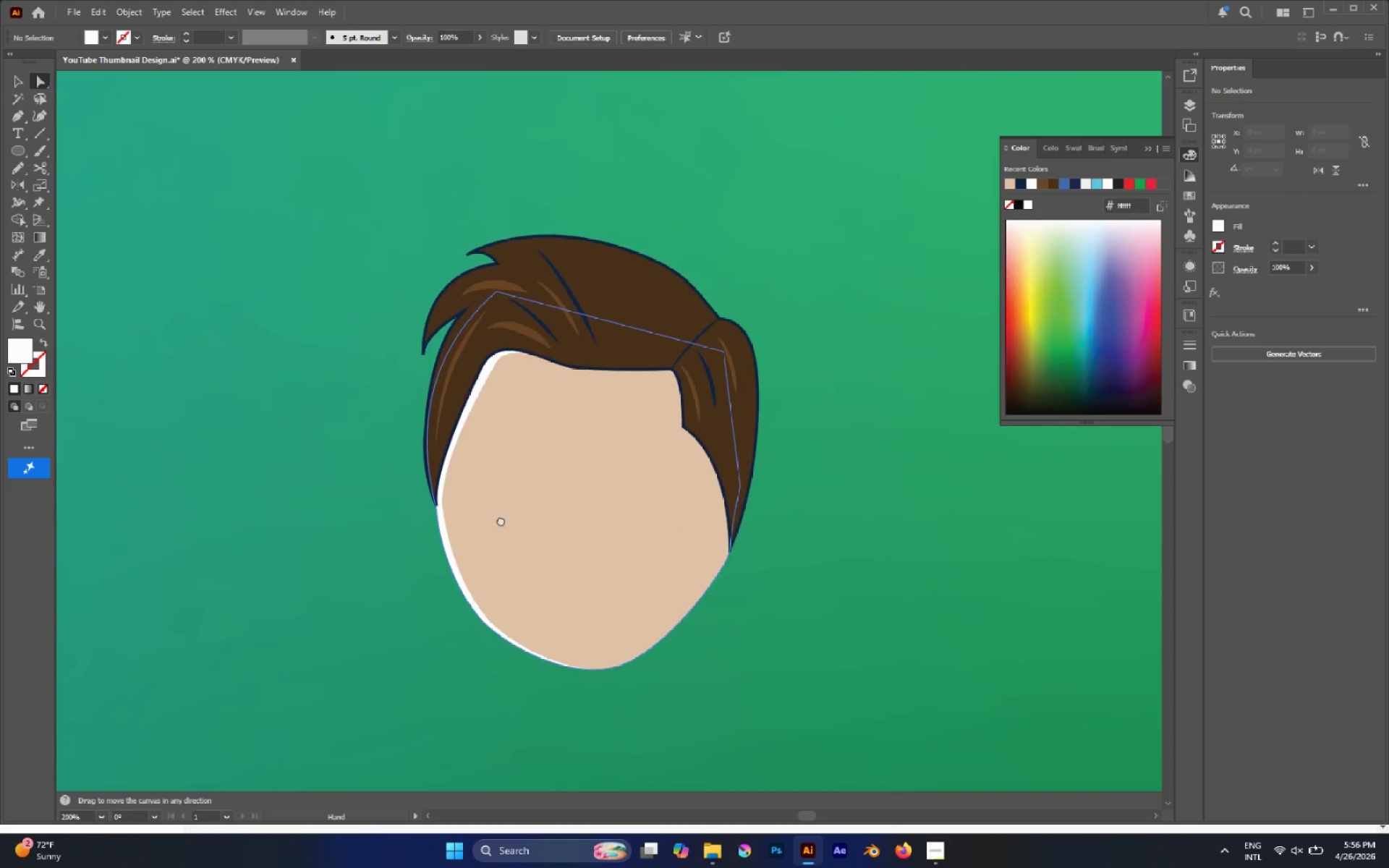 
hold_key(key=AltLeft, duration=0.8)
scroll: coordinate [517, 512], scroll_direction: up, amount: 1.0
 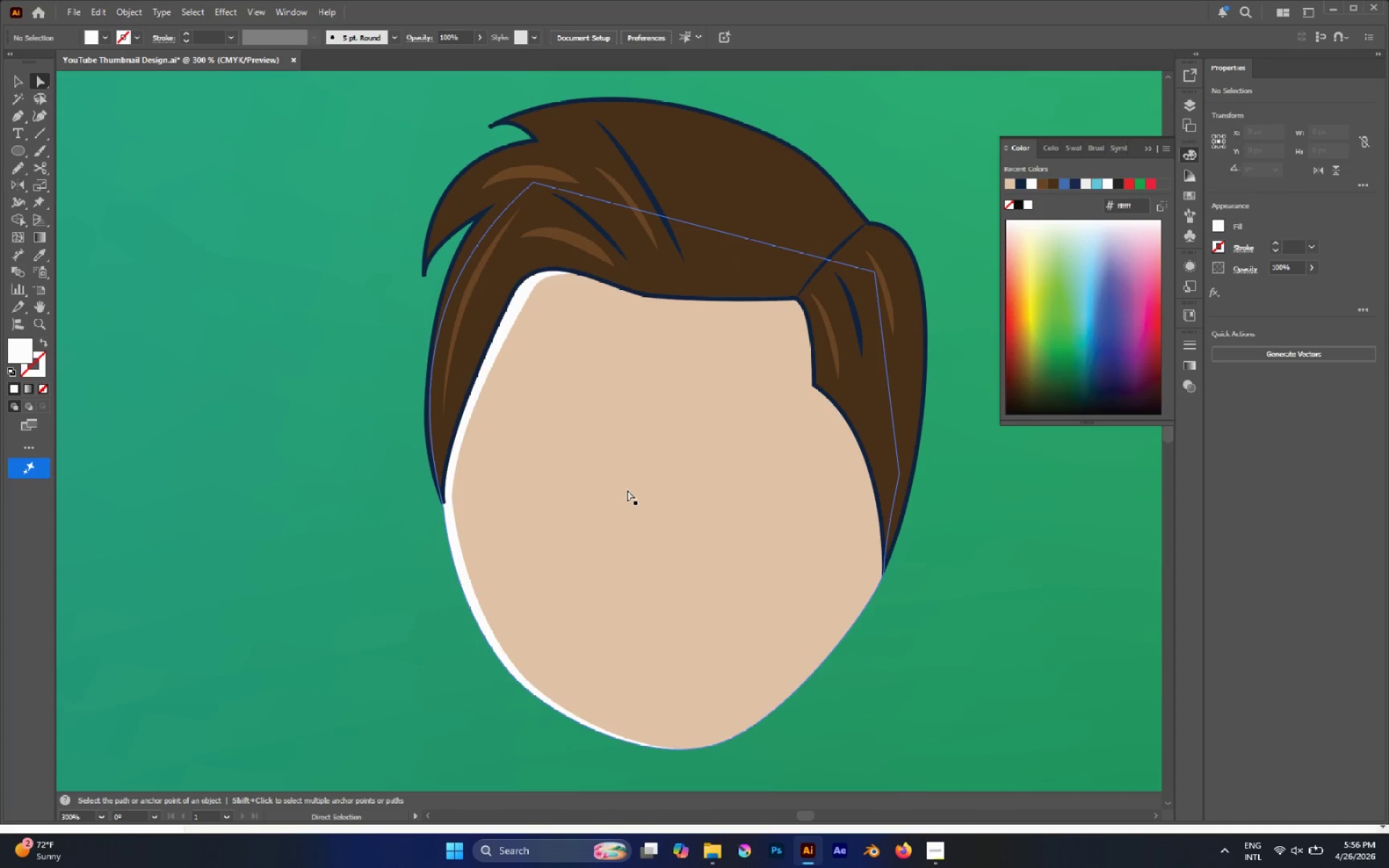 
key(Alt+P)
 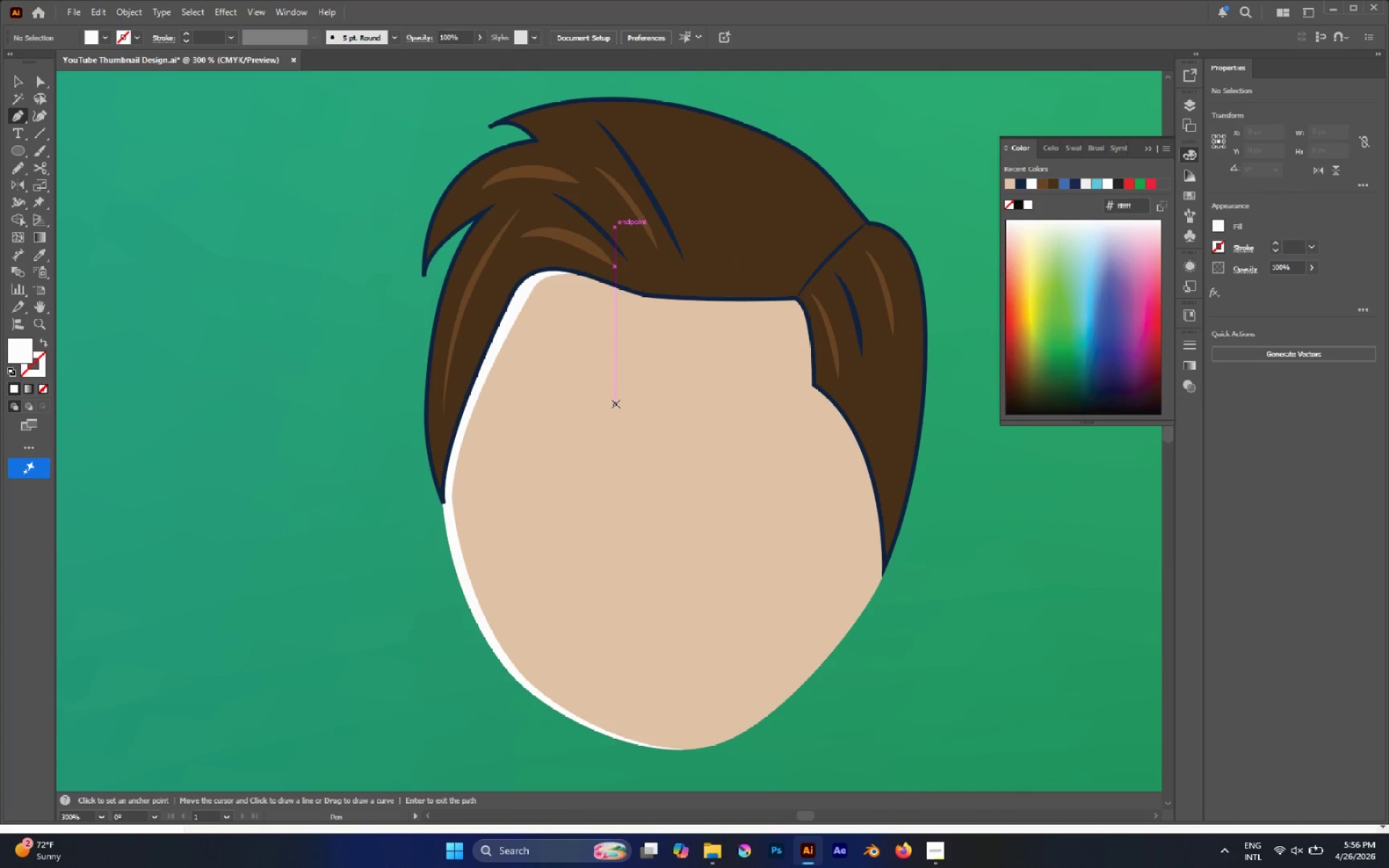 
key(P)
 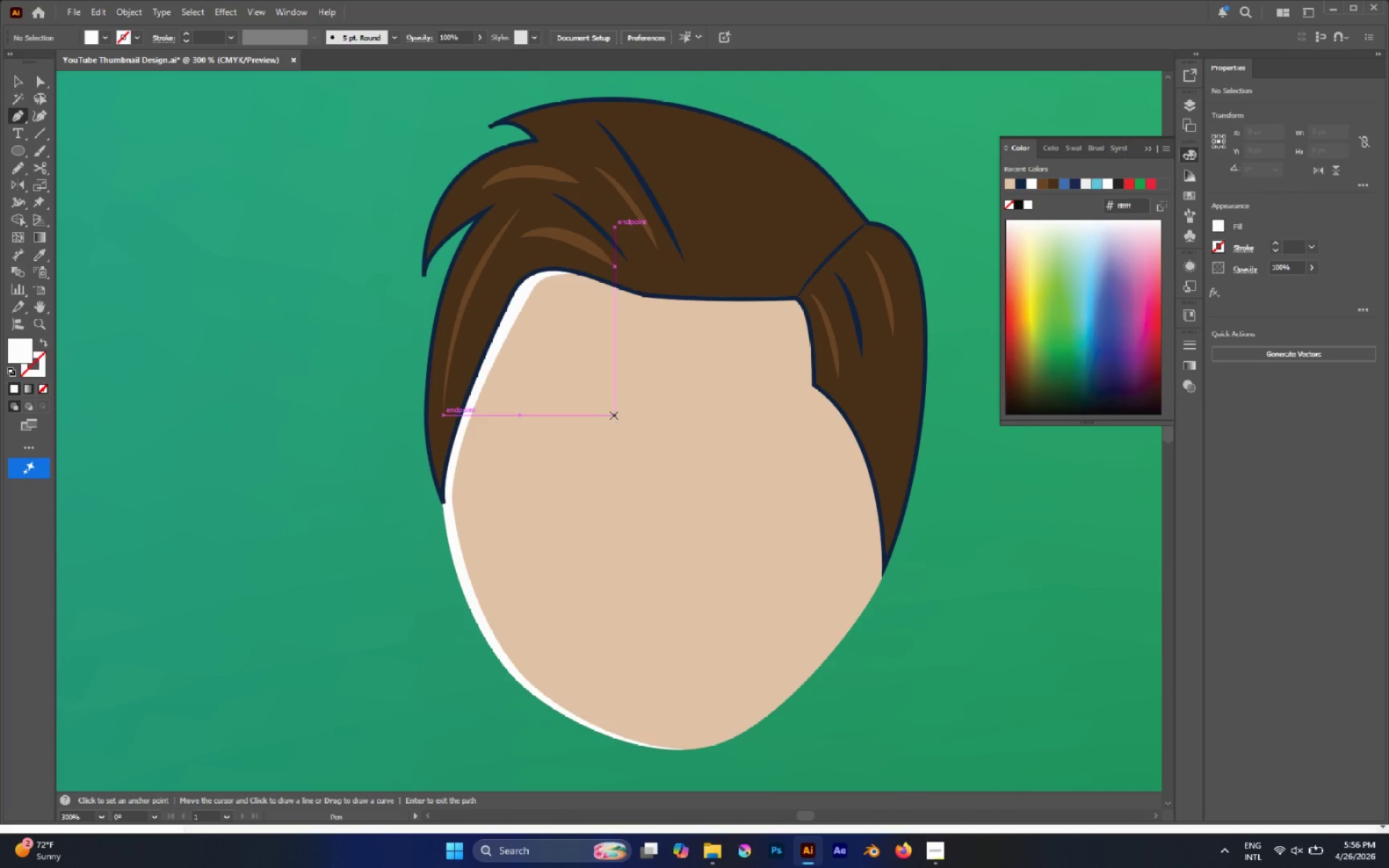 
left_click([613, 415])
 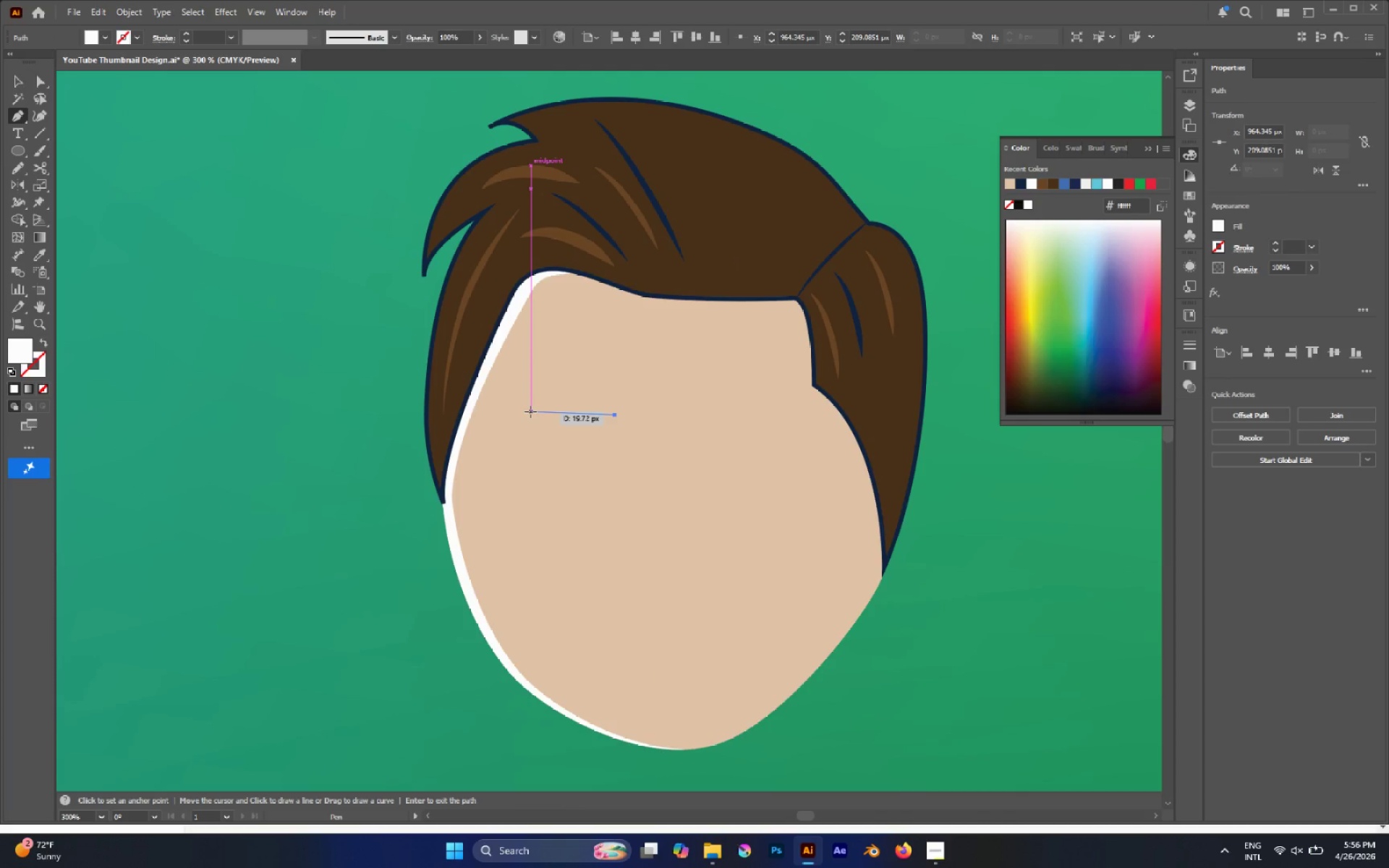 
left_click_drag(start_coordinate=[530, 412], to_coordinate=[503, 425])
 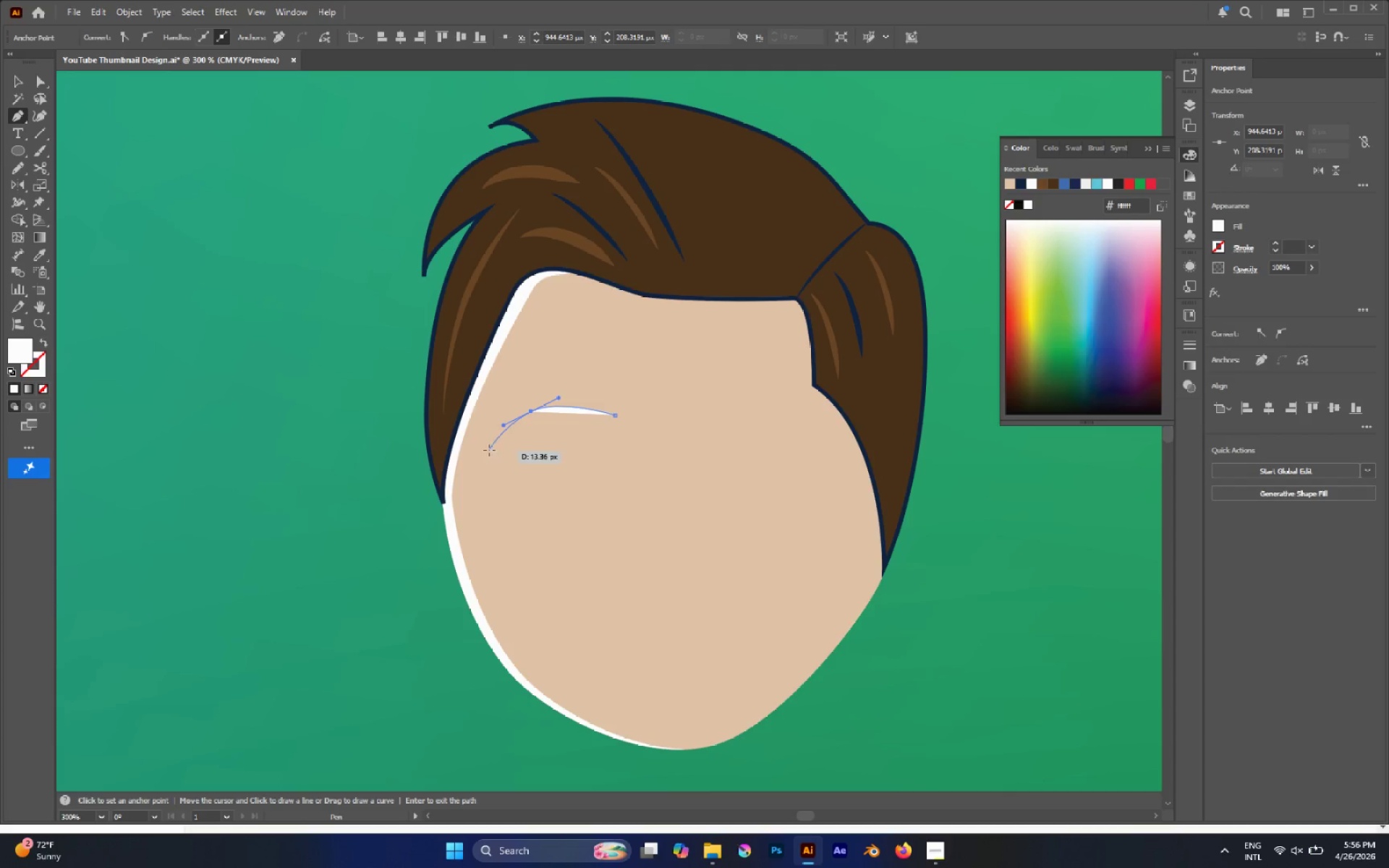 
left_click([489, 448])
 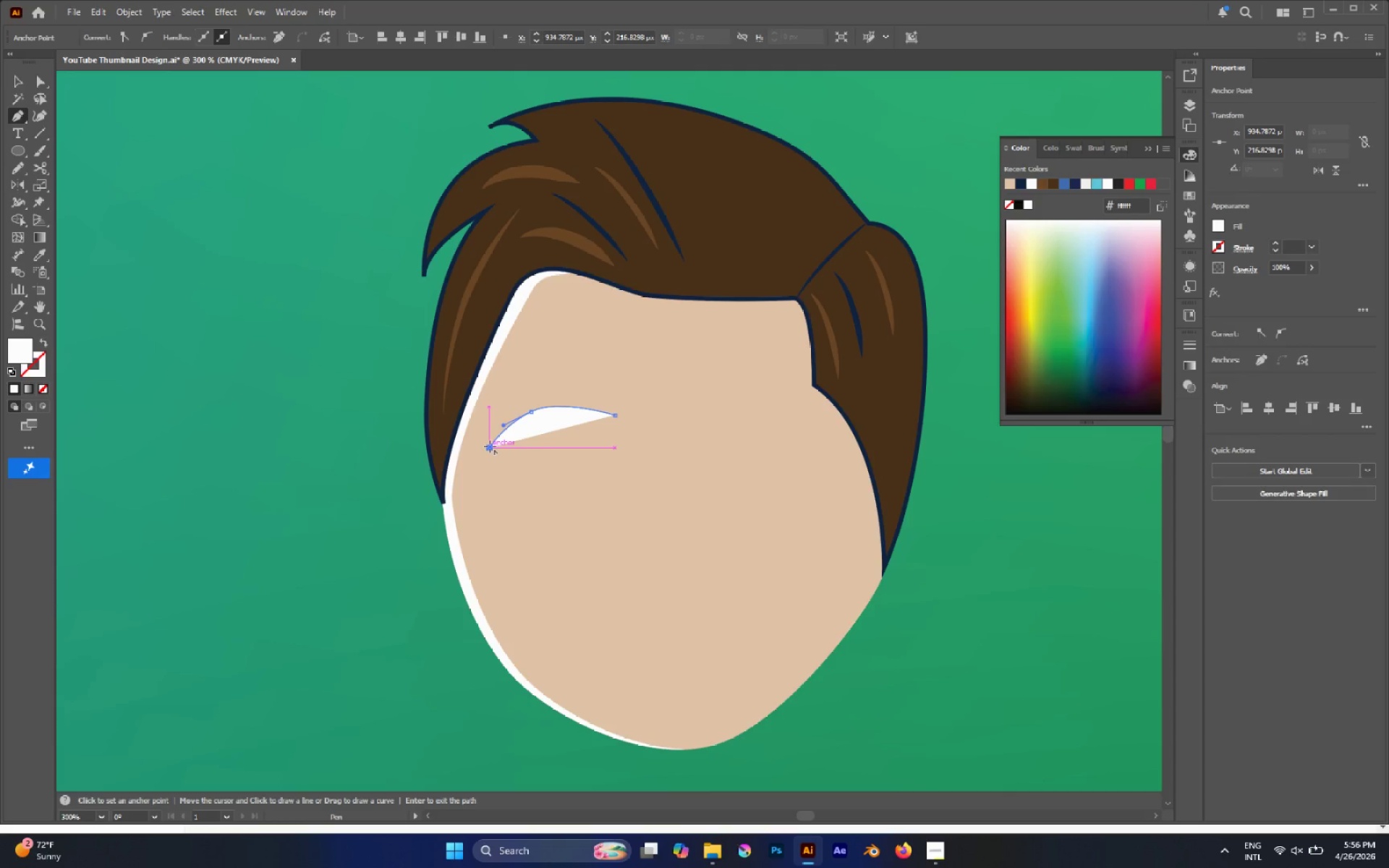 
key(V)
 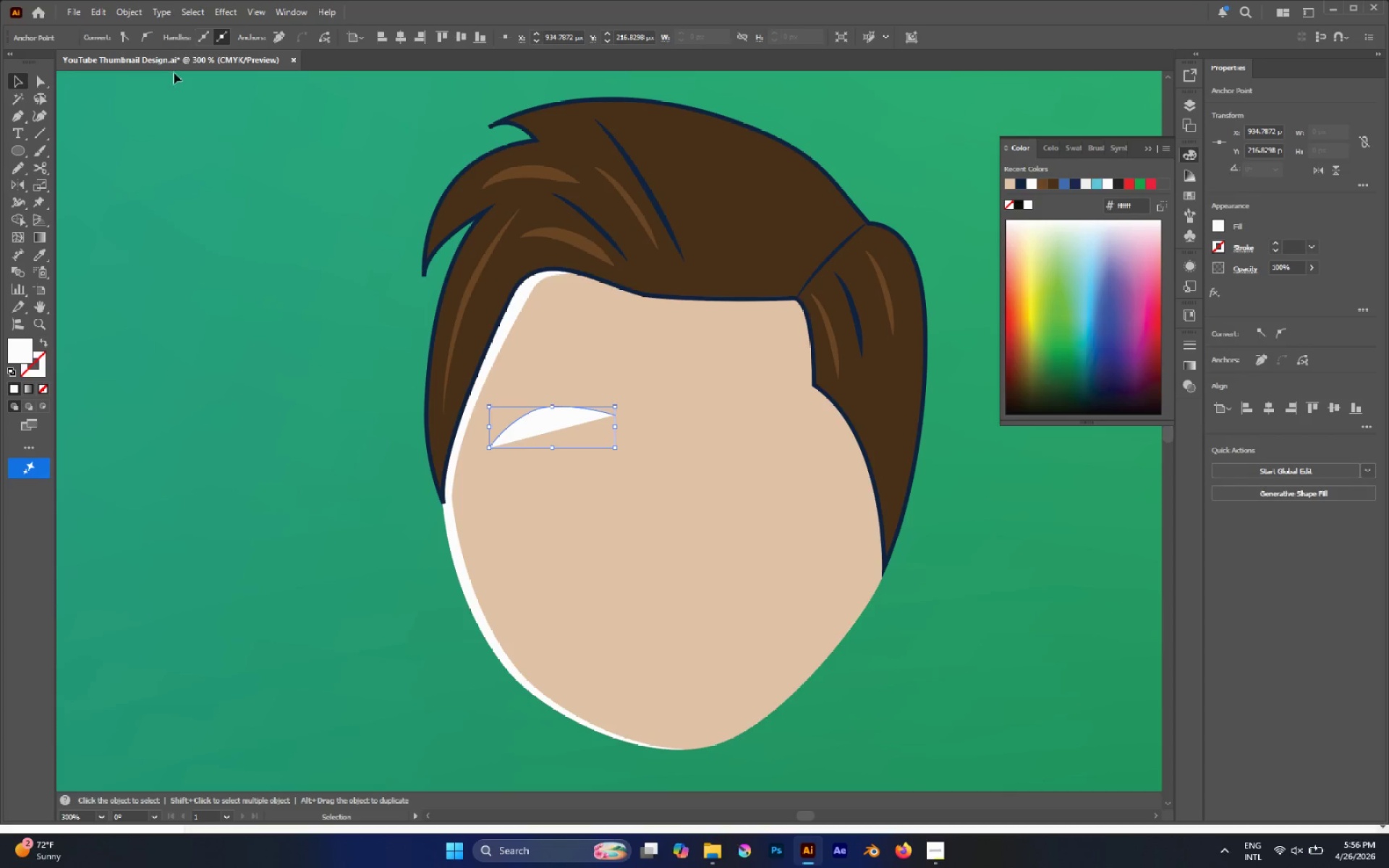 
left_click([213, 131])
 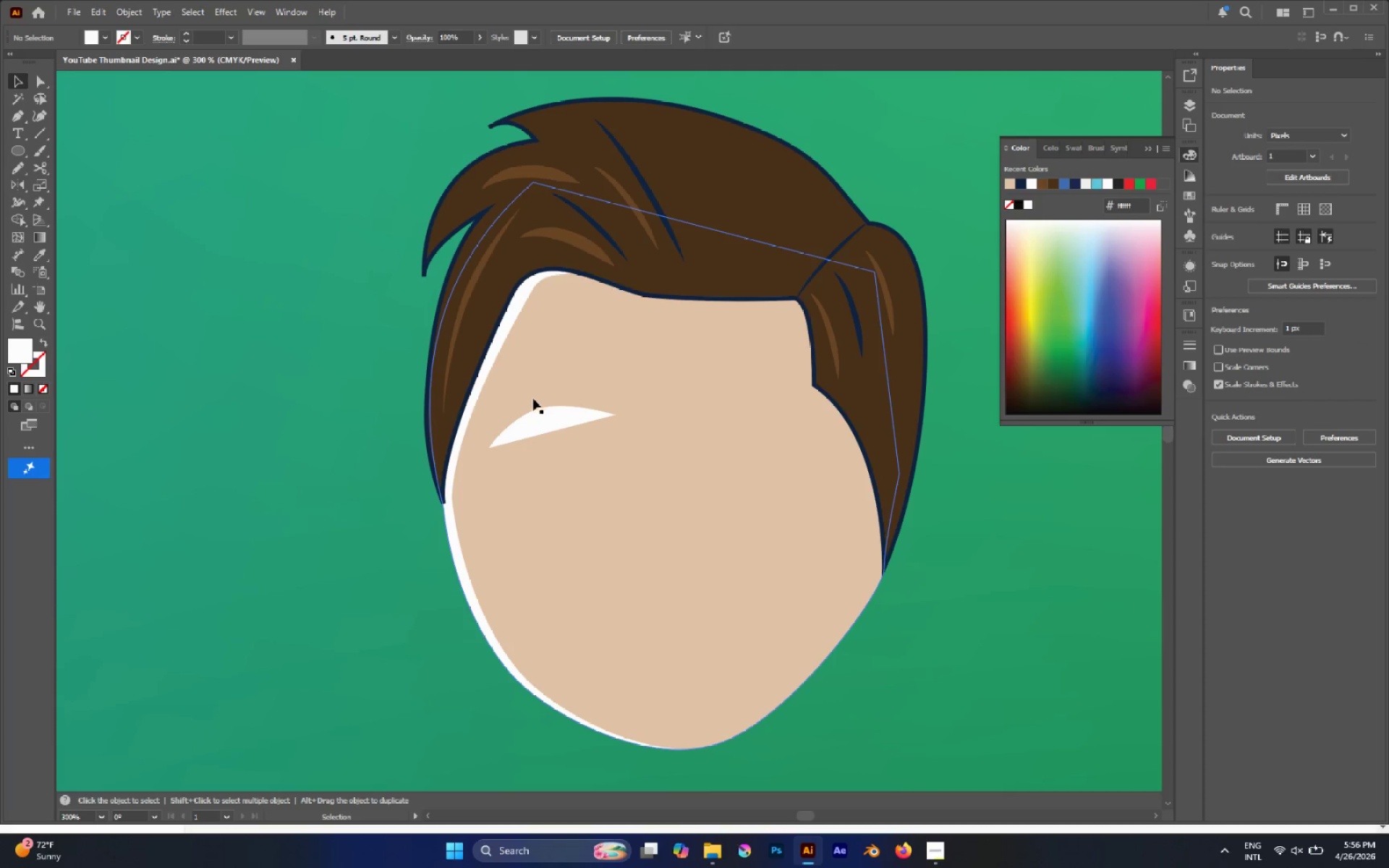 
left_click([553, 423])
 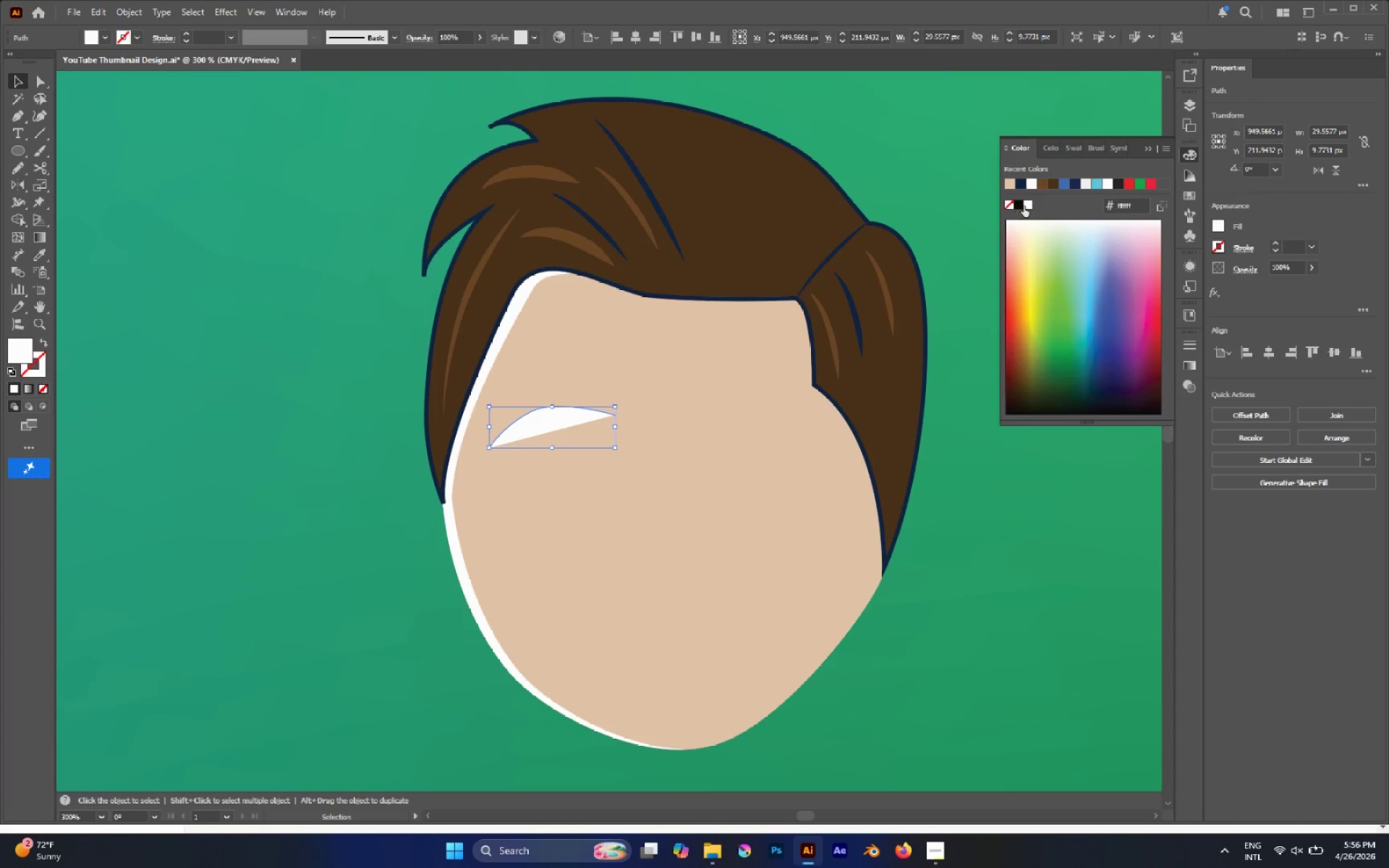 
left_click([1022, 205])
 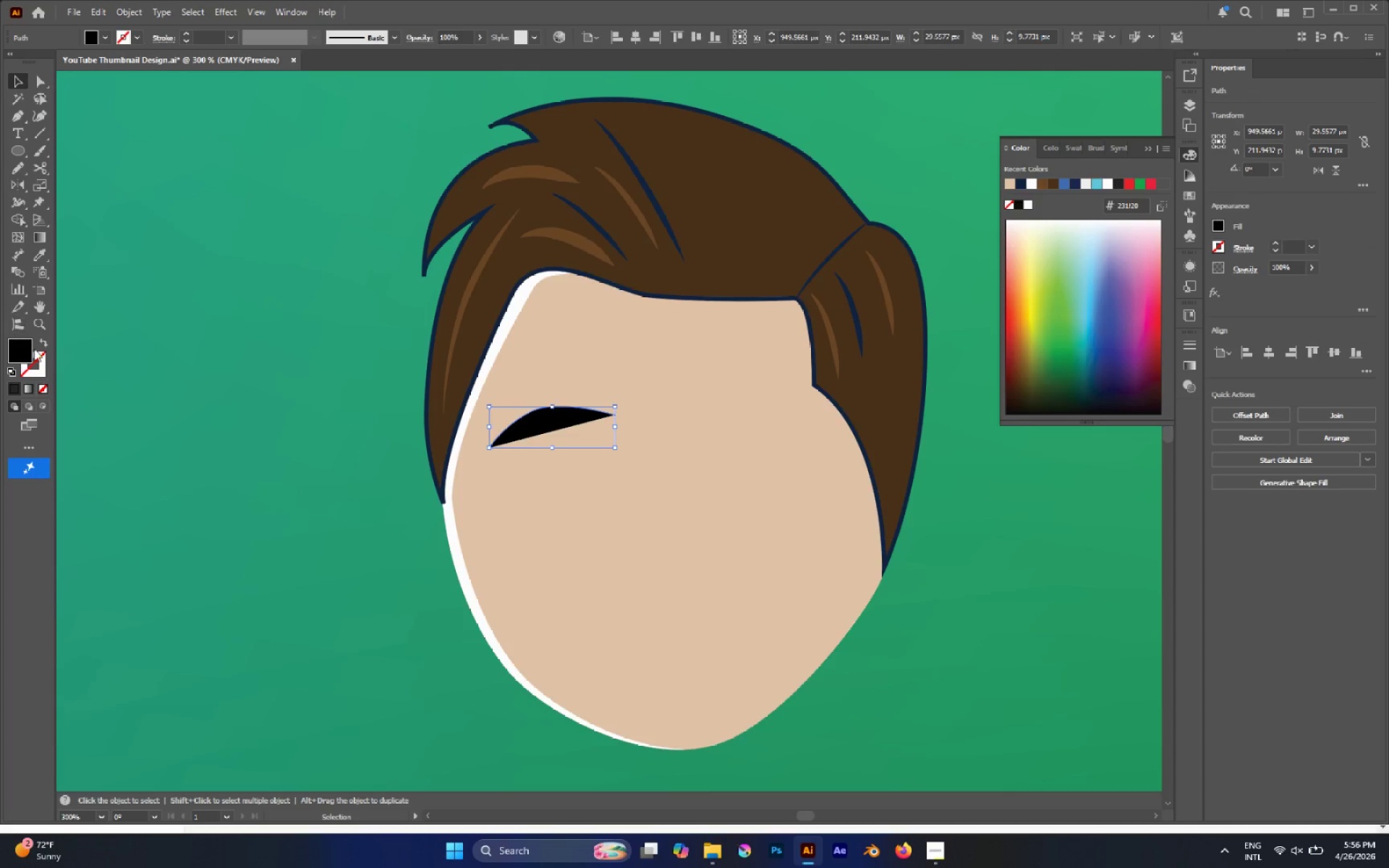 
left_click([43, 339])
 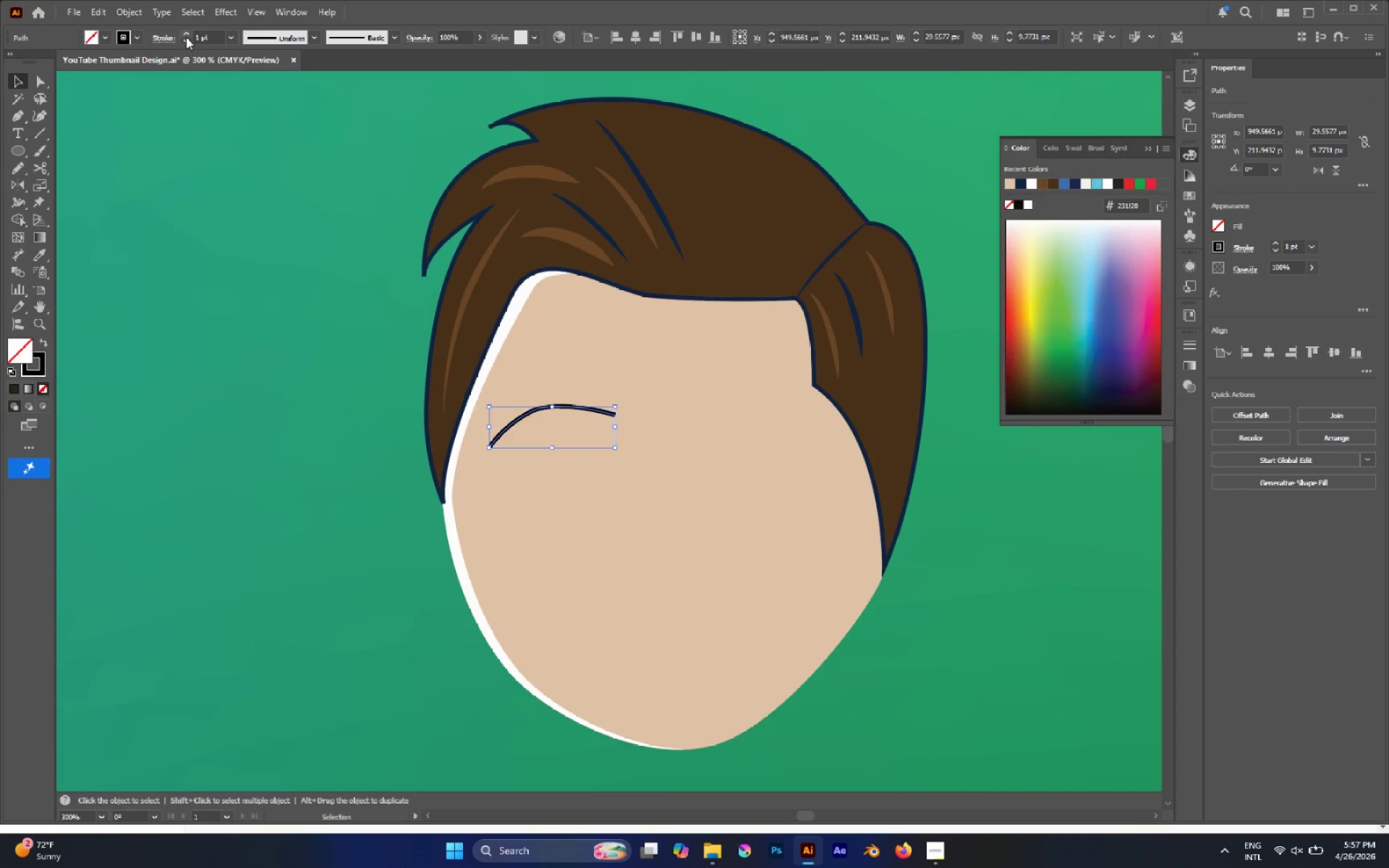 
double_click([186, 37])
 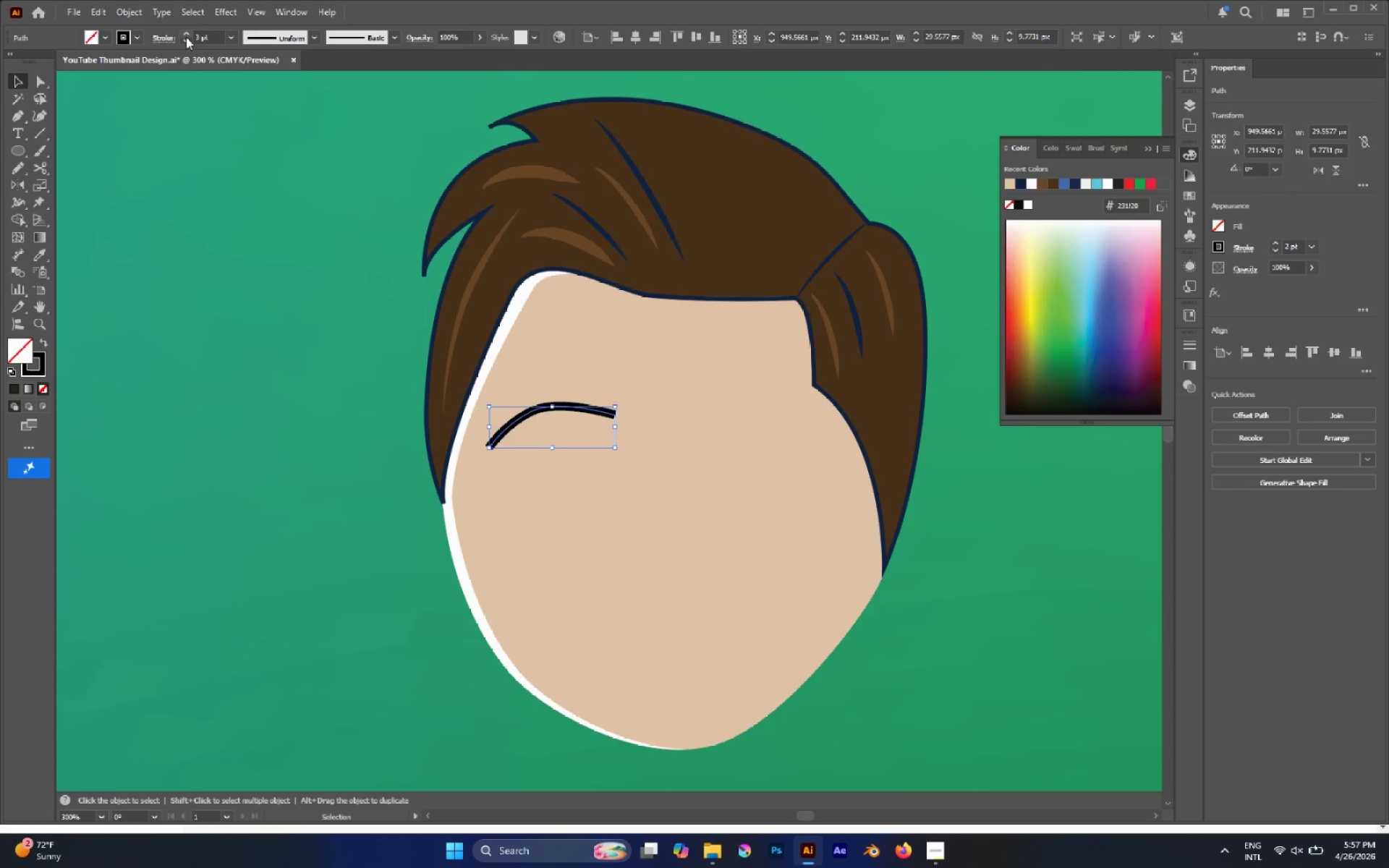 
triple_click([186, 37])
 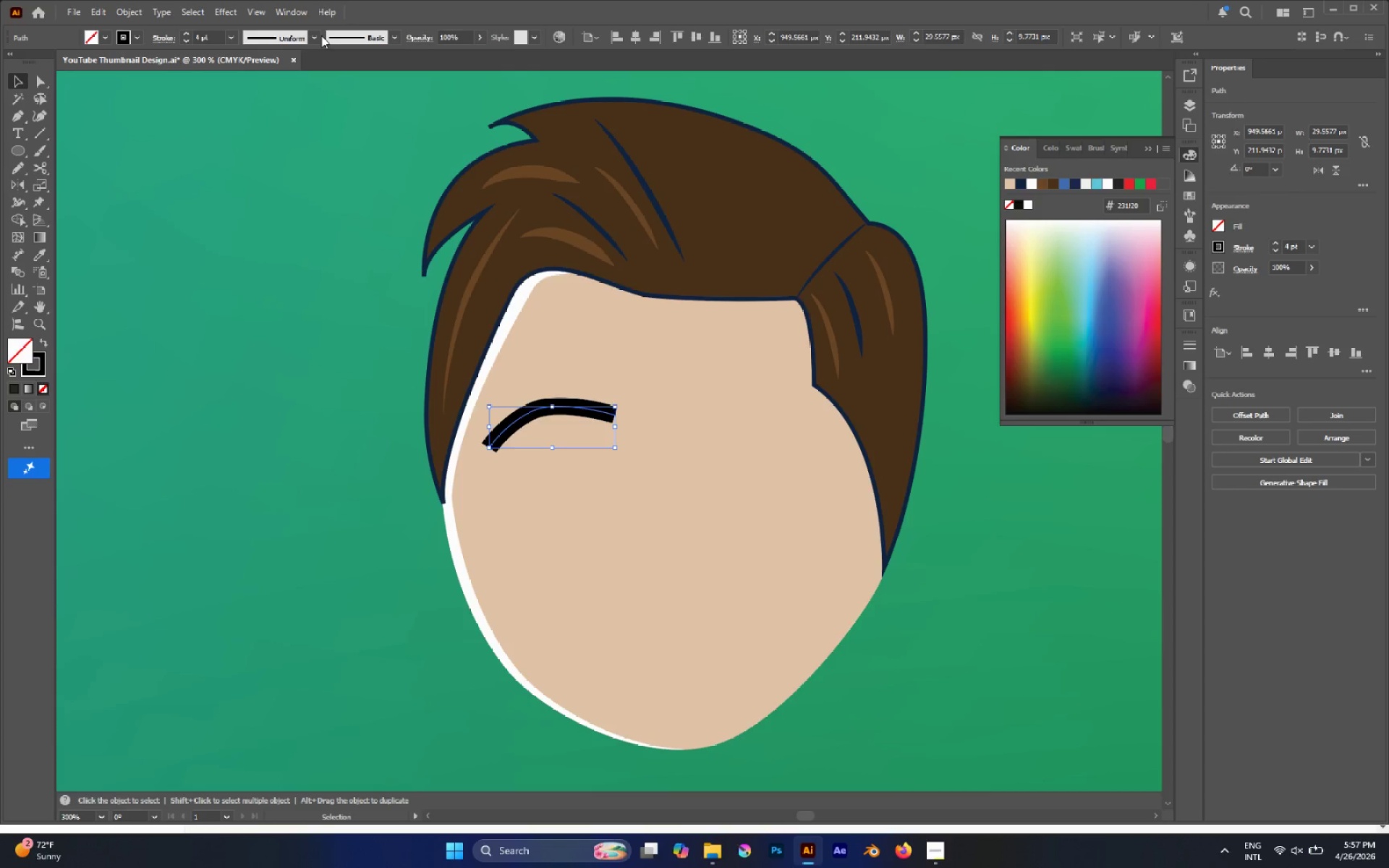 
double_click([315, 35])
 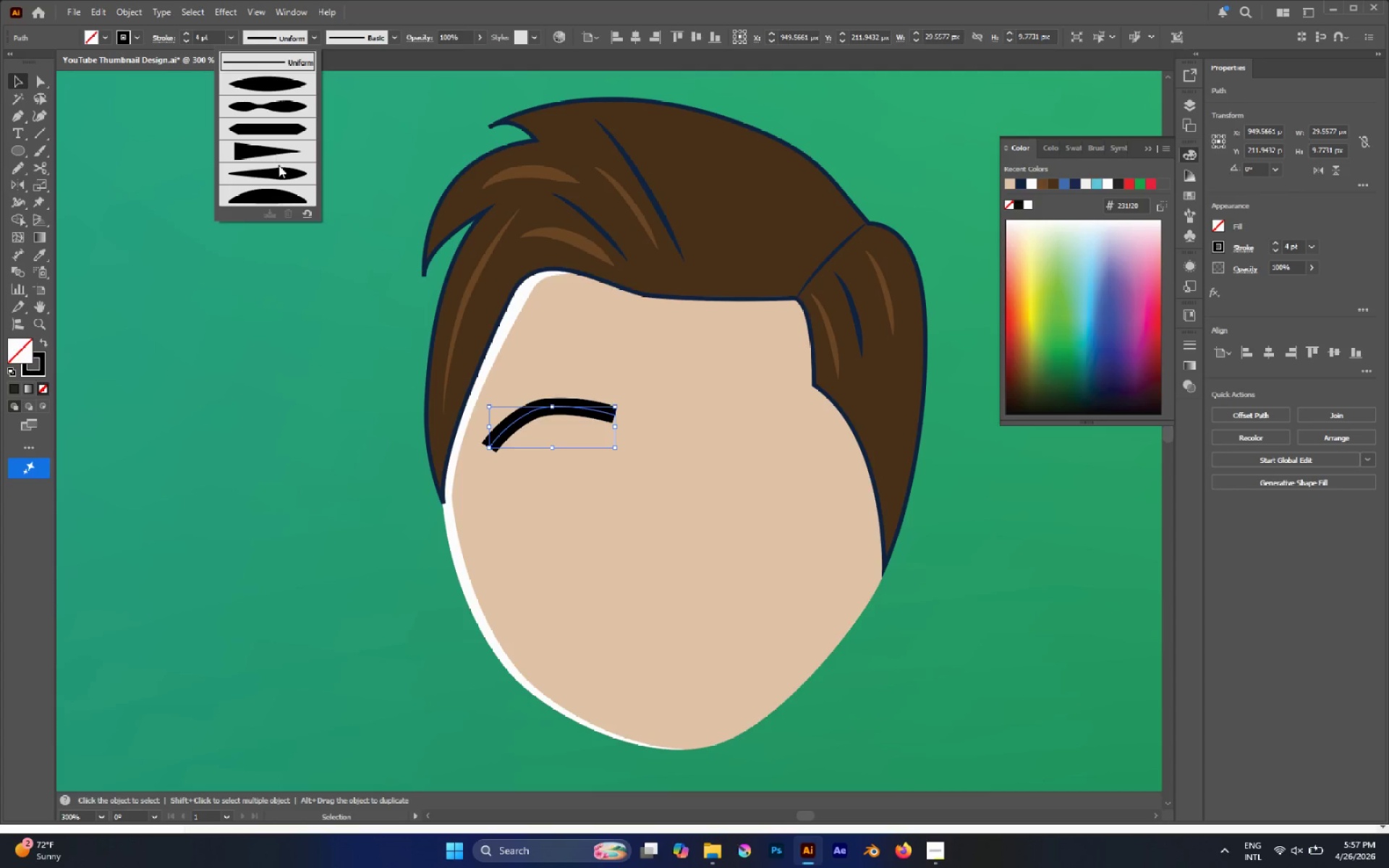 
left_click([279, 174])
 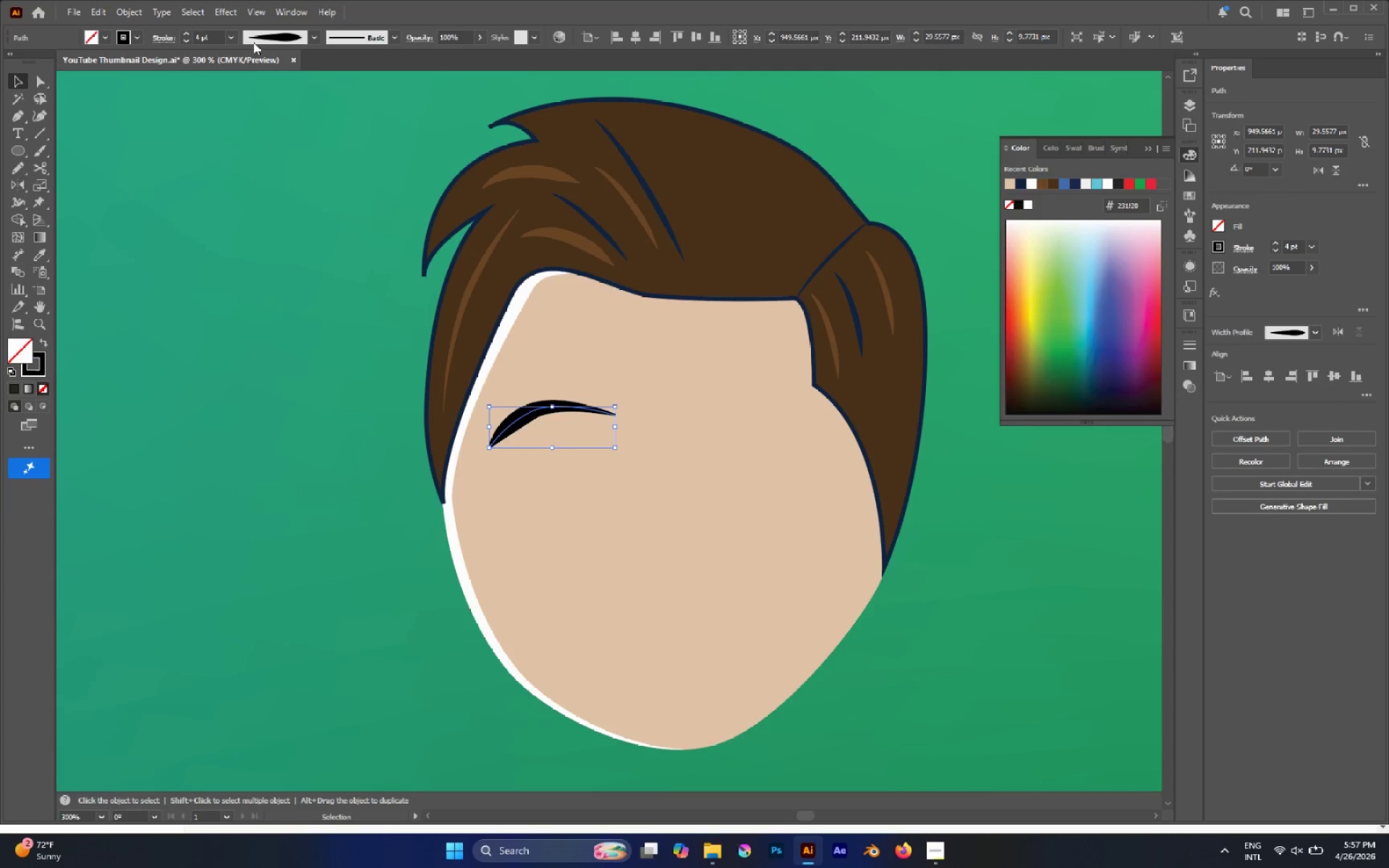 
left_click([150, 17])
 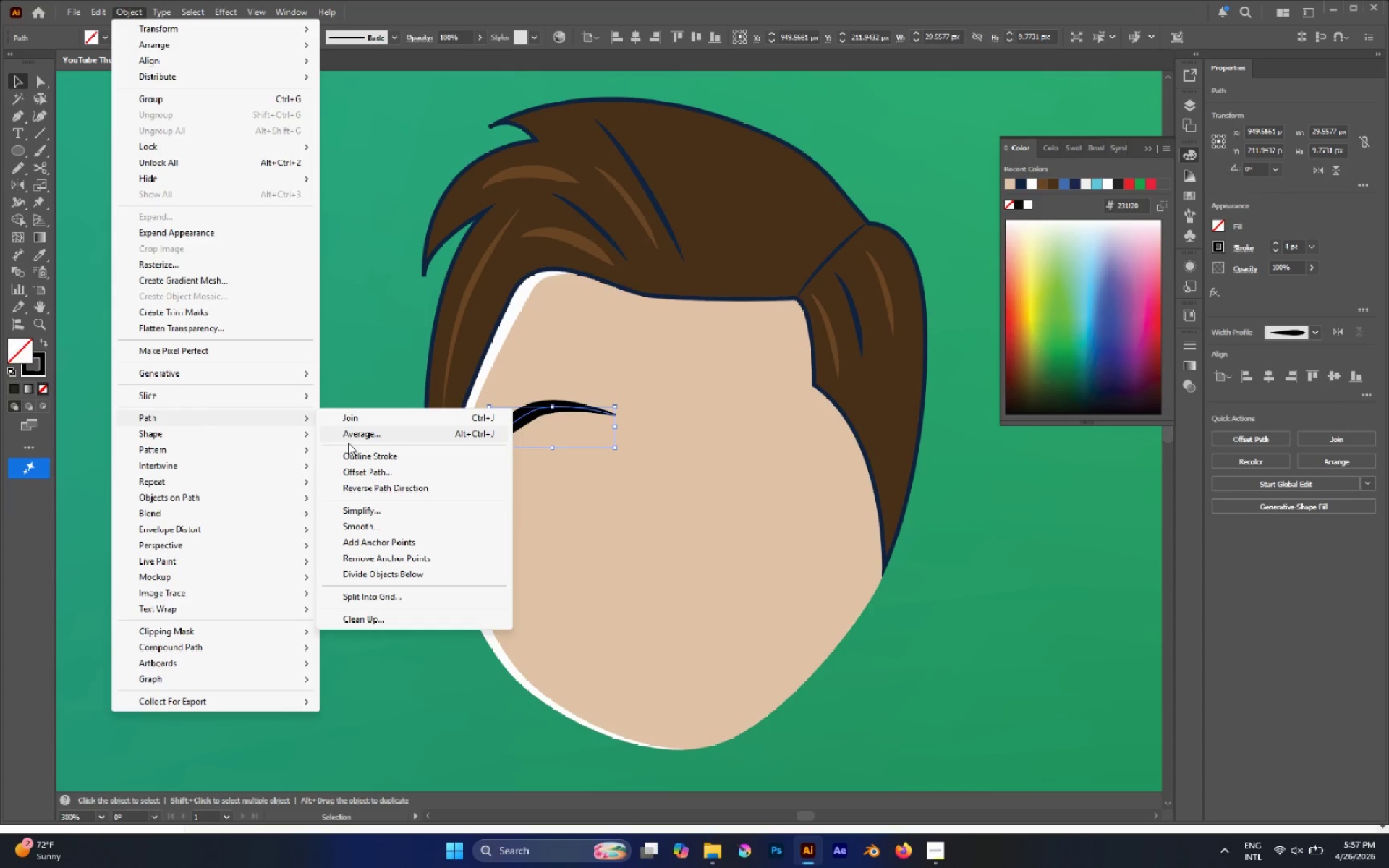 
left_click([422, 482])
 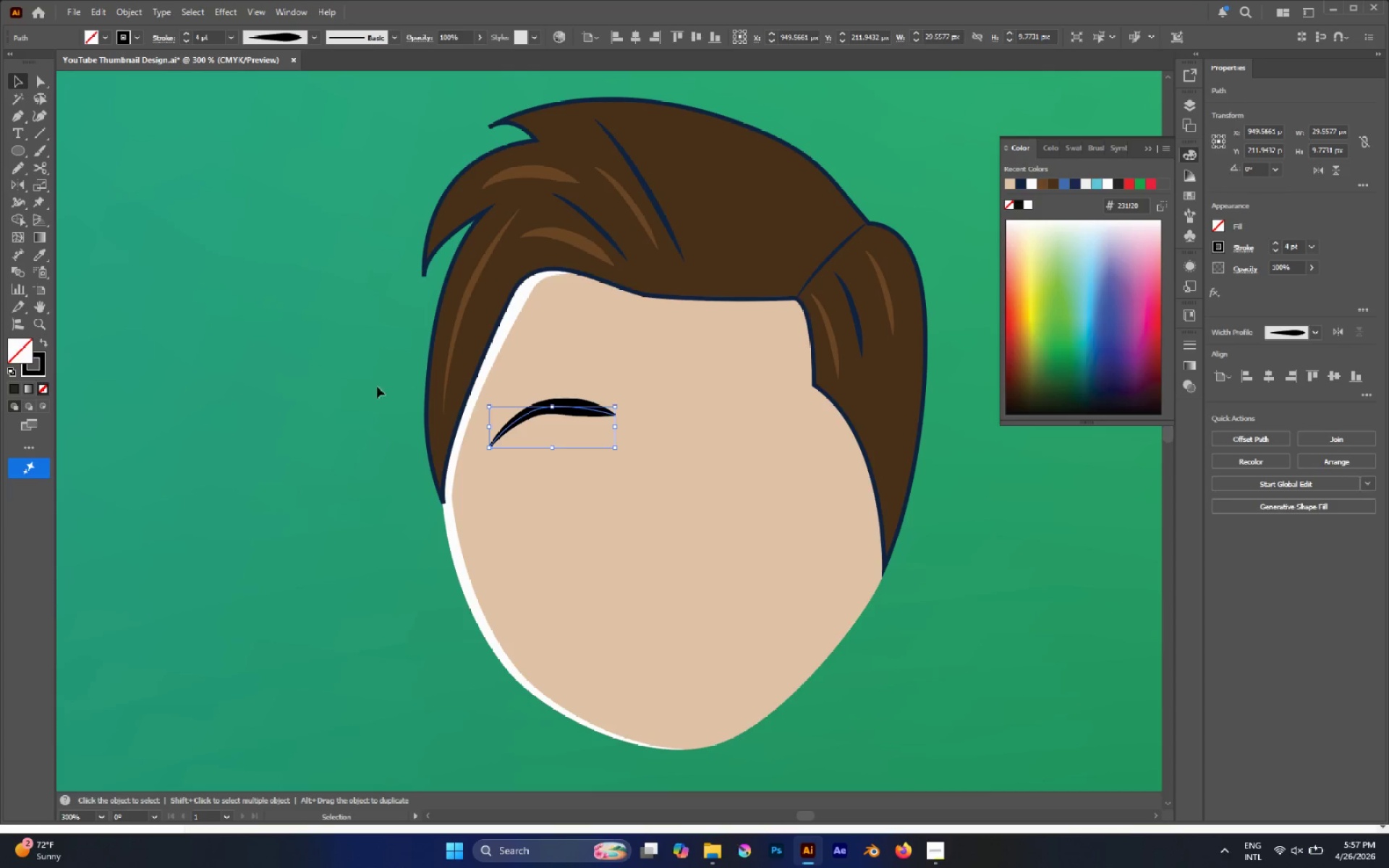 
left_click([354, 342])
 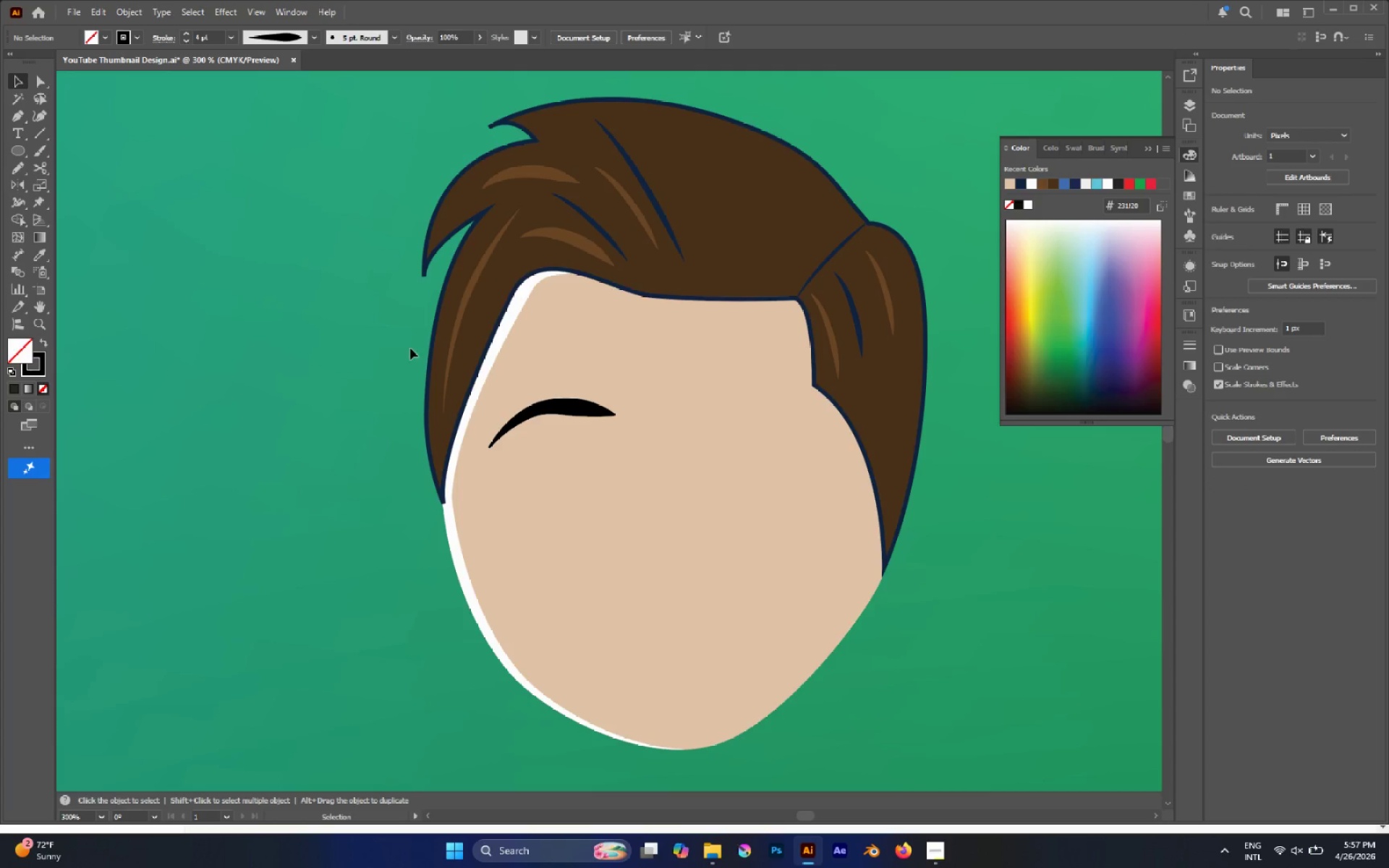 
left_click([581, 408])
 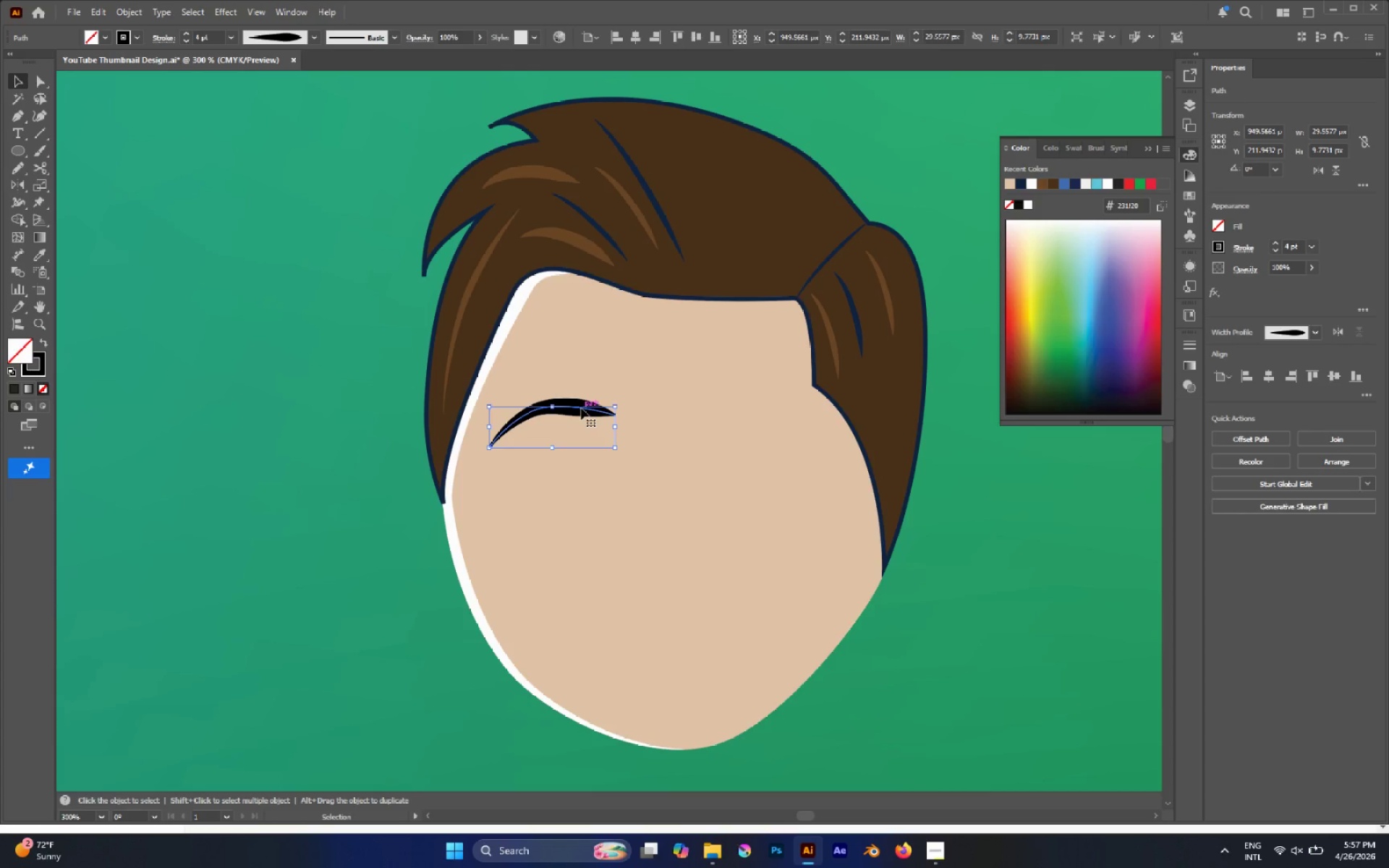 
type(XI)
 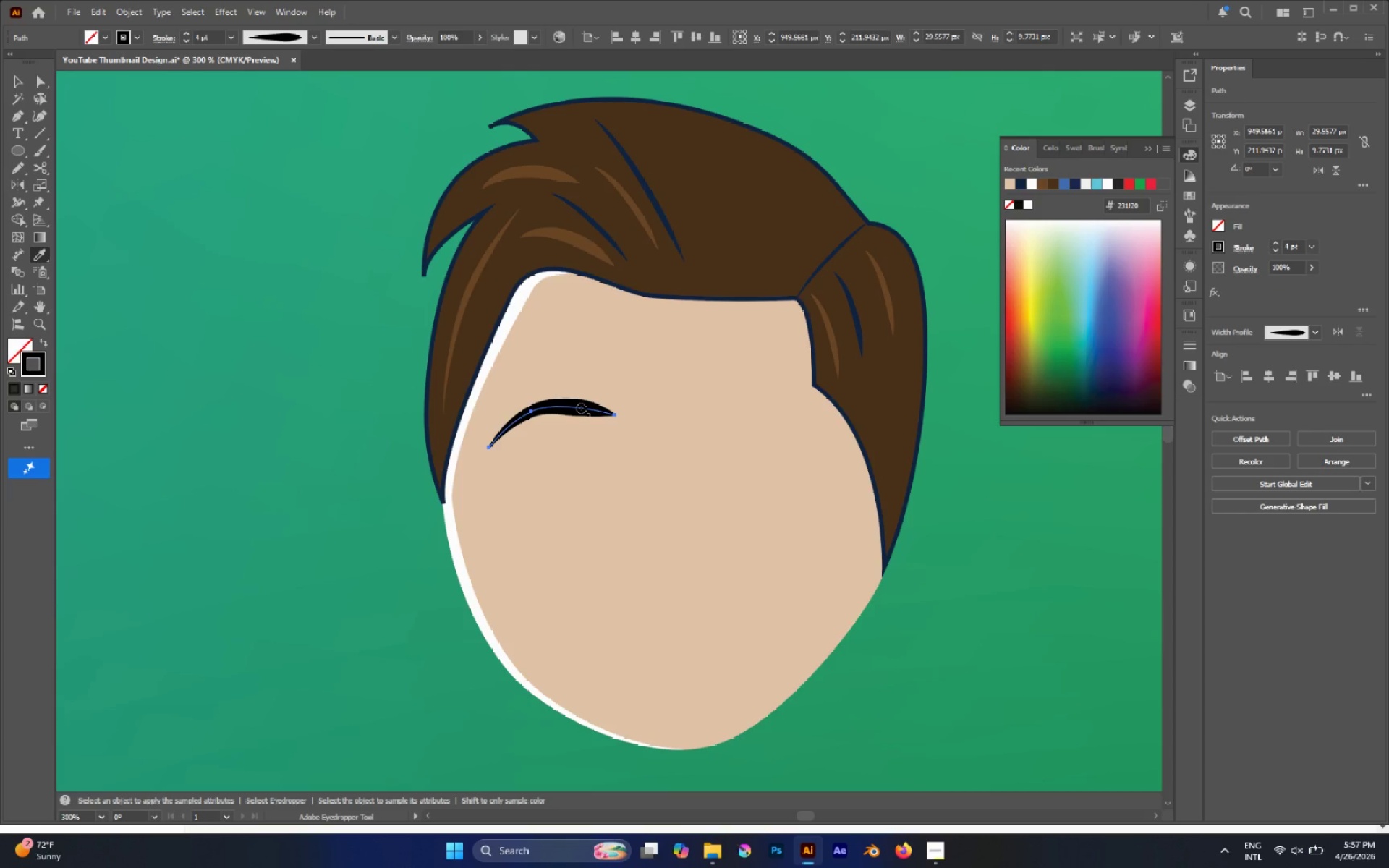 
hold_key(key=ShiftLeft, duration=1.02)
left_click([730, 146])
 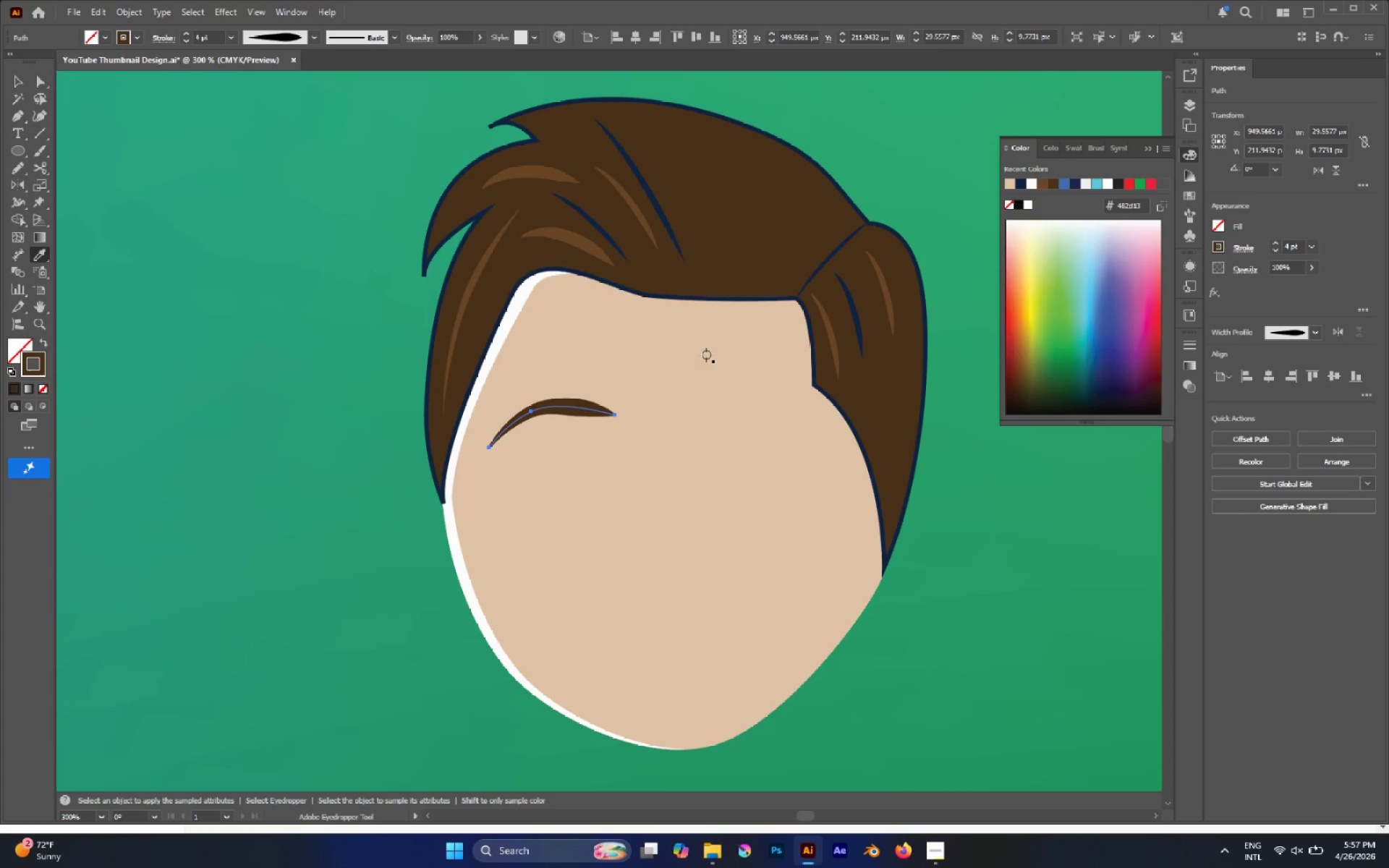 
key(A)
 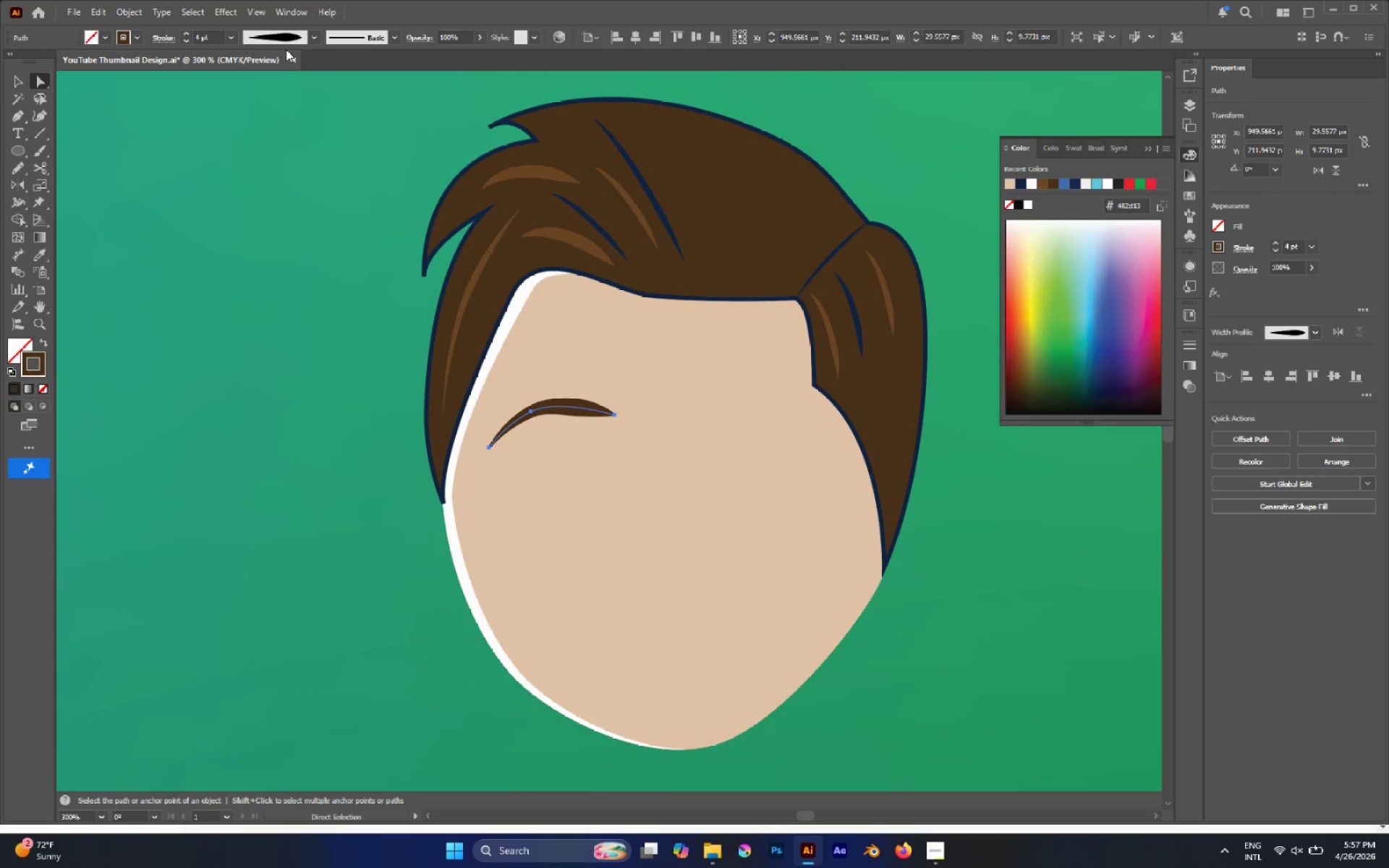 
left_click([309, 40])
 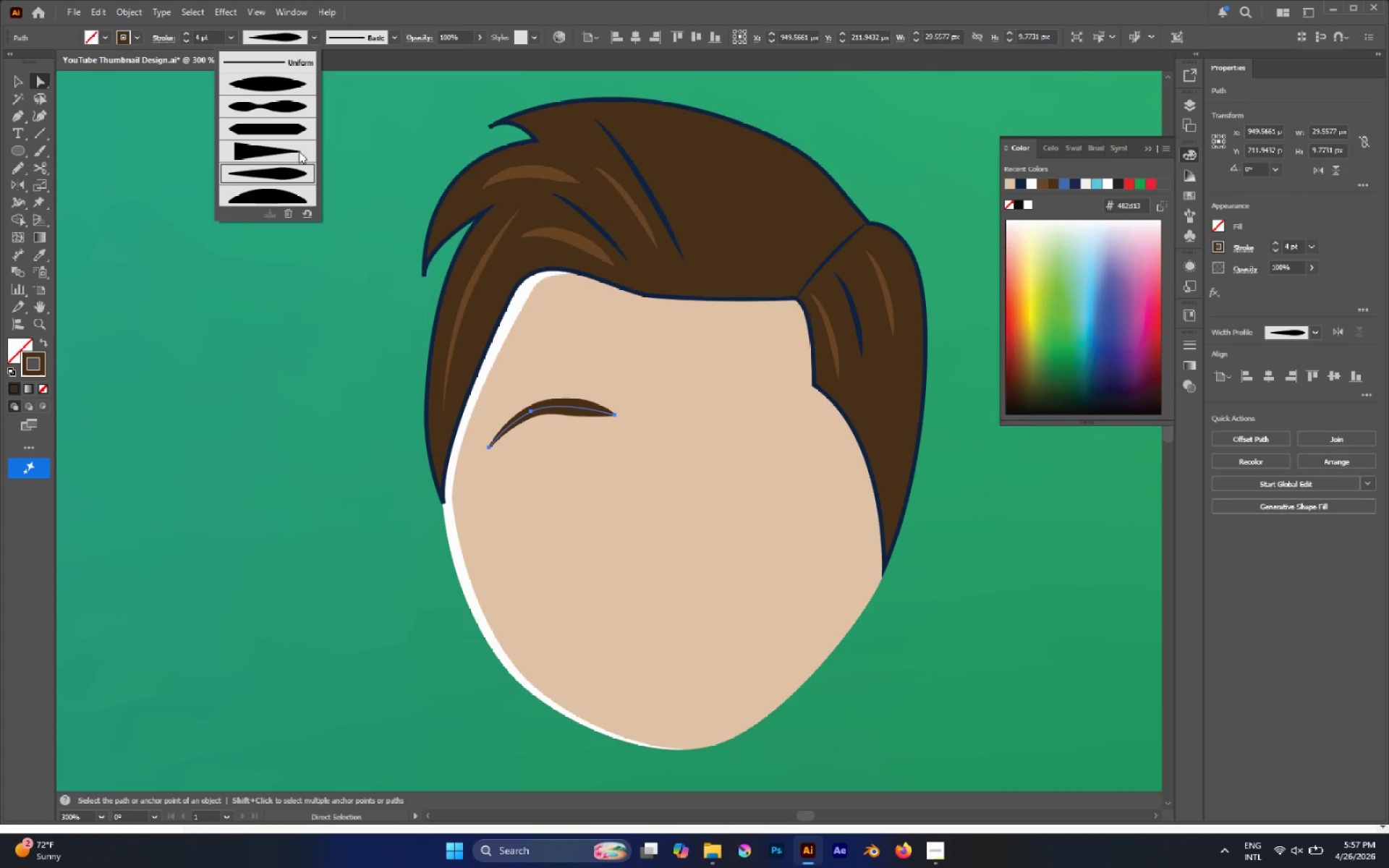 
left_click([299, 151])
 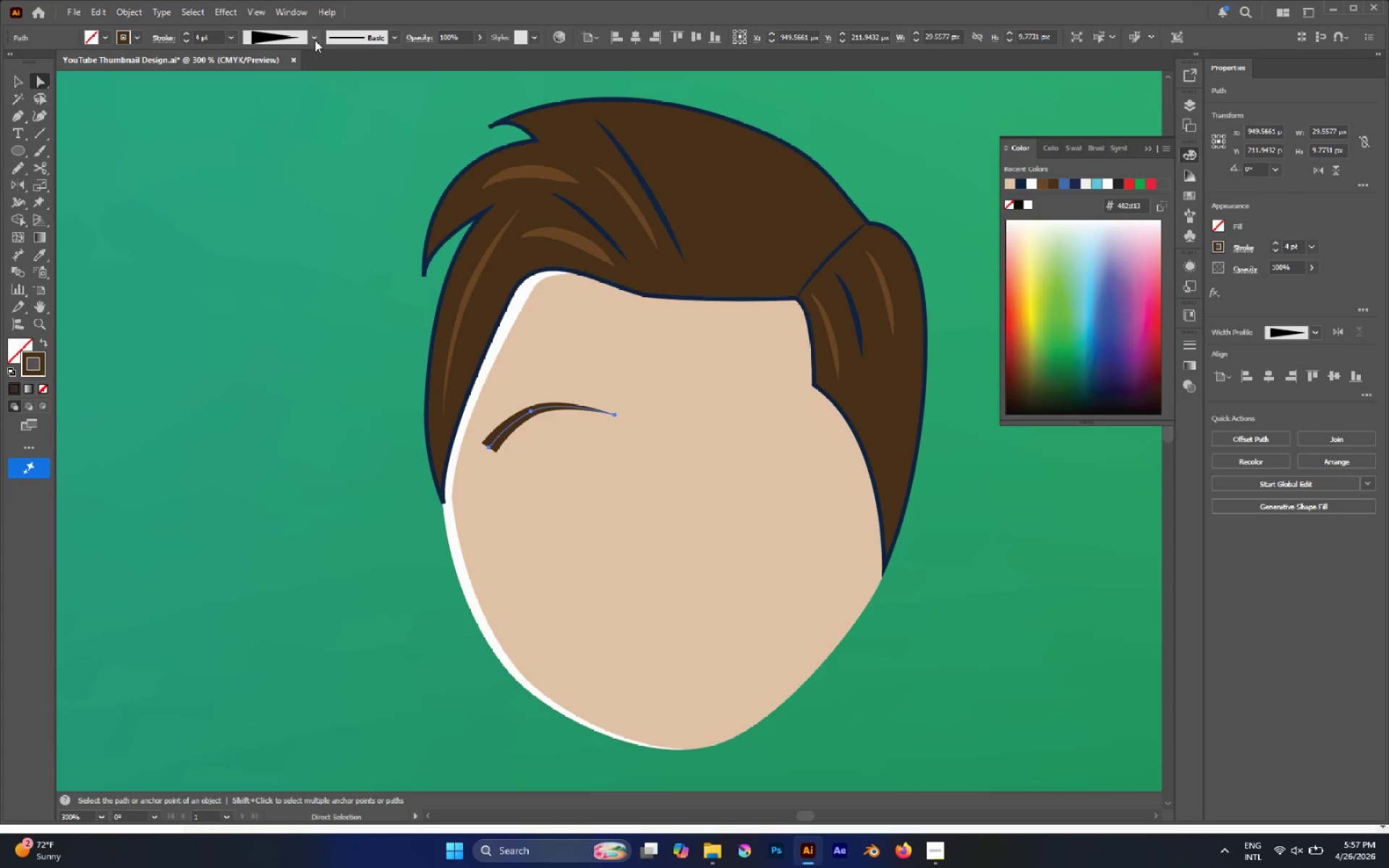 
left_click([146, 8])
 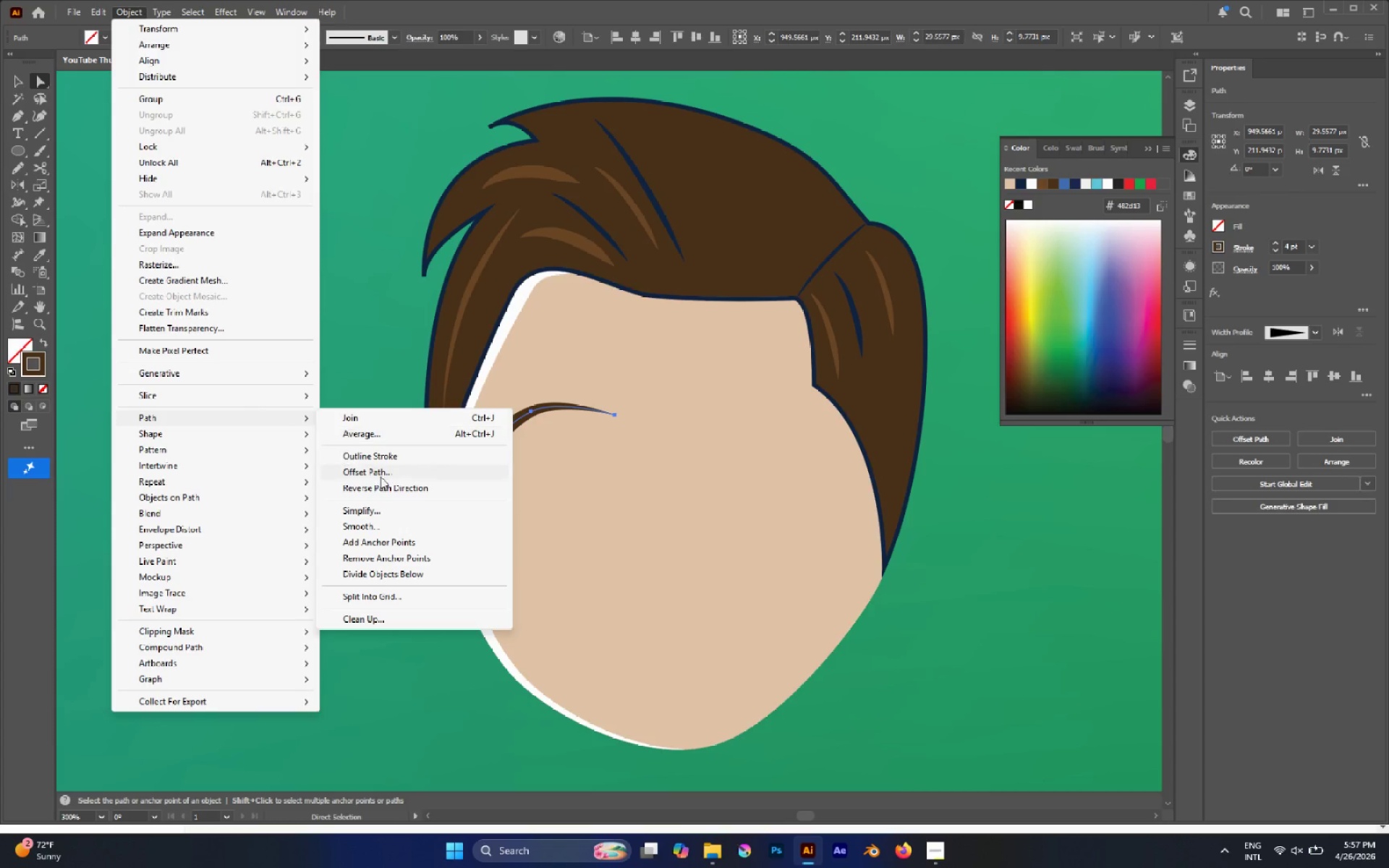 
left_click([389, 484])
 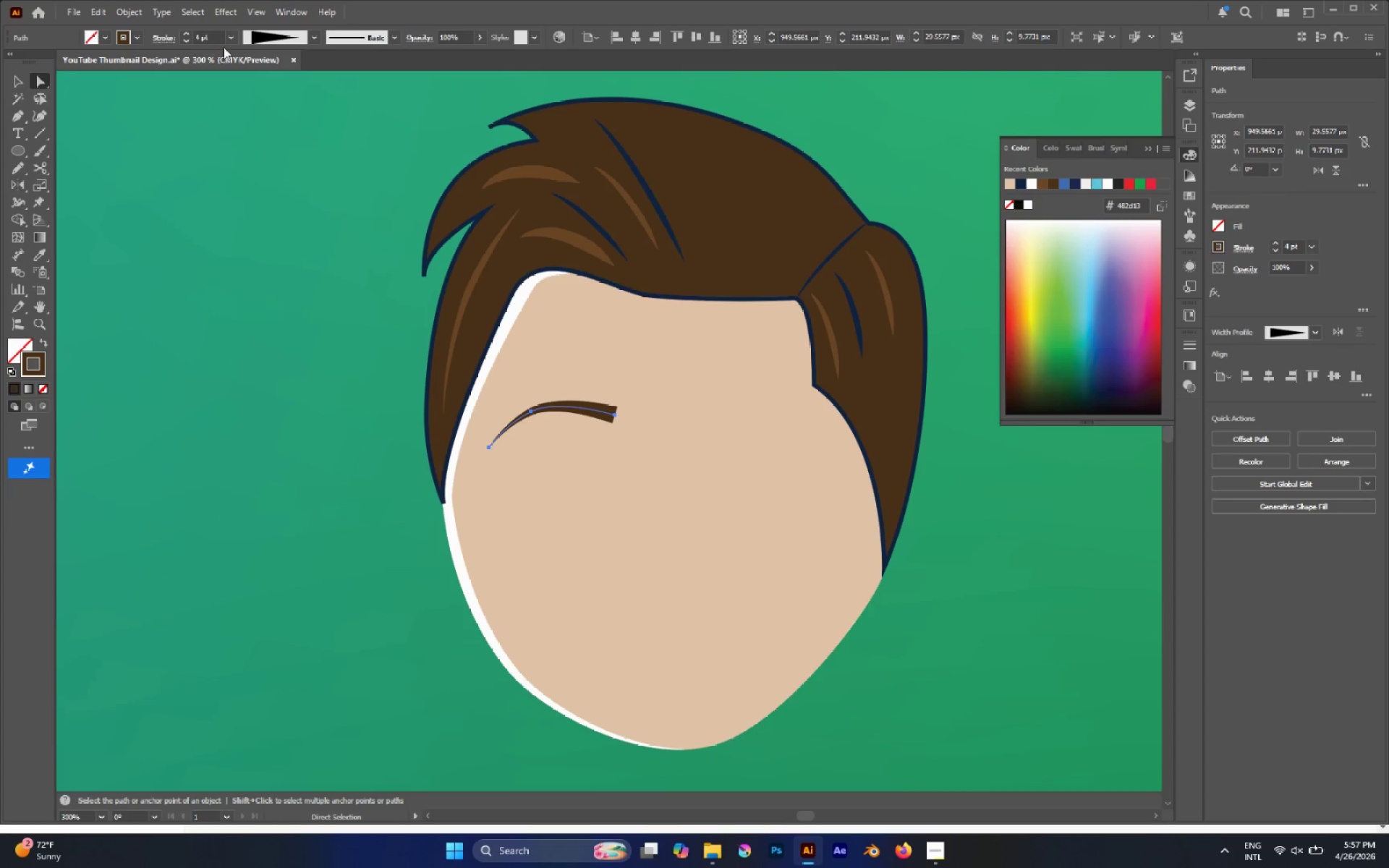 
left_click([172, 41])
 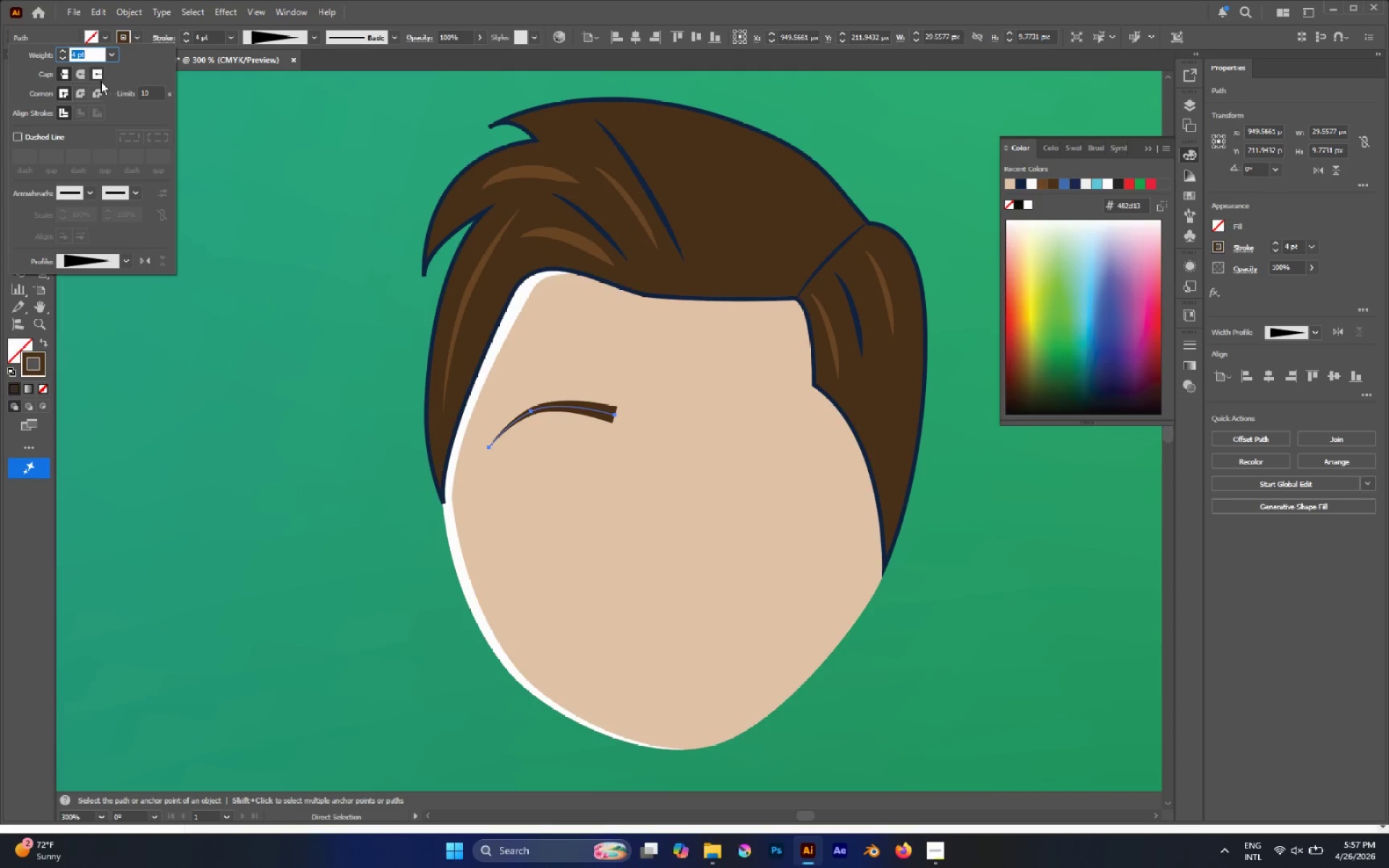 
left_click([81, 76])
 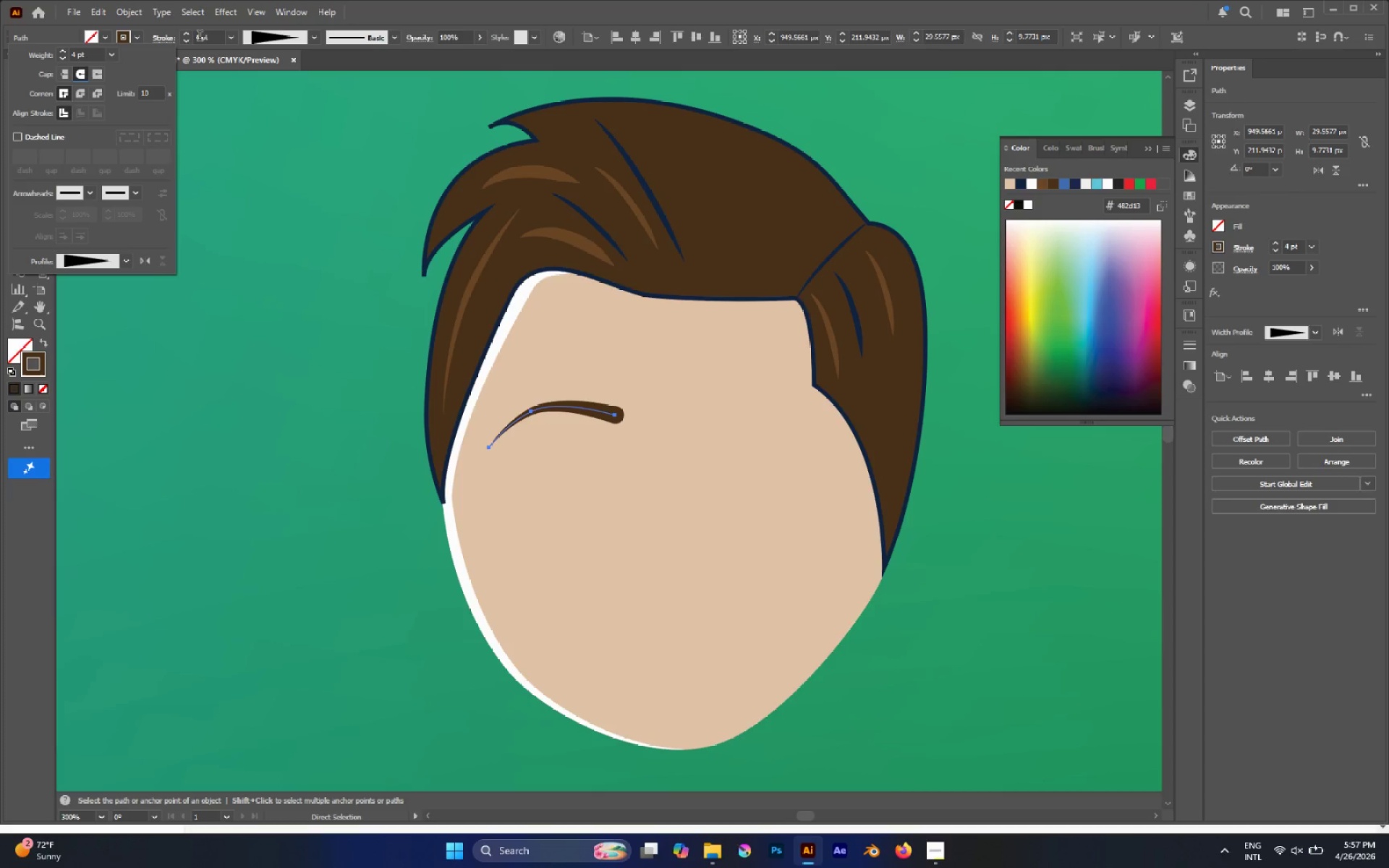 
double_click([187, 35])
 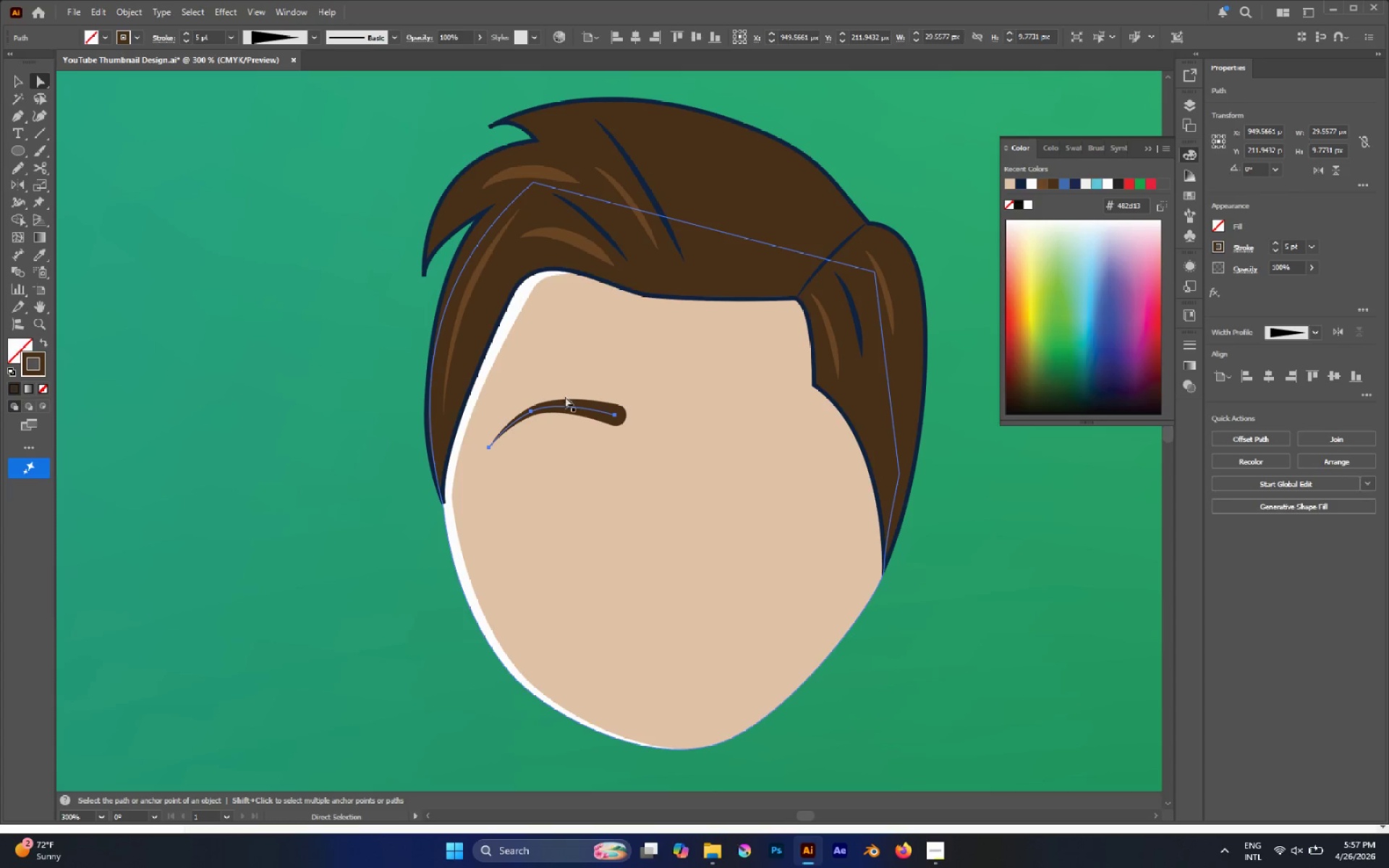 
key(A)
 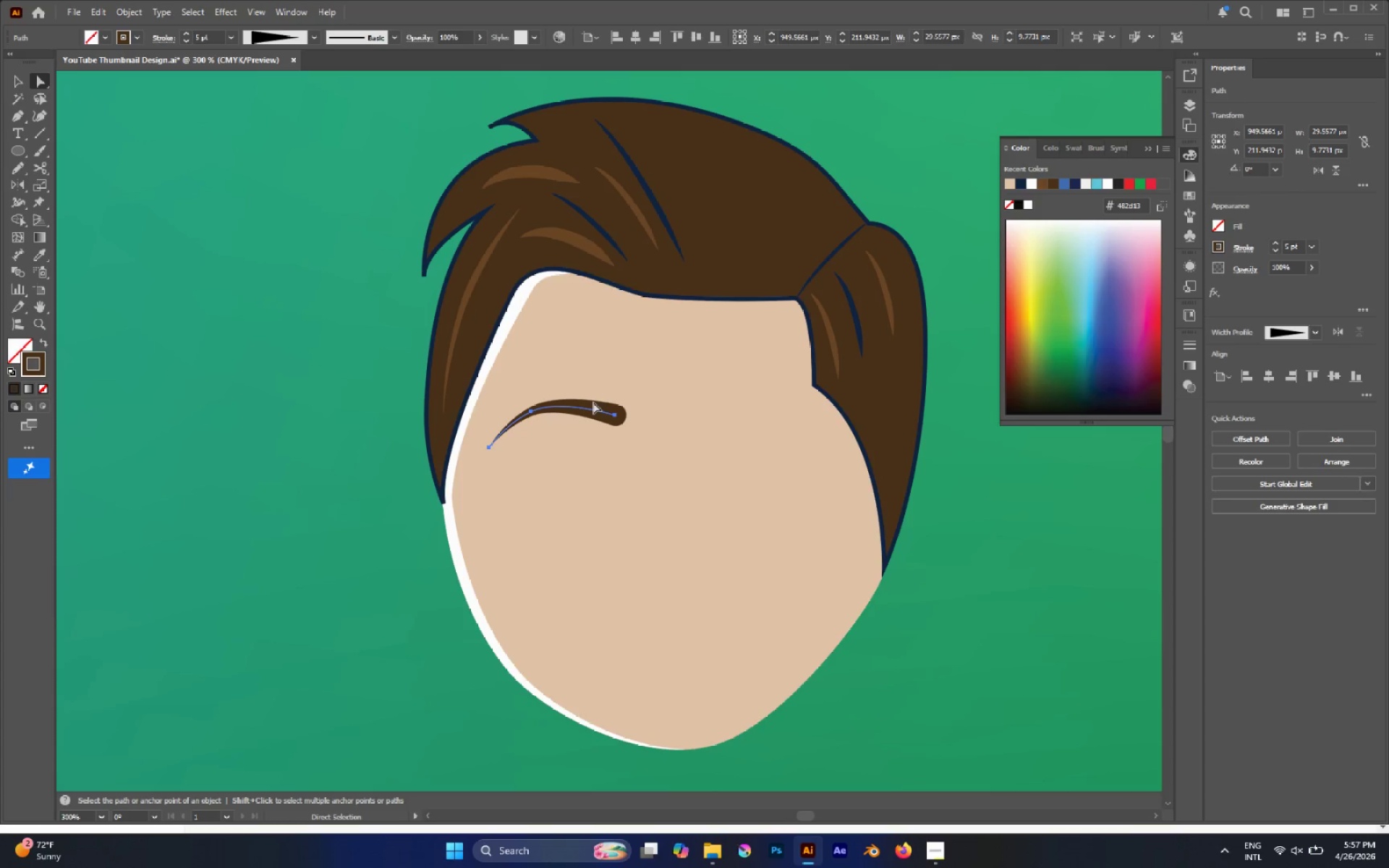 
hold_key(key=Space, duration=1.41)
 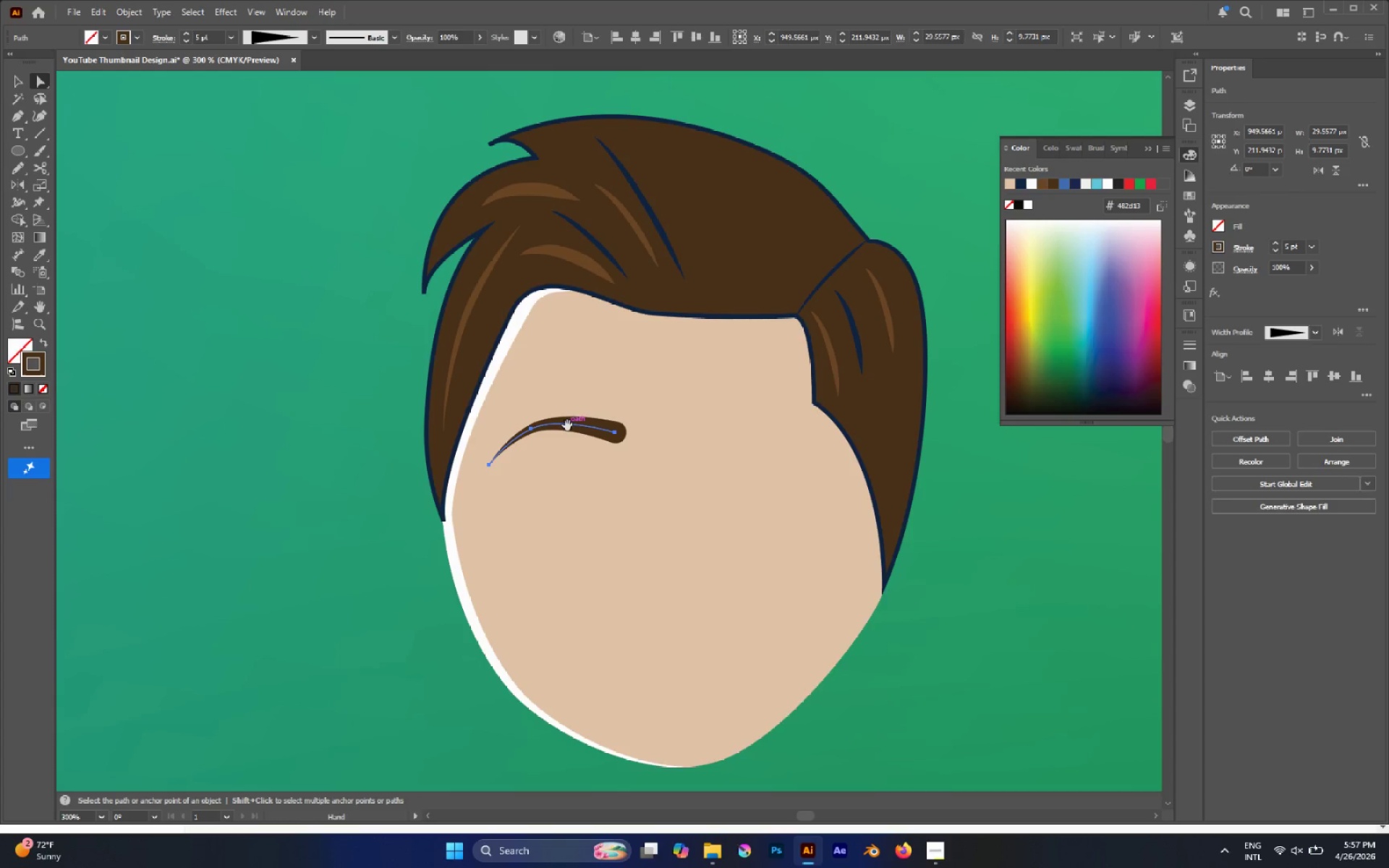 
scroll: coordinate [595, 406], scroll_direction: up, amount: 1.0
 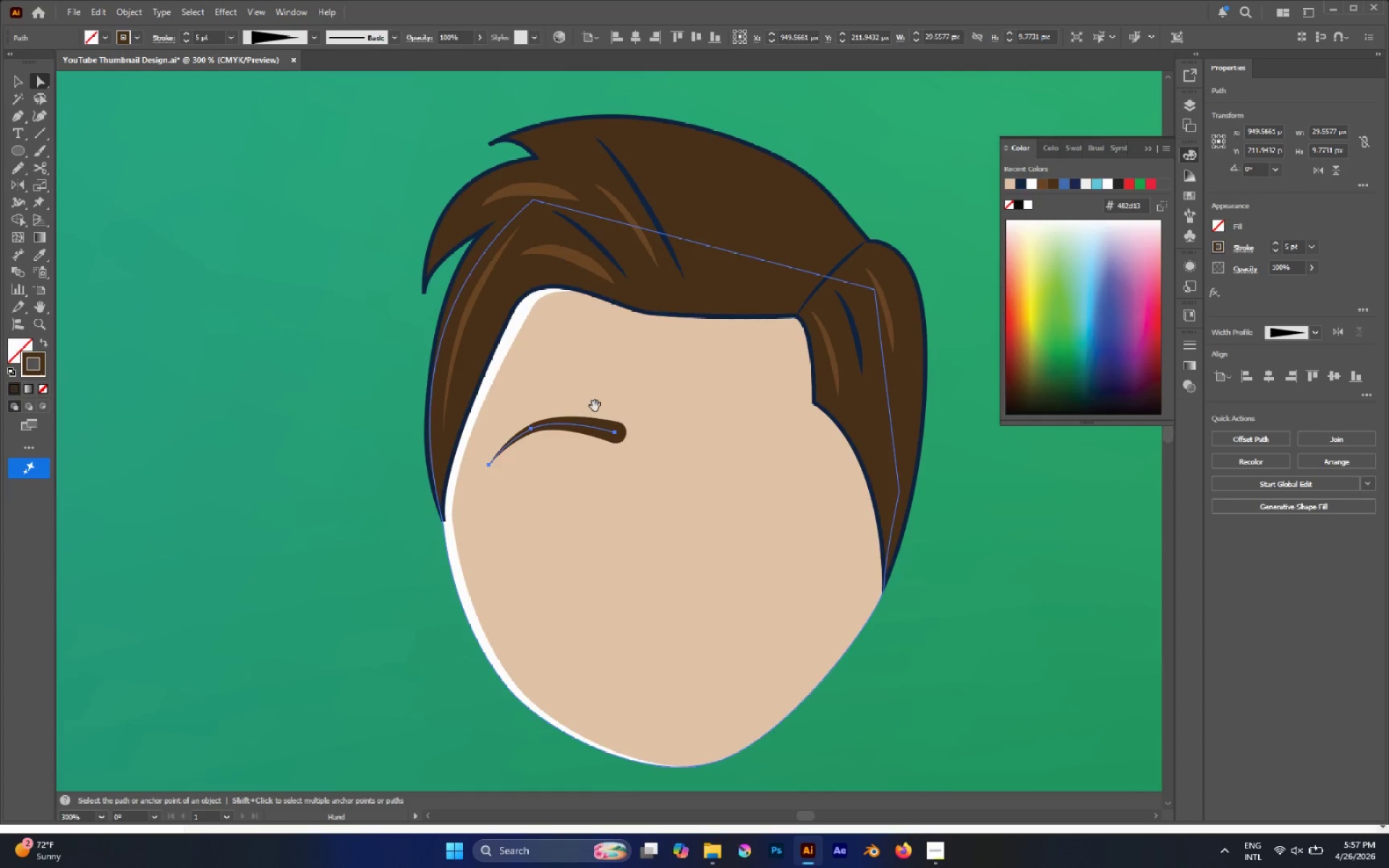 
scroll: coordinate [595, 406], scroll_direction: none, amount: 0.0
 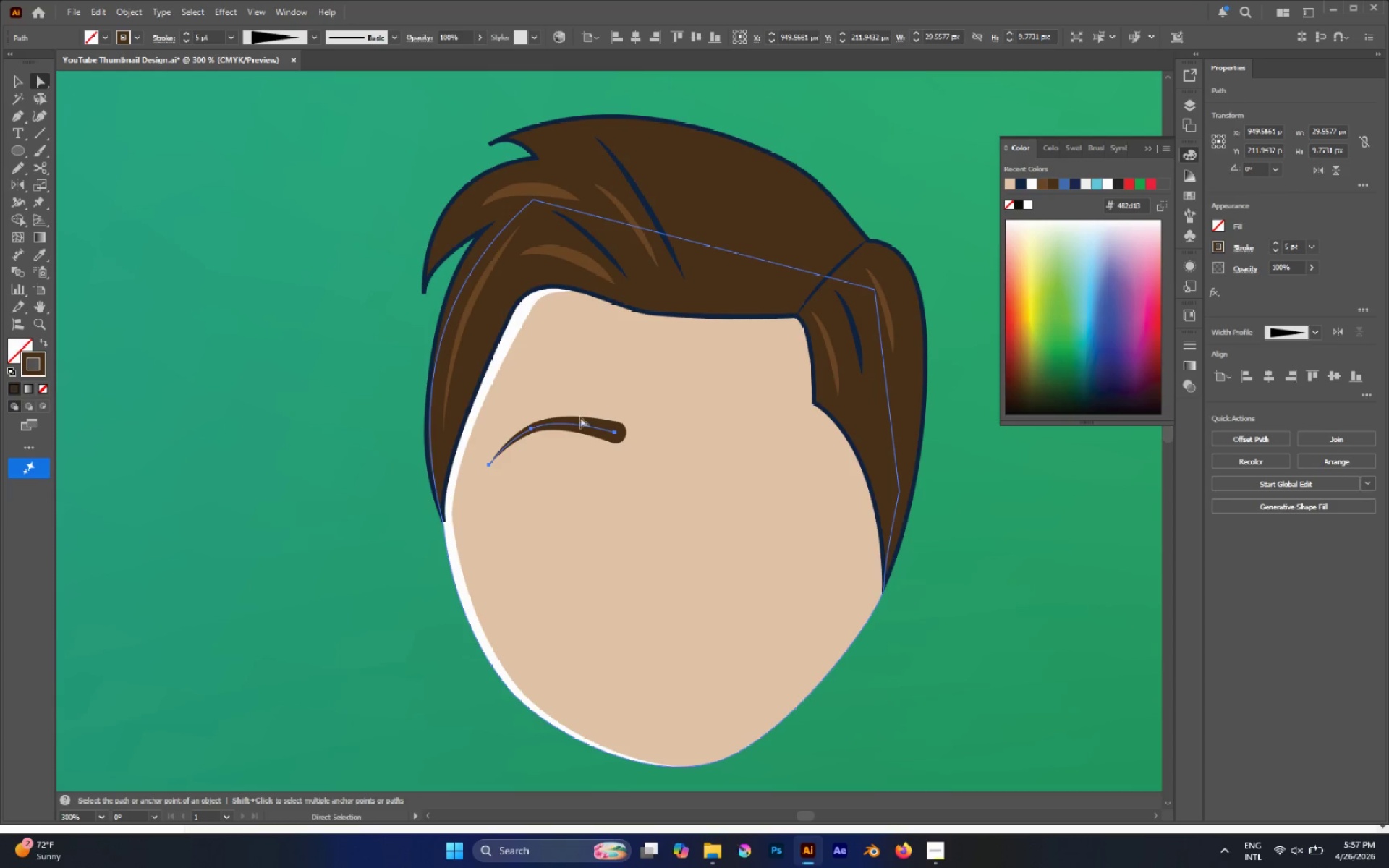 
hold_key(key=Space, duration=0.55)
 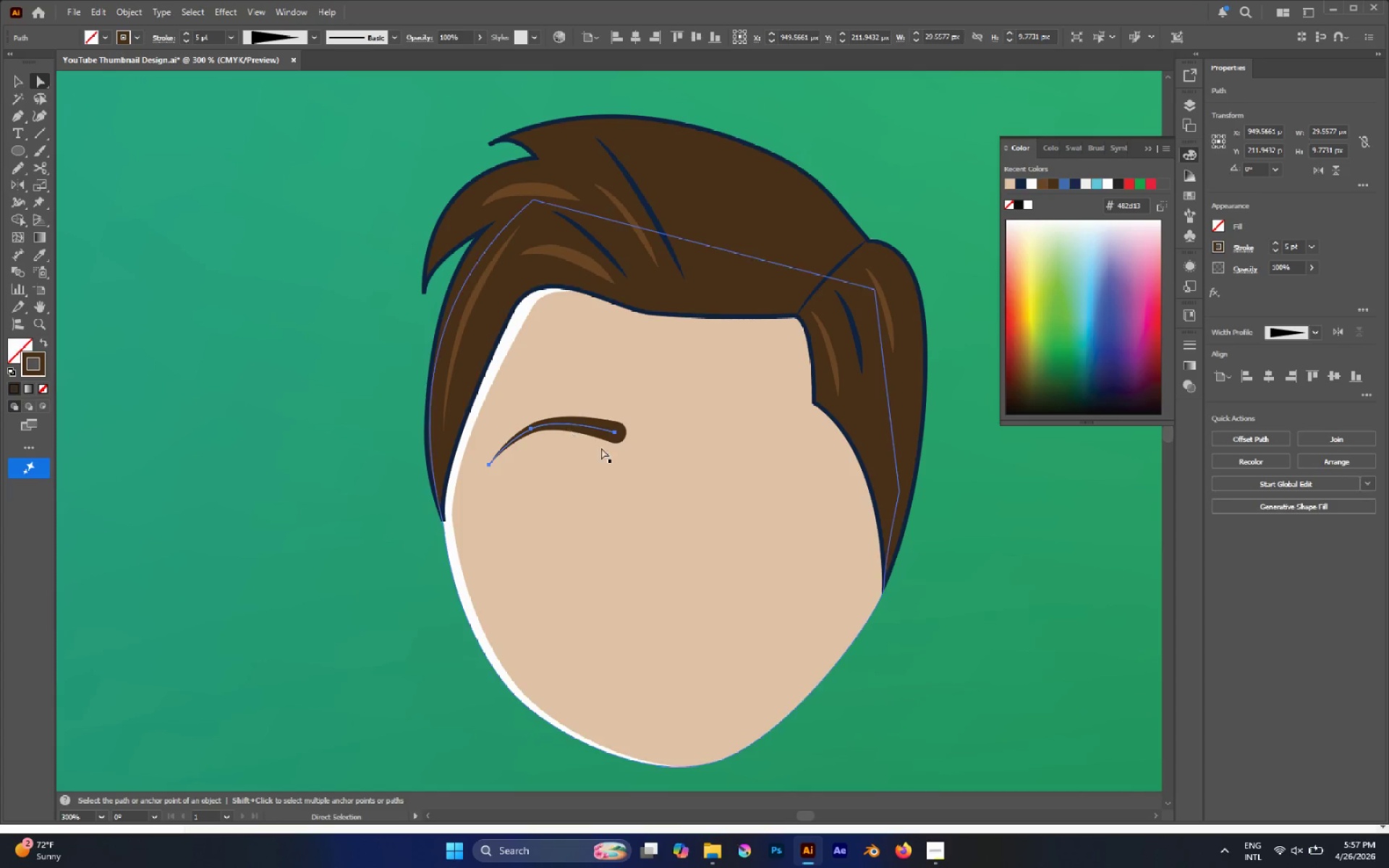 
scroll: coordinate [567, 425], scroll_direction: none, amount: 0.0
 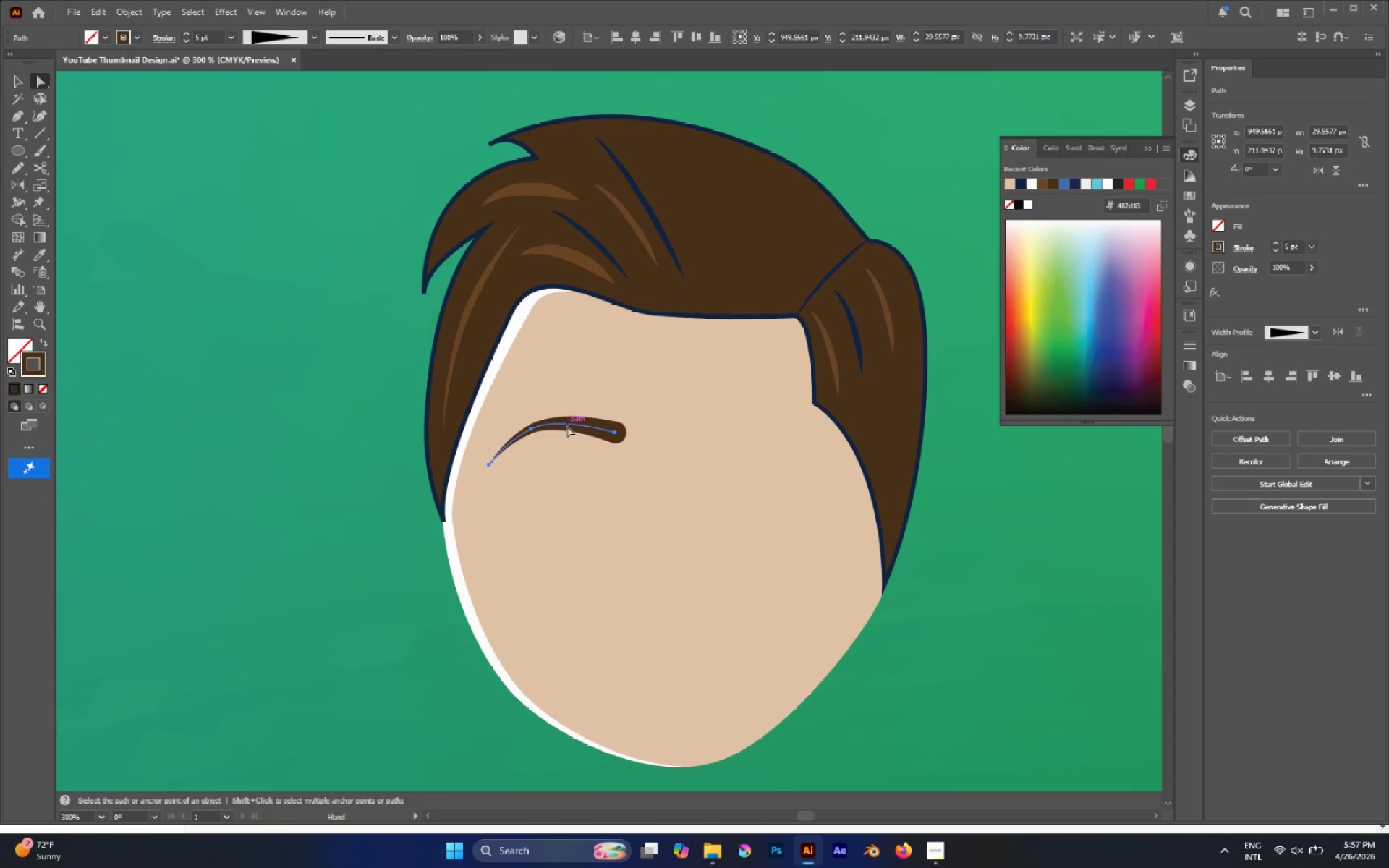 
hold_key(key=AltLeft, duration=0.7)
scroll: coordinate [606, 443], scroll_direction: up, amount: 2.0
 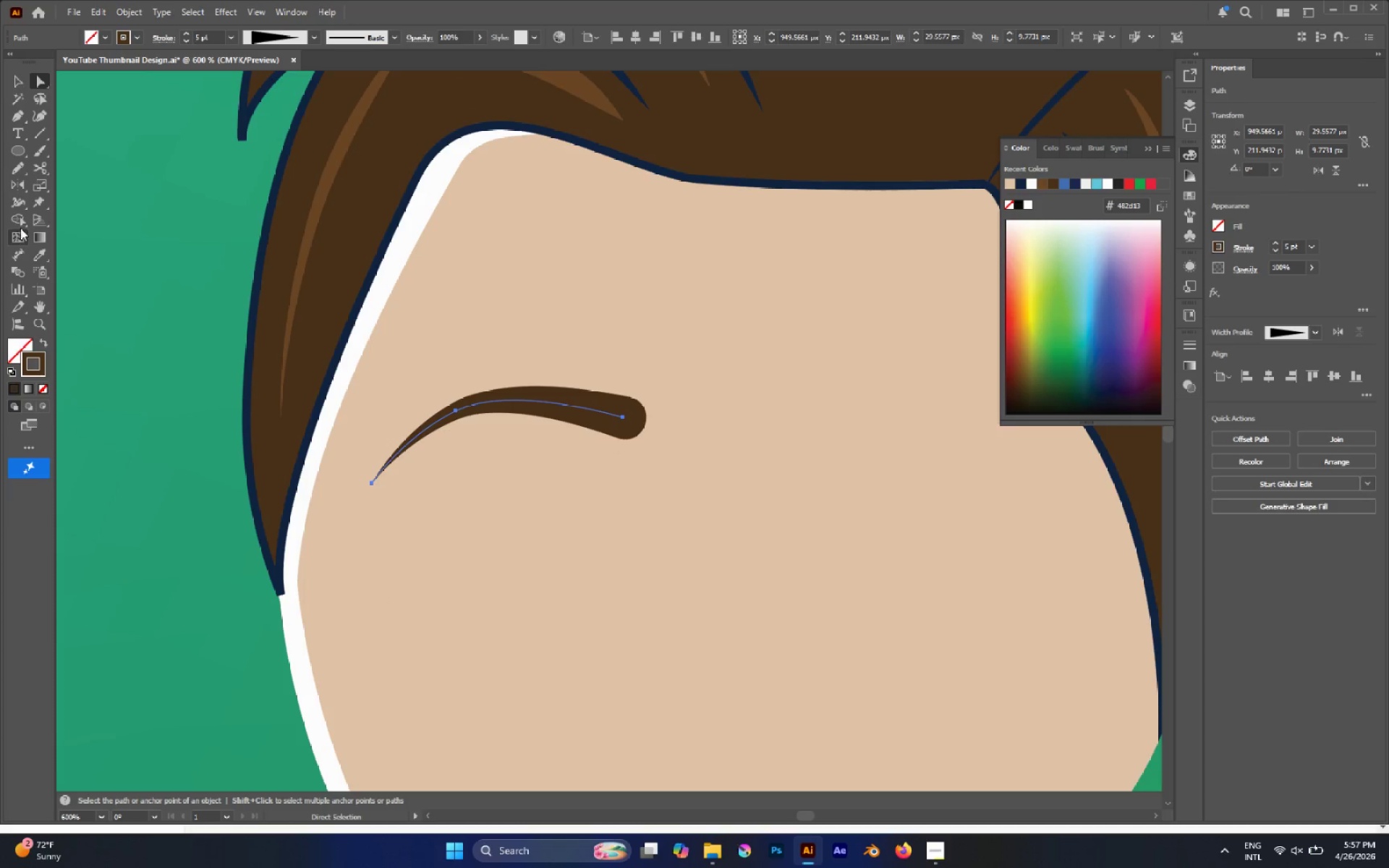 
left_click([15, 200])
 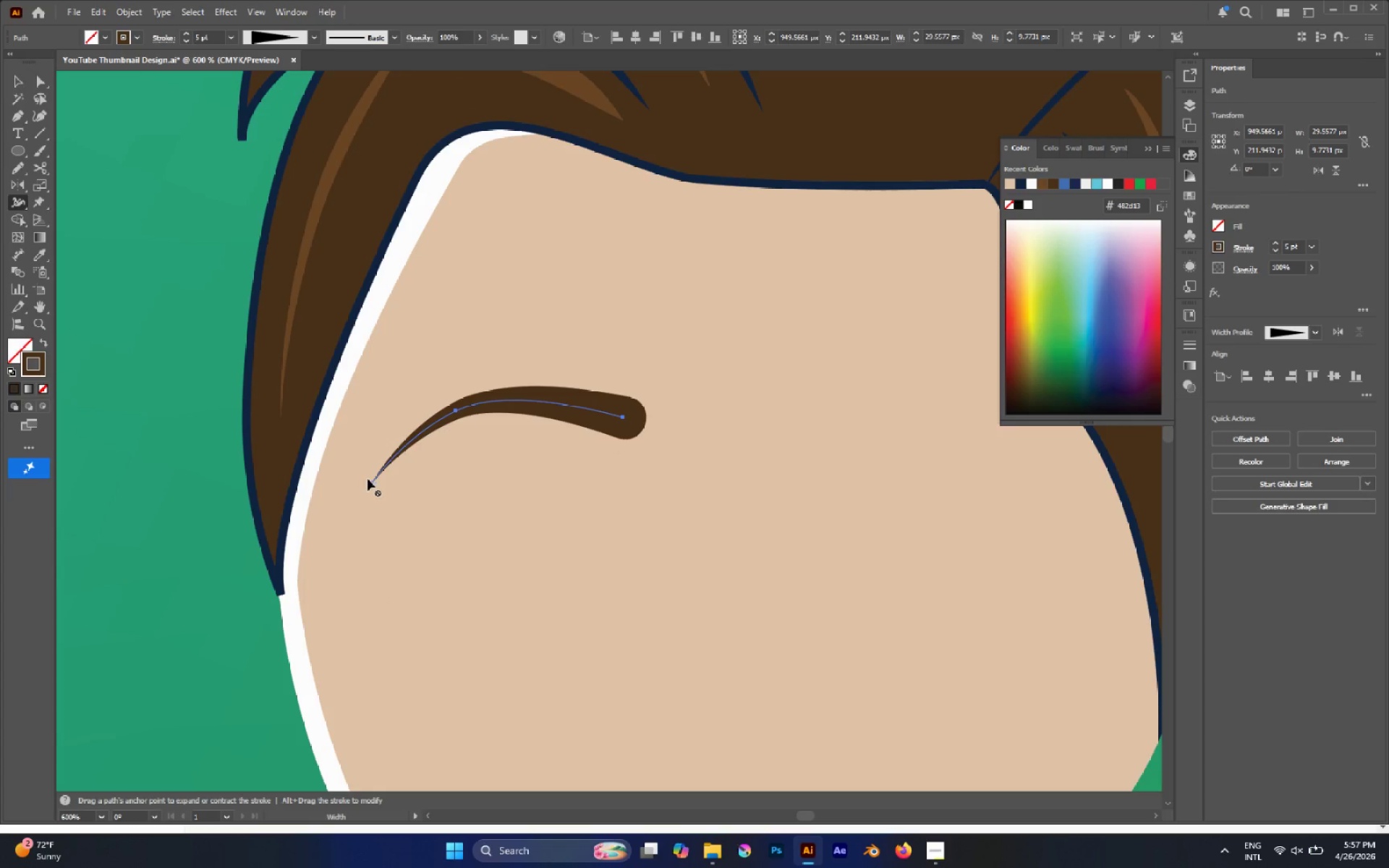 
left_click_drag(start_coordinate=[375, 480], to_coordinate=[381, 485])
 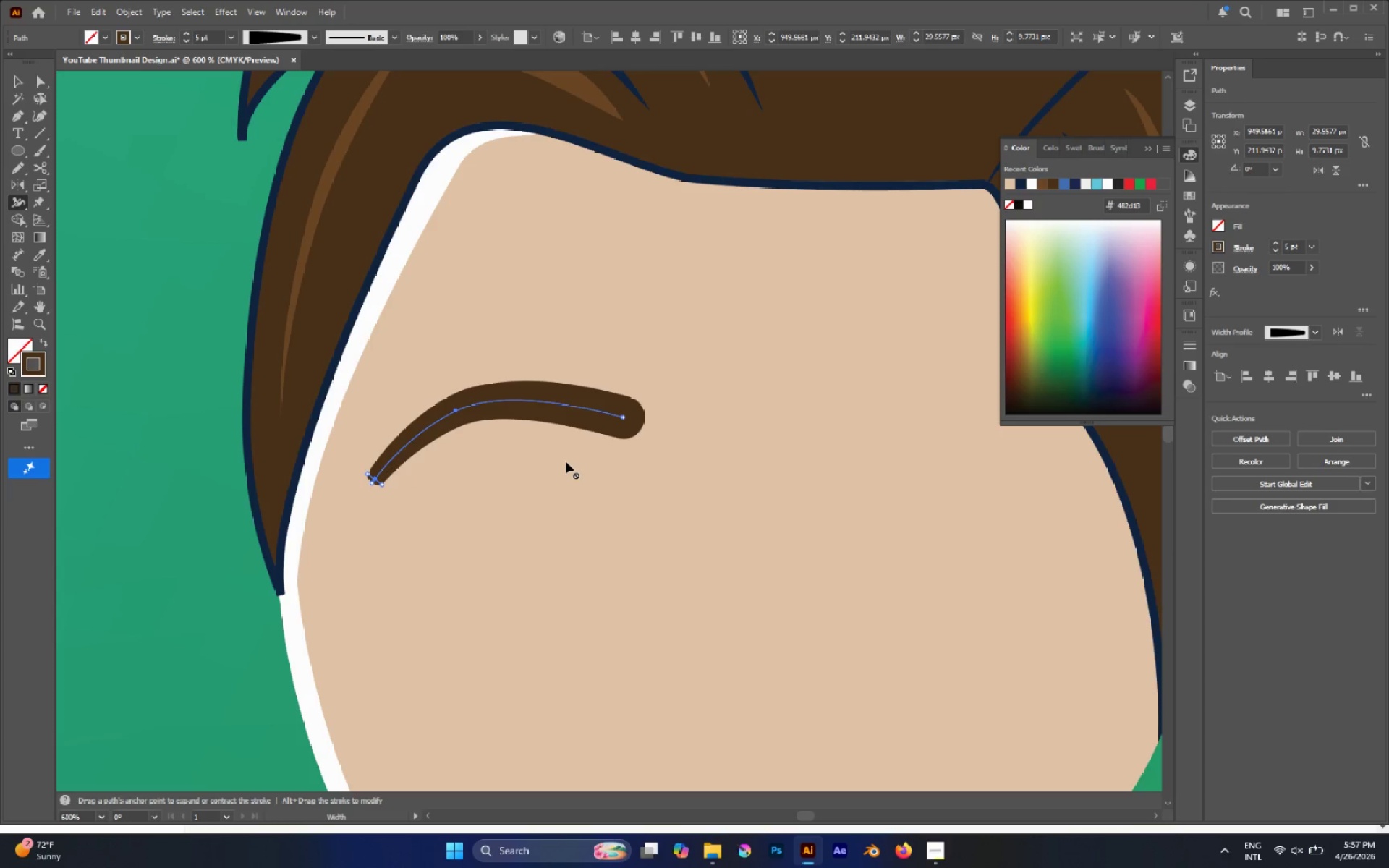 
key(A)
 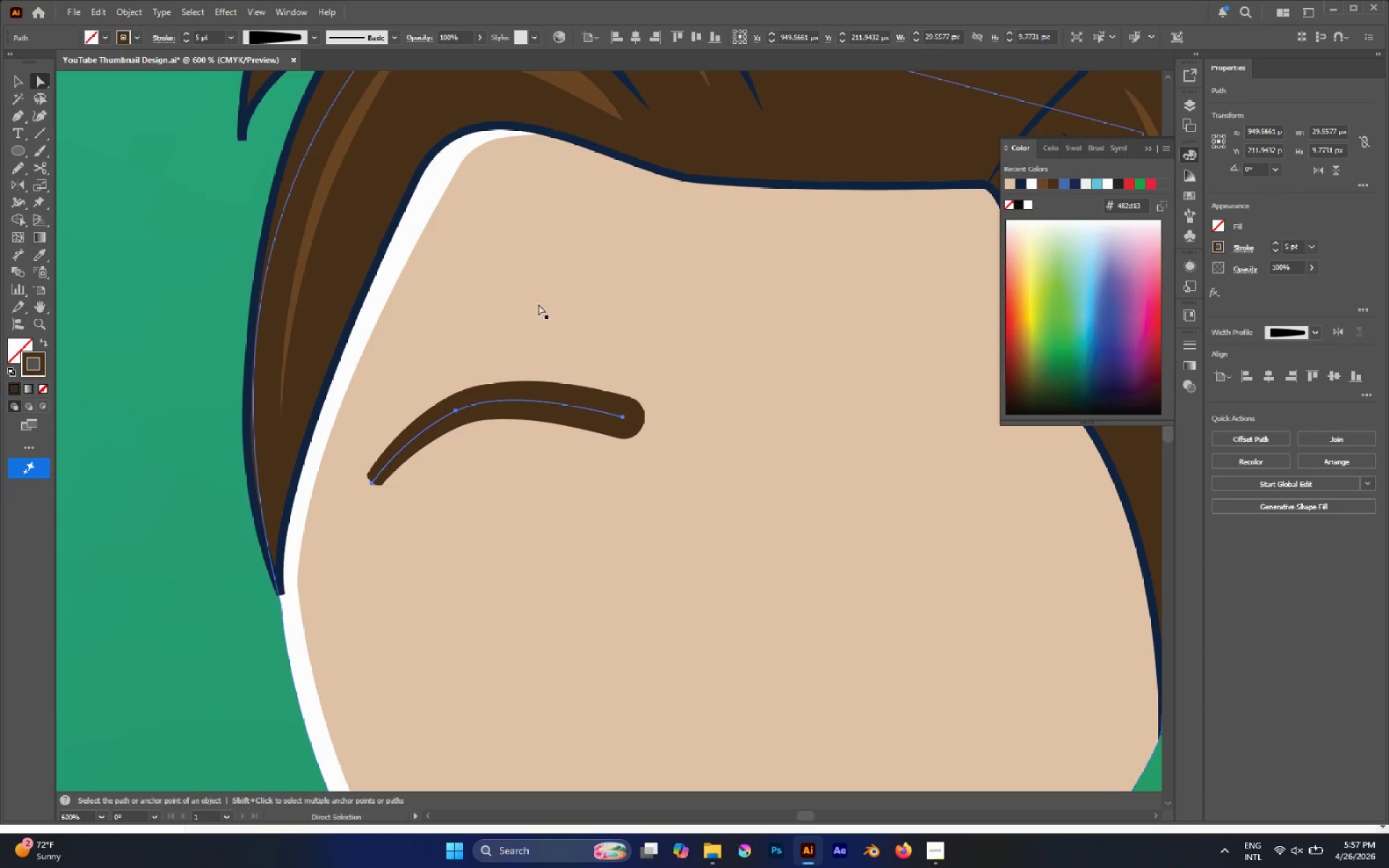 
left_click([537, 294])
 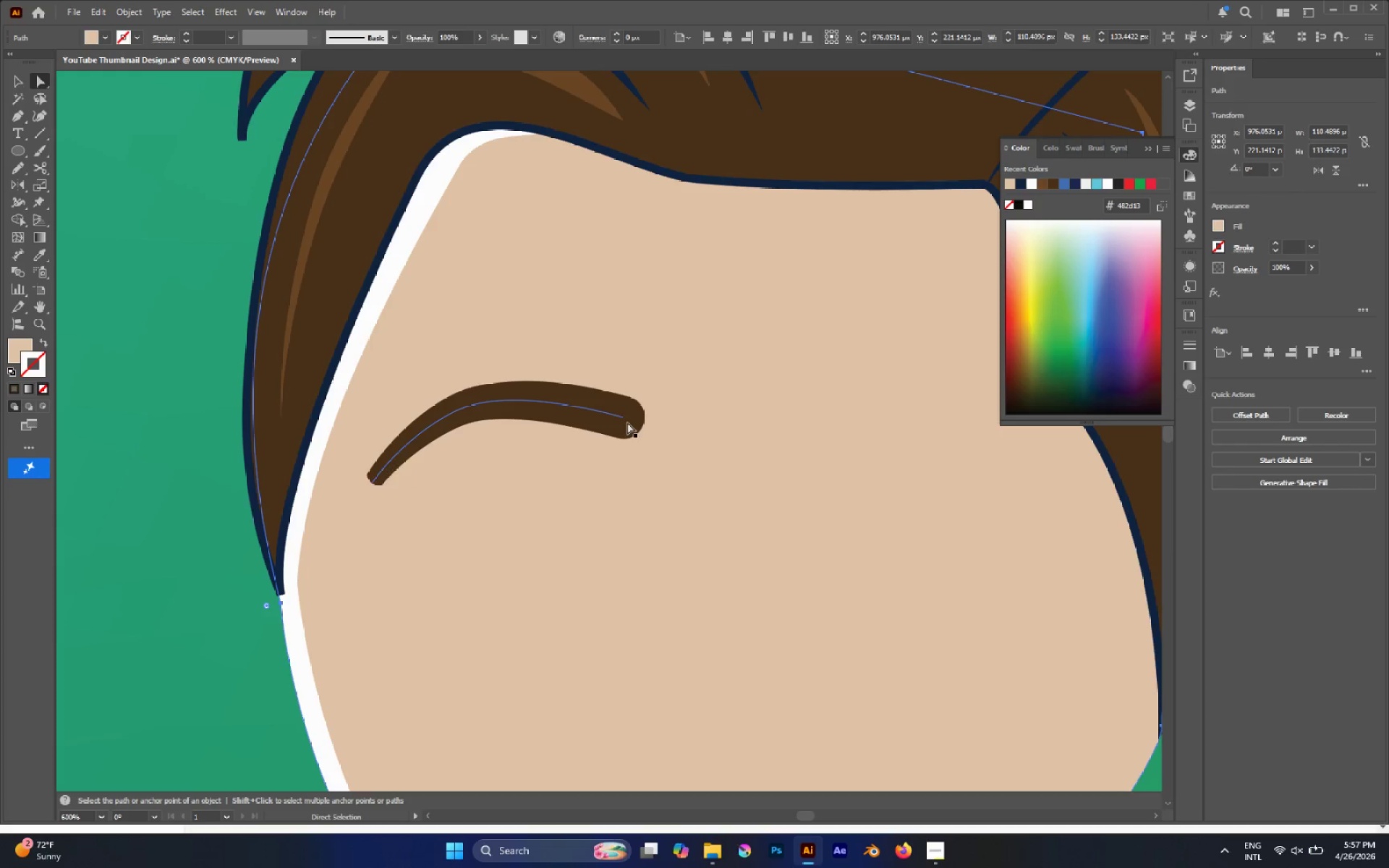 
left_click([587, 410])
 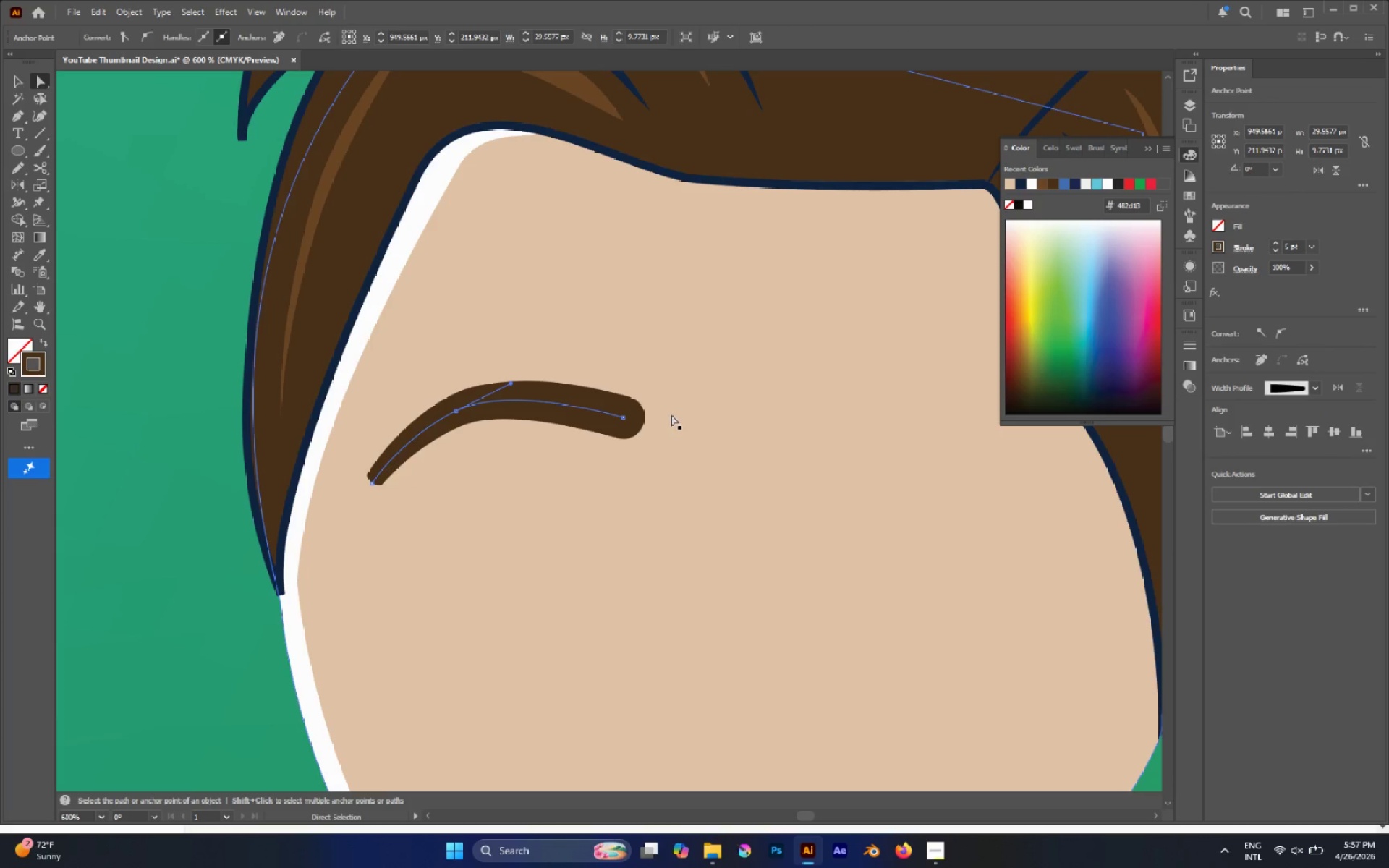 
hold_key(key=AltLeft, duration=0.47)
scroll: coordinate [494, 393], scroll_direction: down, amount: 3.0
 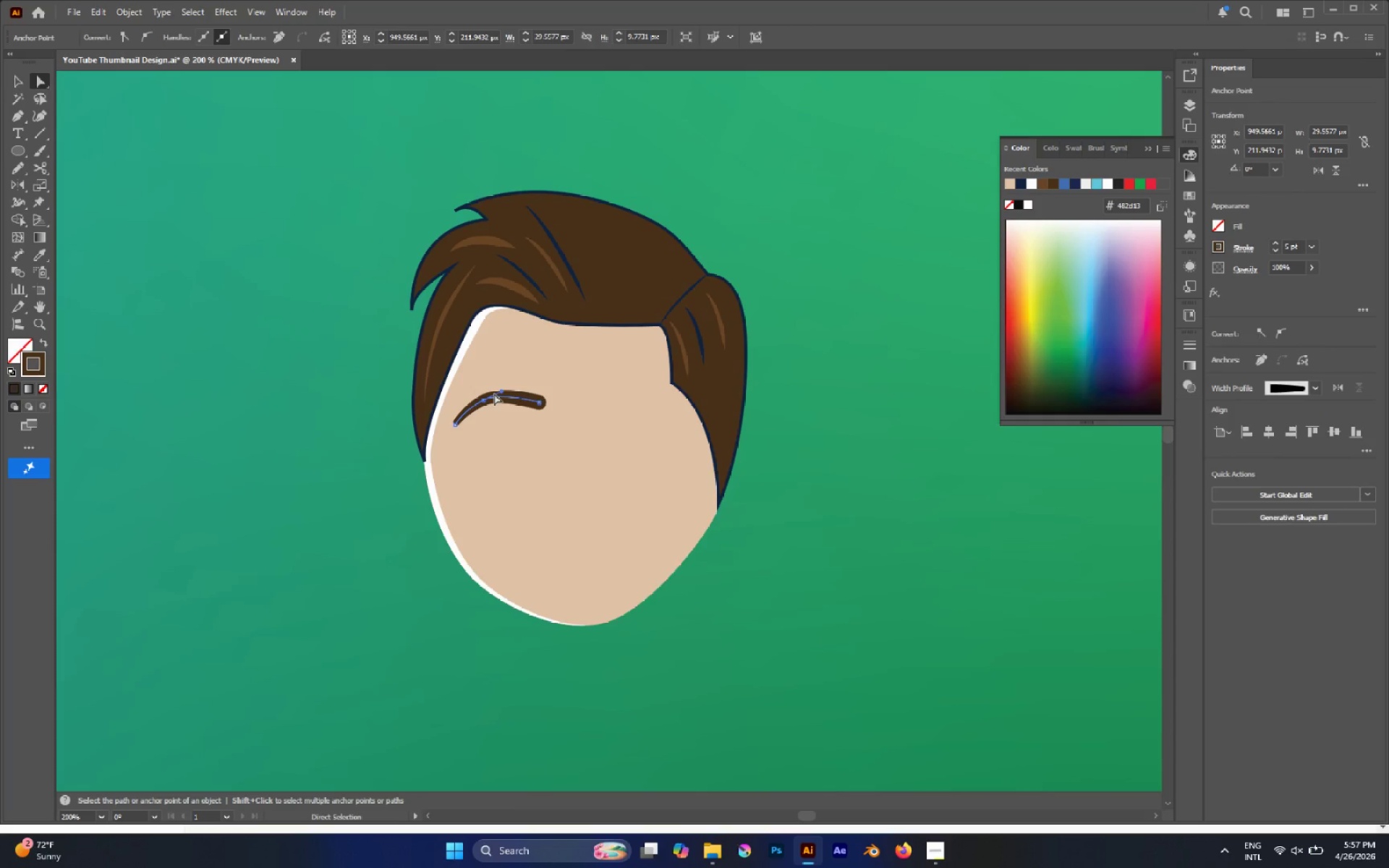 
key(V)
 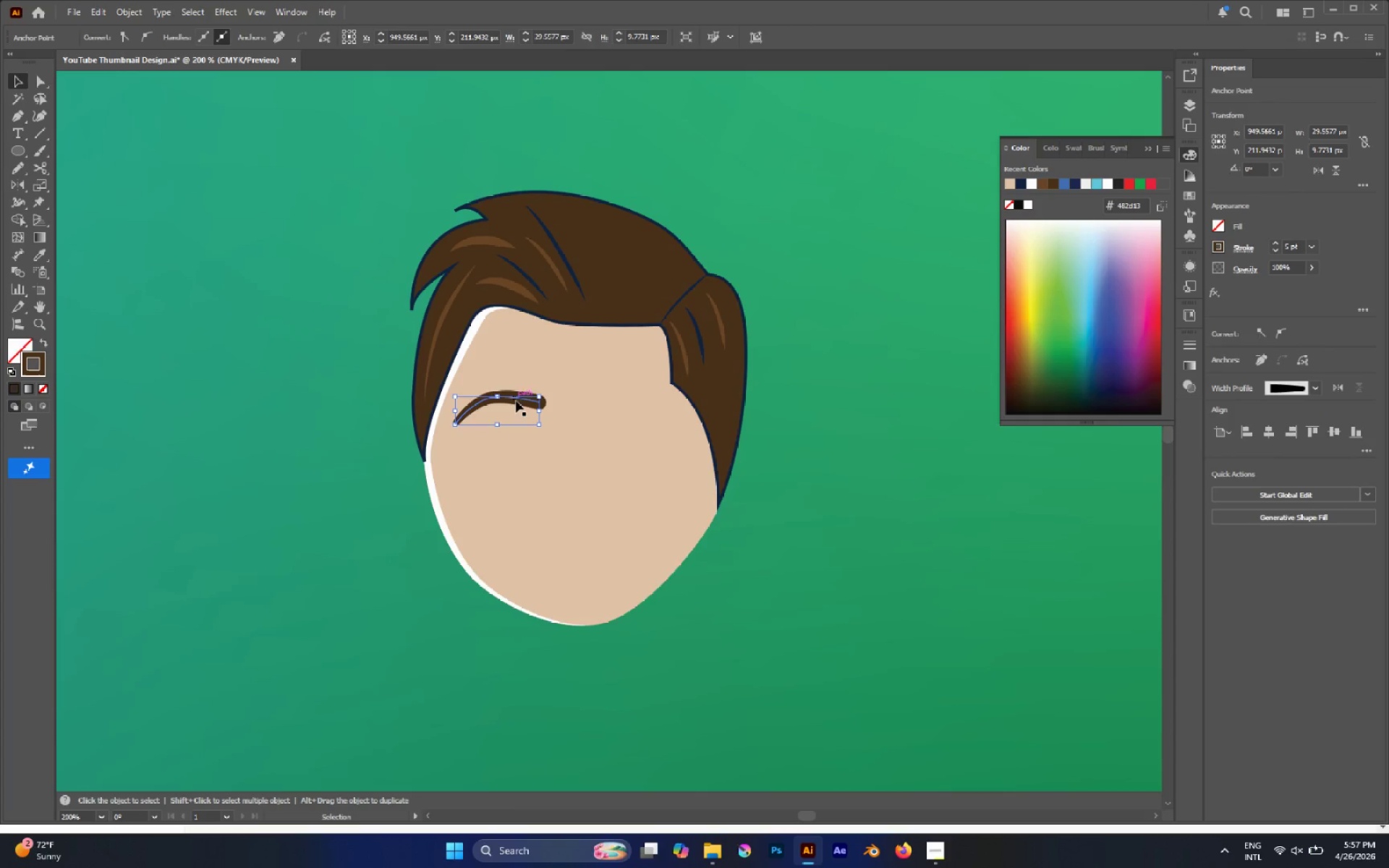 
hold_key(key=AltLeft, duration=1.91)
left_click_drag(start_coordinate=[518, 401], to_coordinate=[623, 407])
 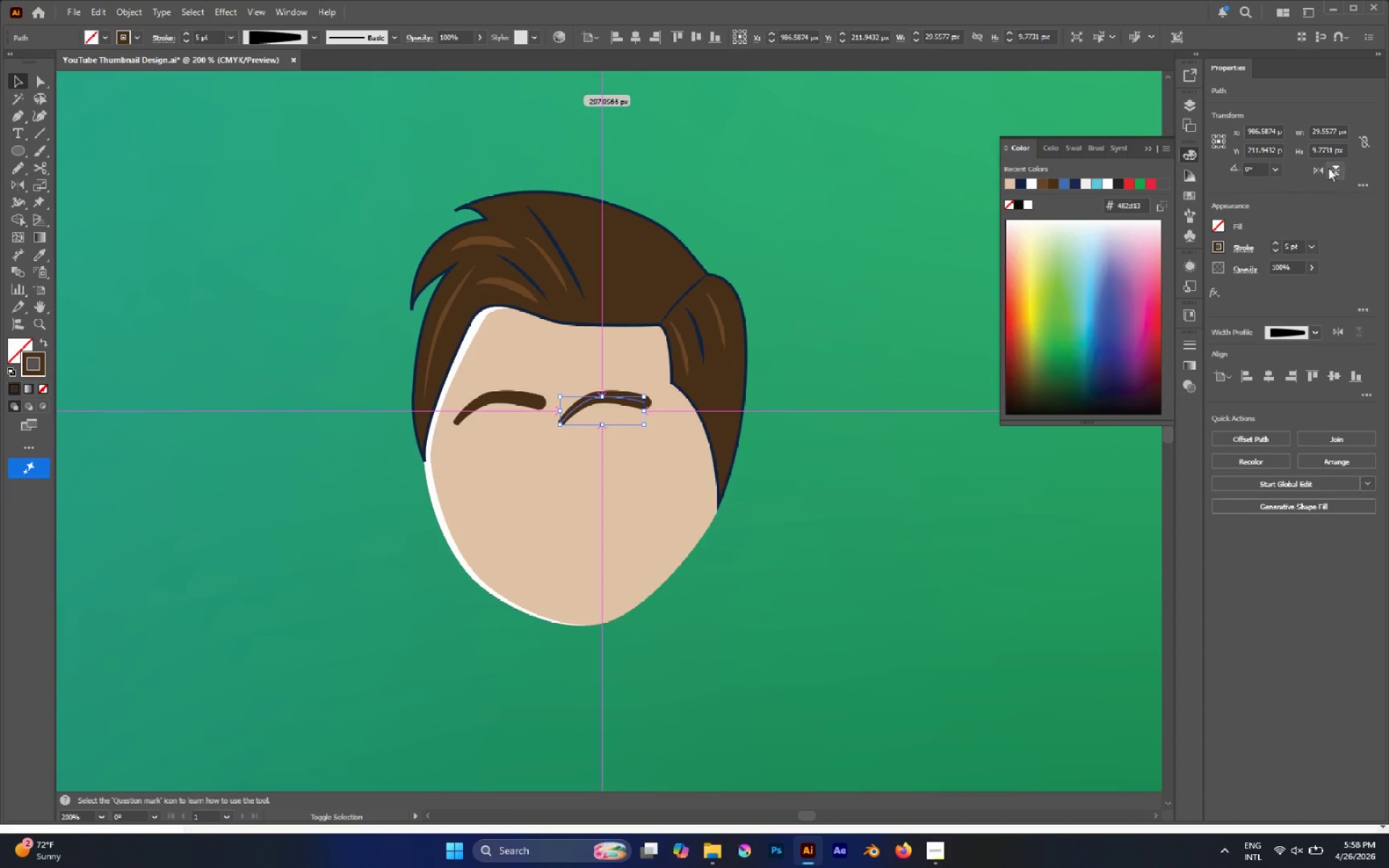 
hold_key(key=ShiftLeft, duration=0.62)
 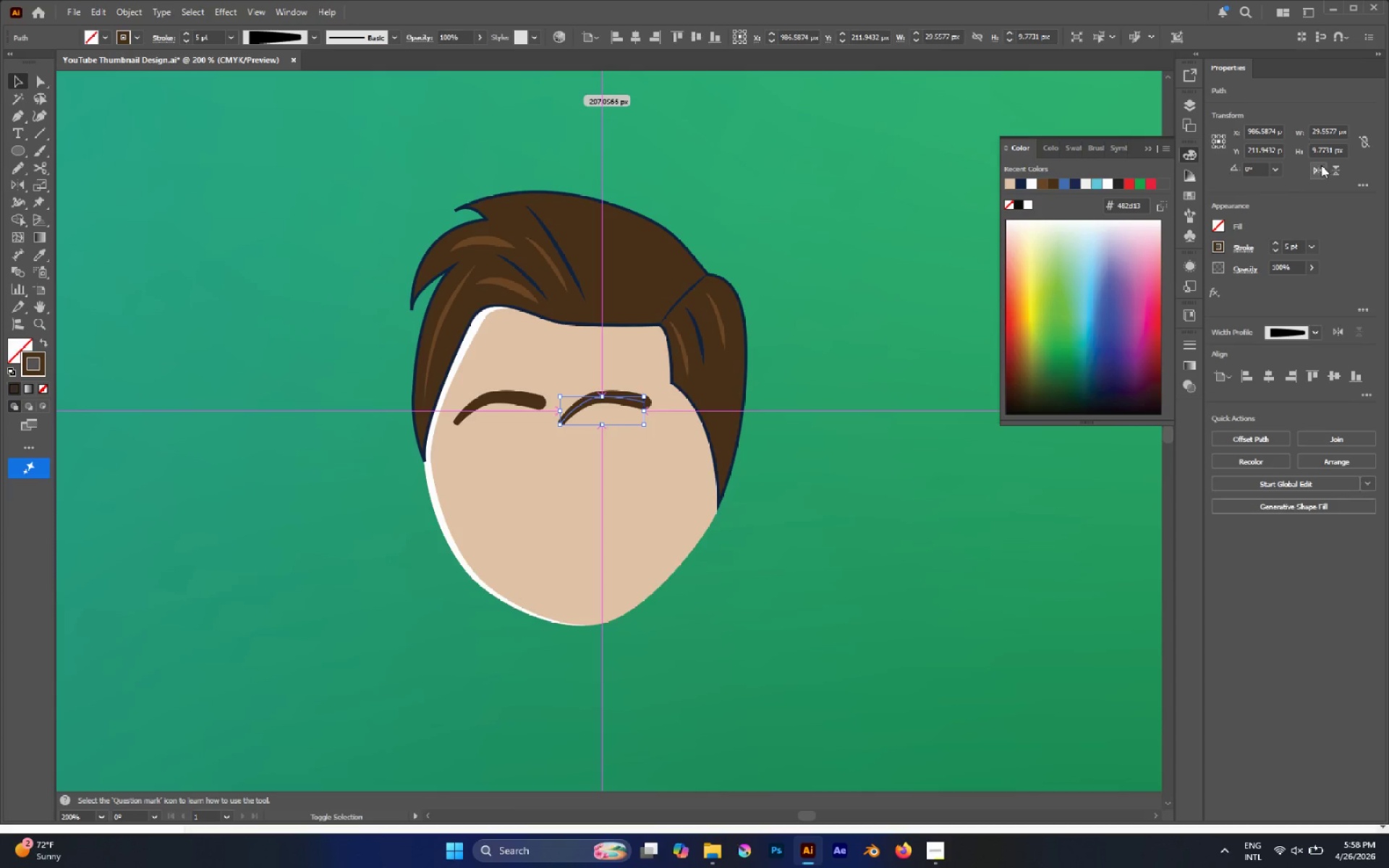 
left_click([1321, 165])
 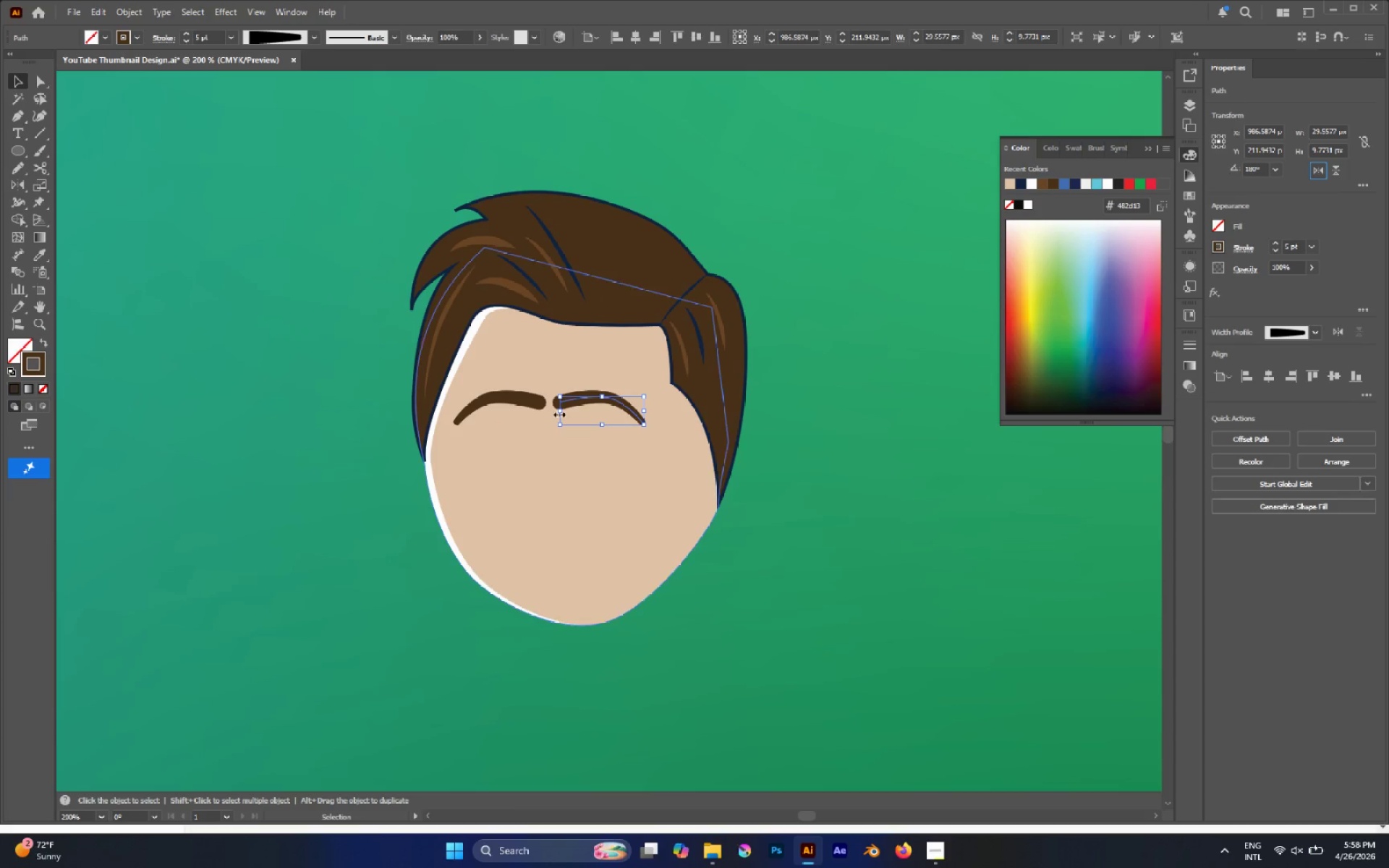 
hold_key(key=AltLeft, duration=0.98)
scroll: coordinate [595, 406], scroll_direction: up, amount: 3.0
 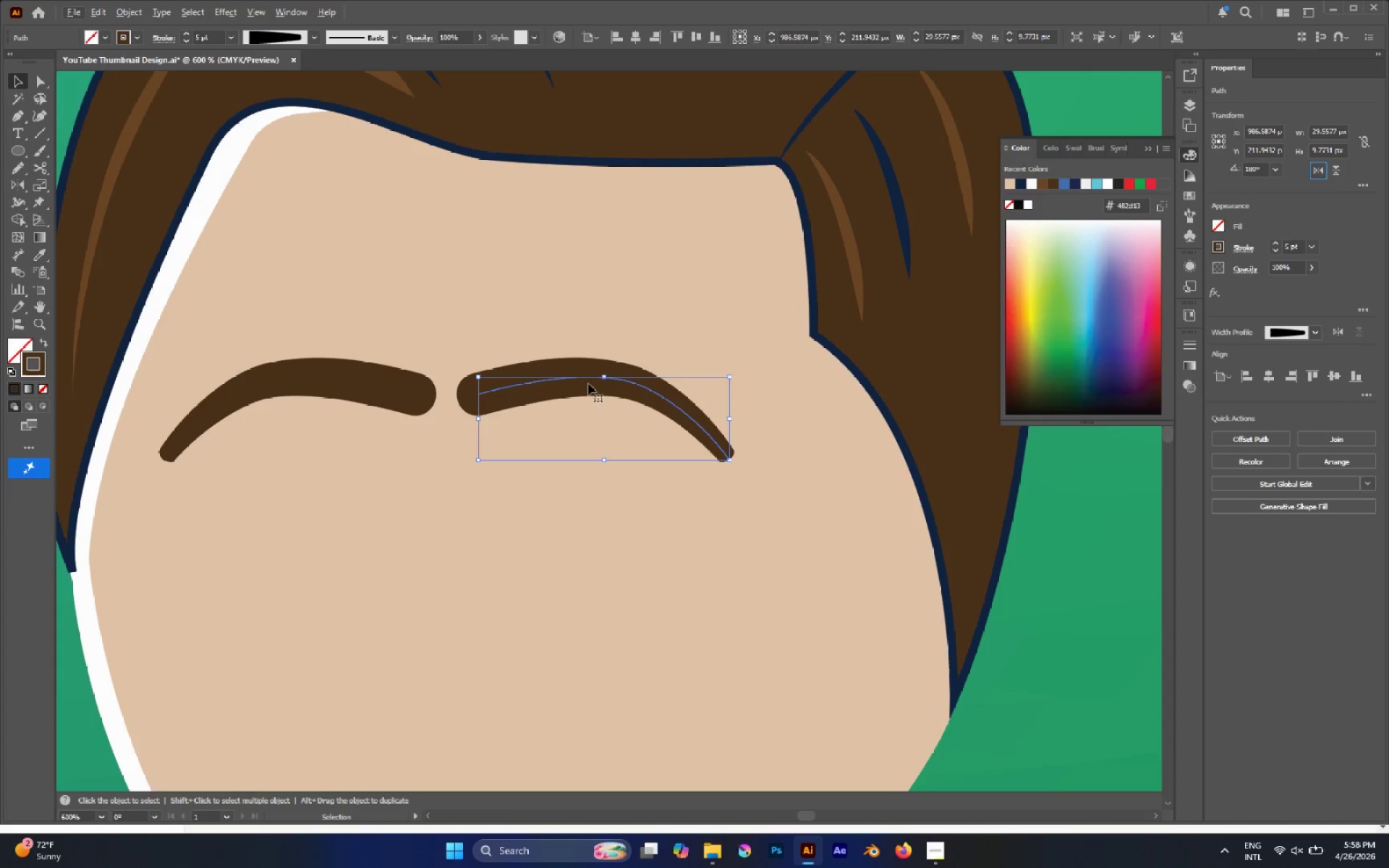 
left_click_drag(start_coordinate=[585, 382], to_coordinate=[717, 403])
 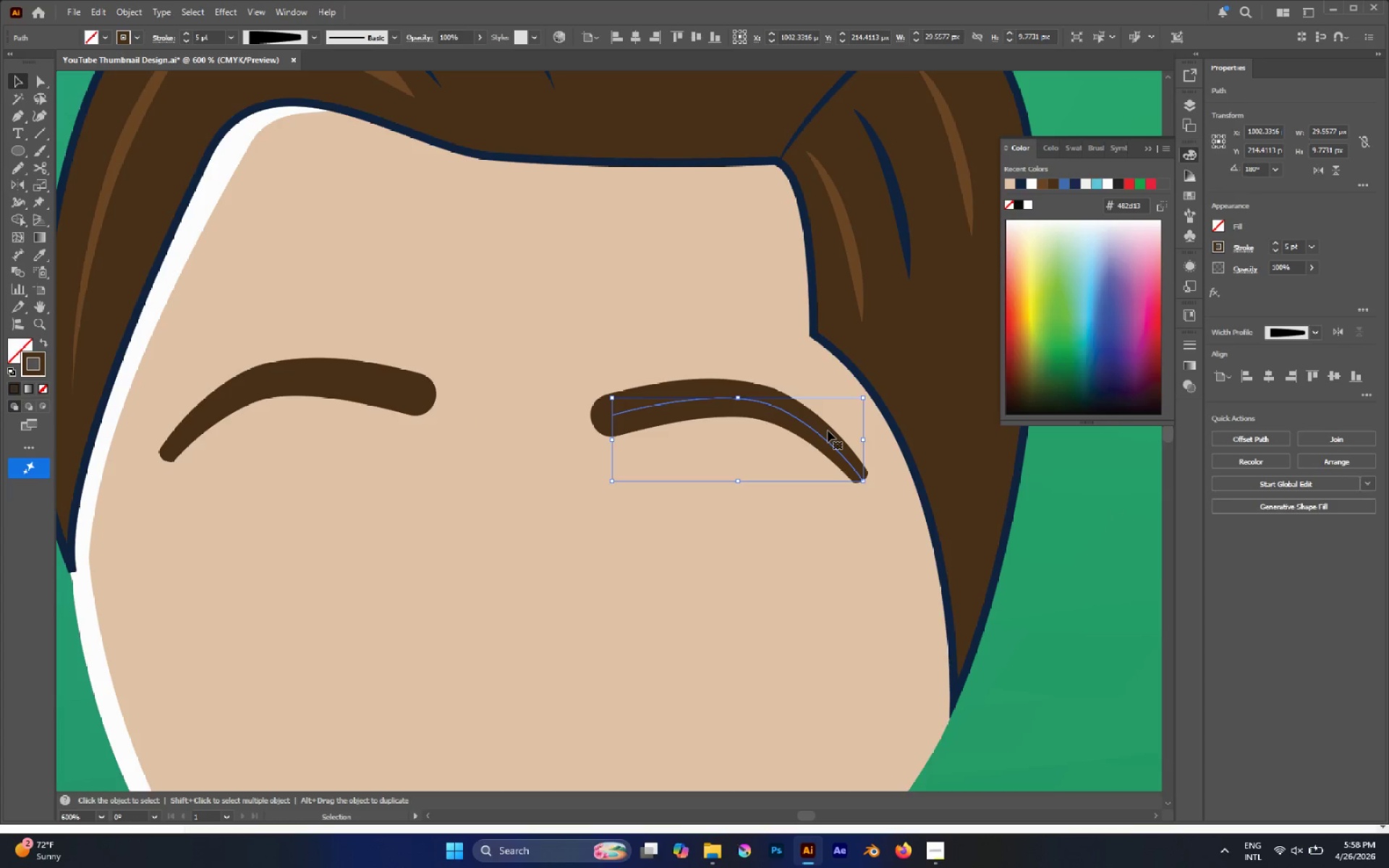 
hold_key(key=AltLeft, duration=1.12)
scroll: coordinate [799, 432], scroll_direction: down, amount: 6.0
 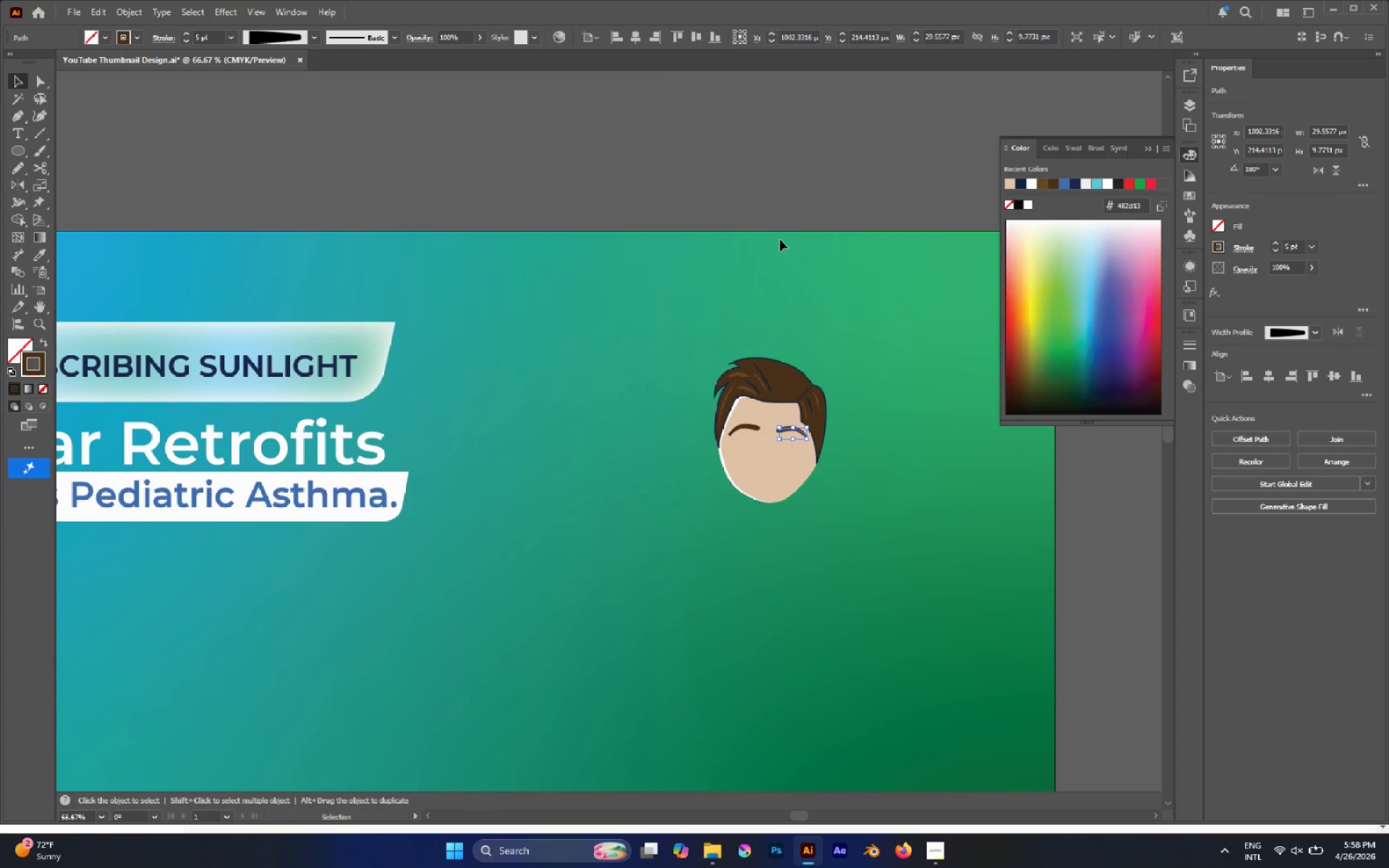 
left_click([762, 205])
 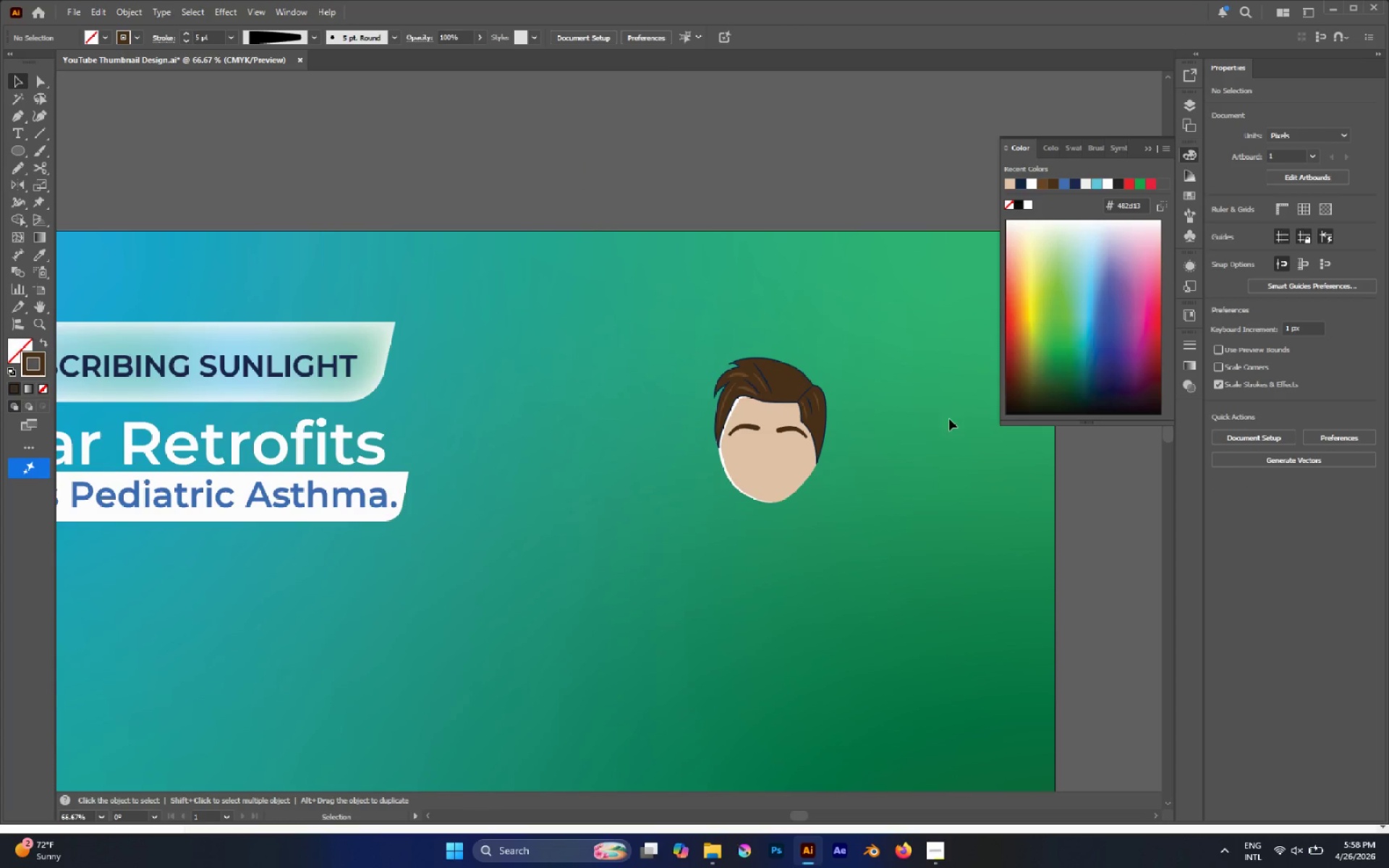 
hold_key(key=AltLeft, duration=1.67)
scroll: coordinate [750, 467], scroll_direction: up, amount: 3.0
 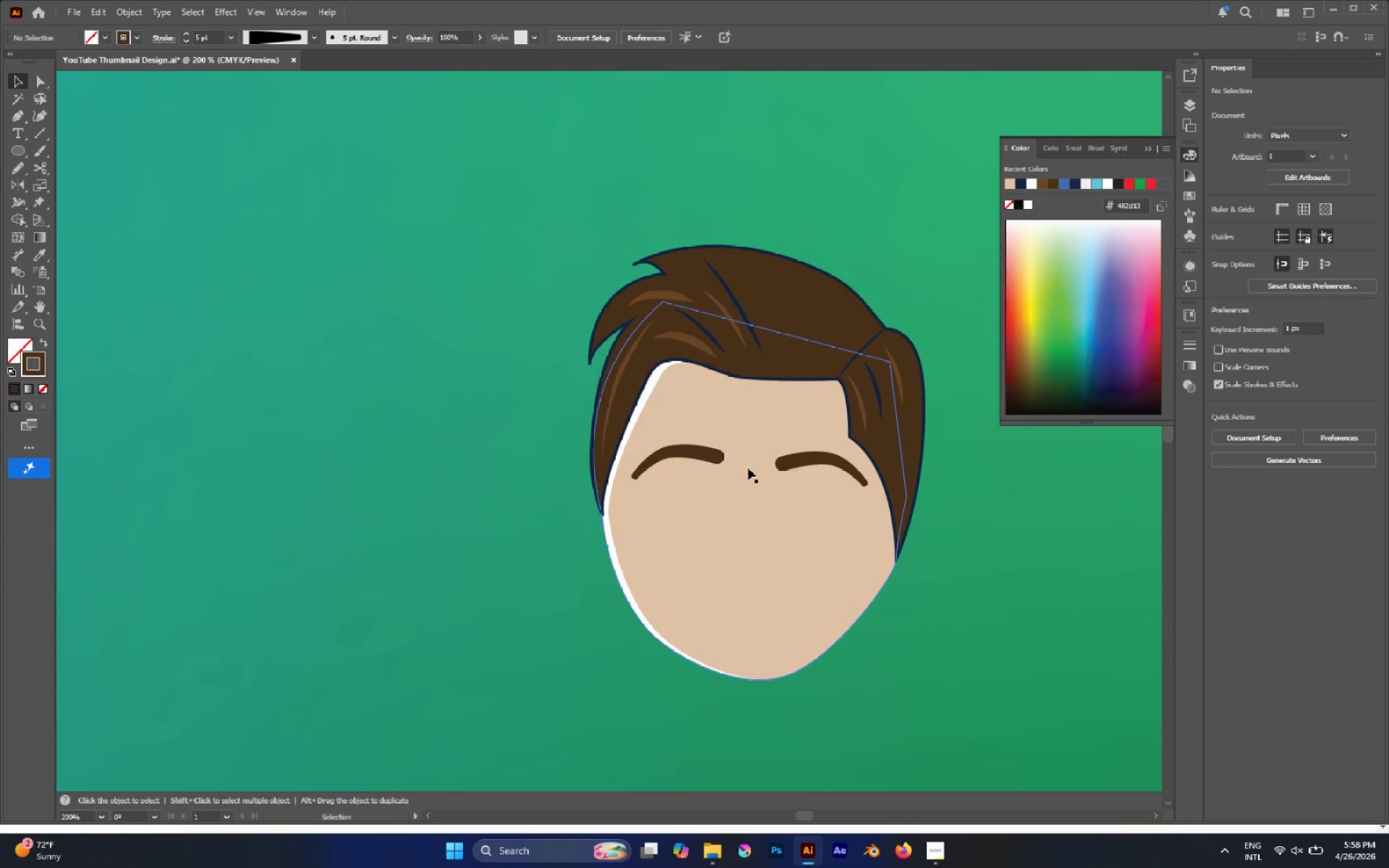 
type(PO)
 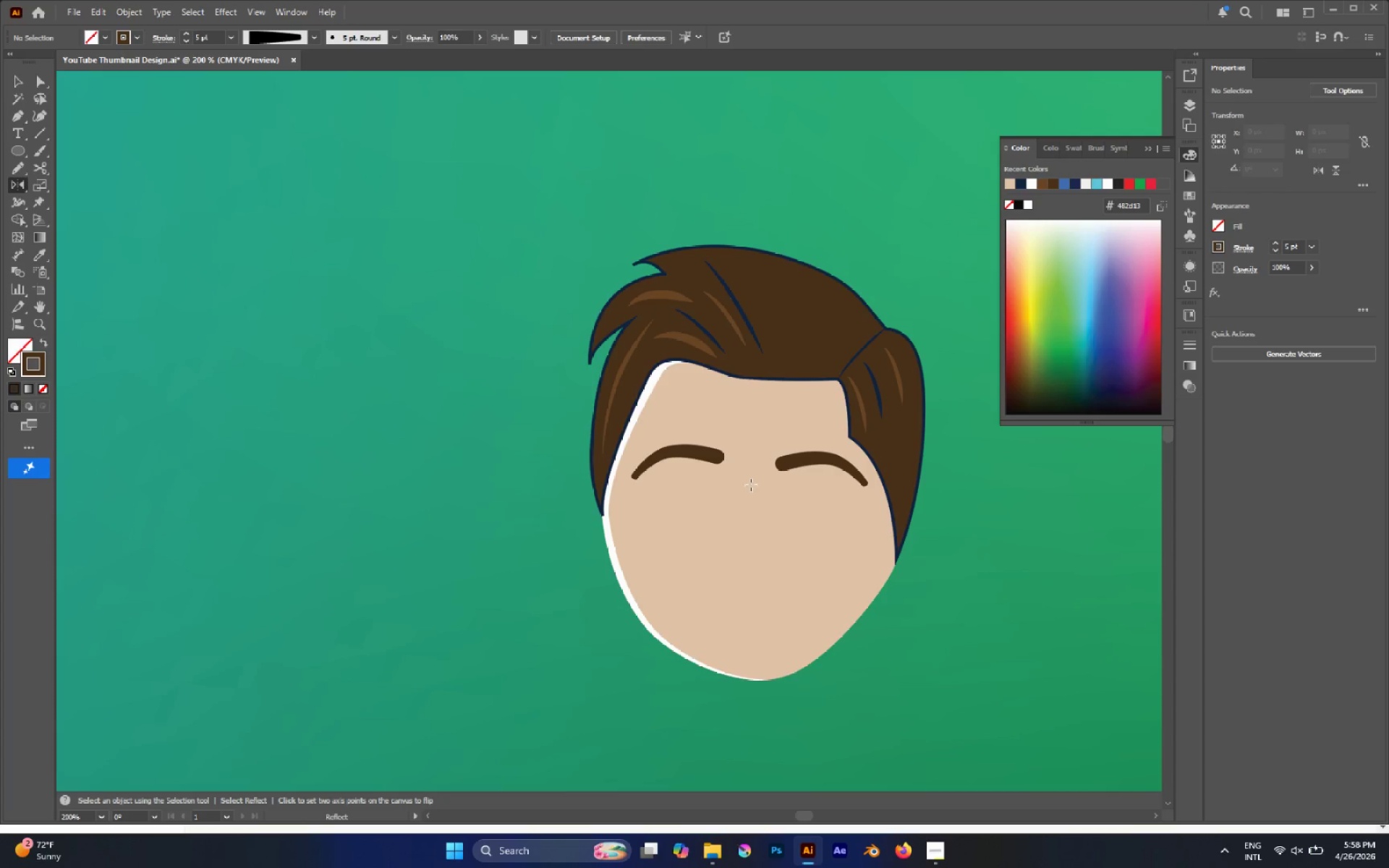 
hold_key(key=AltLeft, duration=1.22)
scroll: coordinate [751, 485], scroll_direction: up, amount: 1.0
 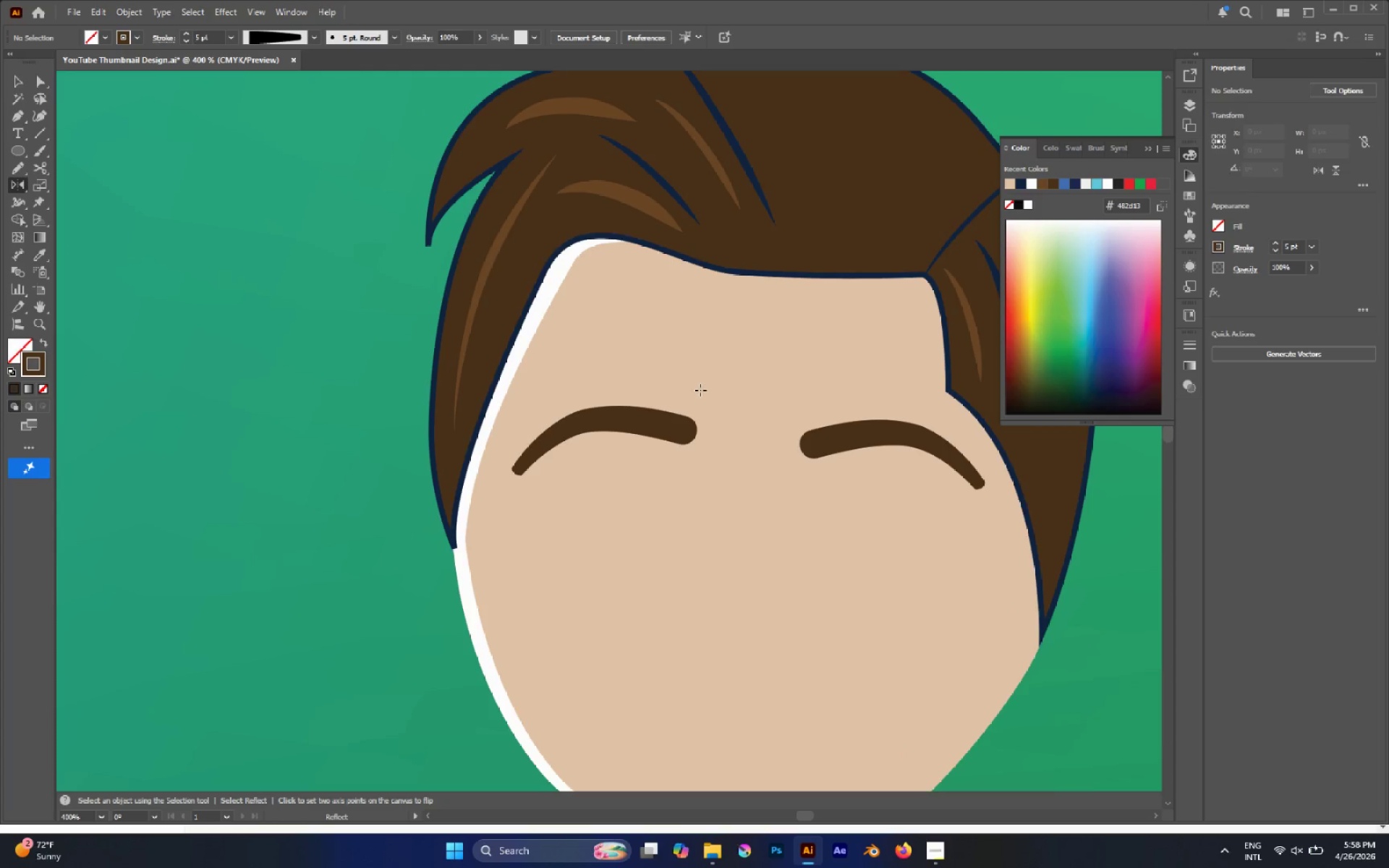 
key(A)
 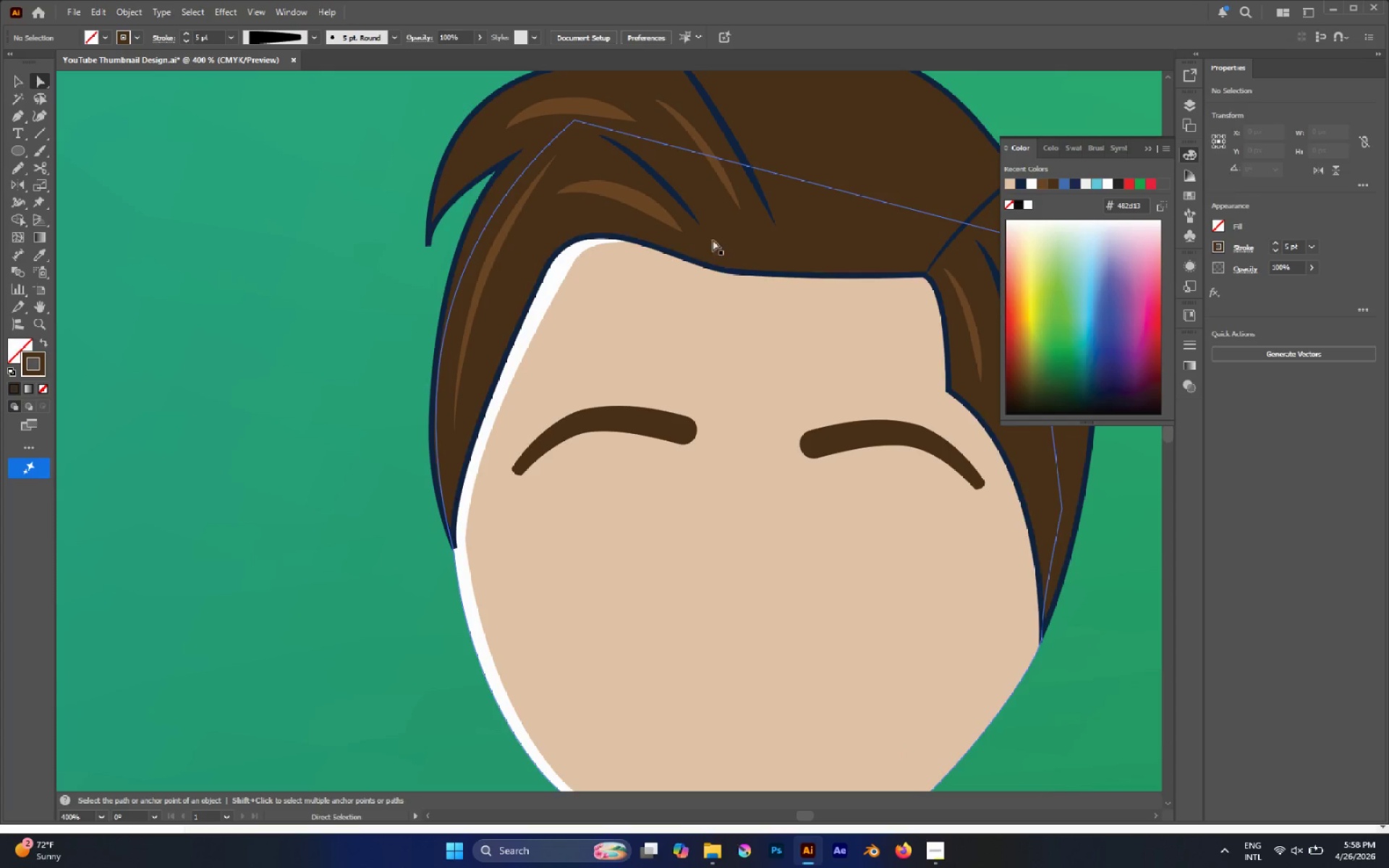 
hold_key(key=AltLeft, duration=1.45)
left_click_drag(start_coordinate=[720, 173], to_coordinate=[747, 558])
 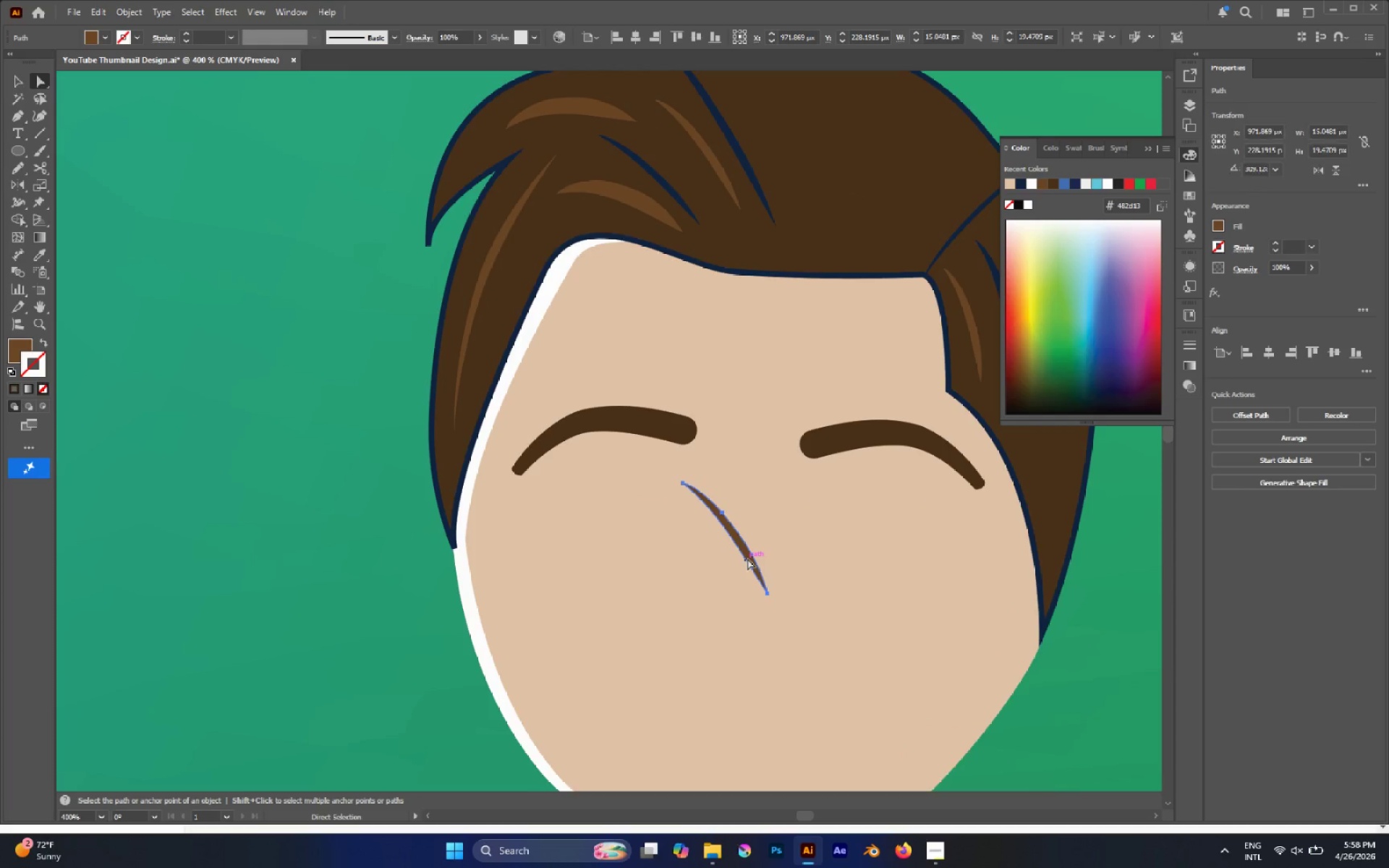 
key(V)
 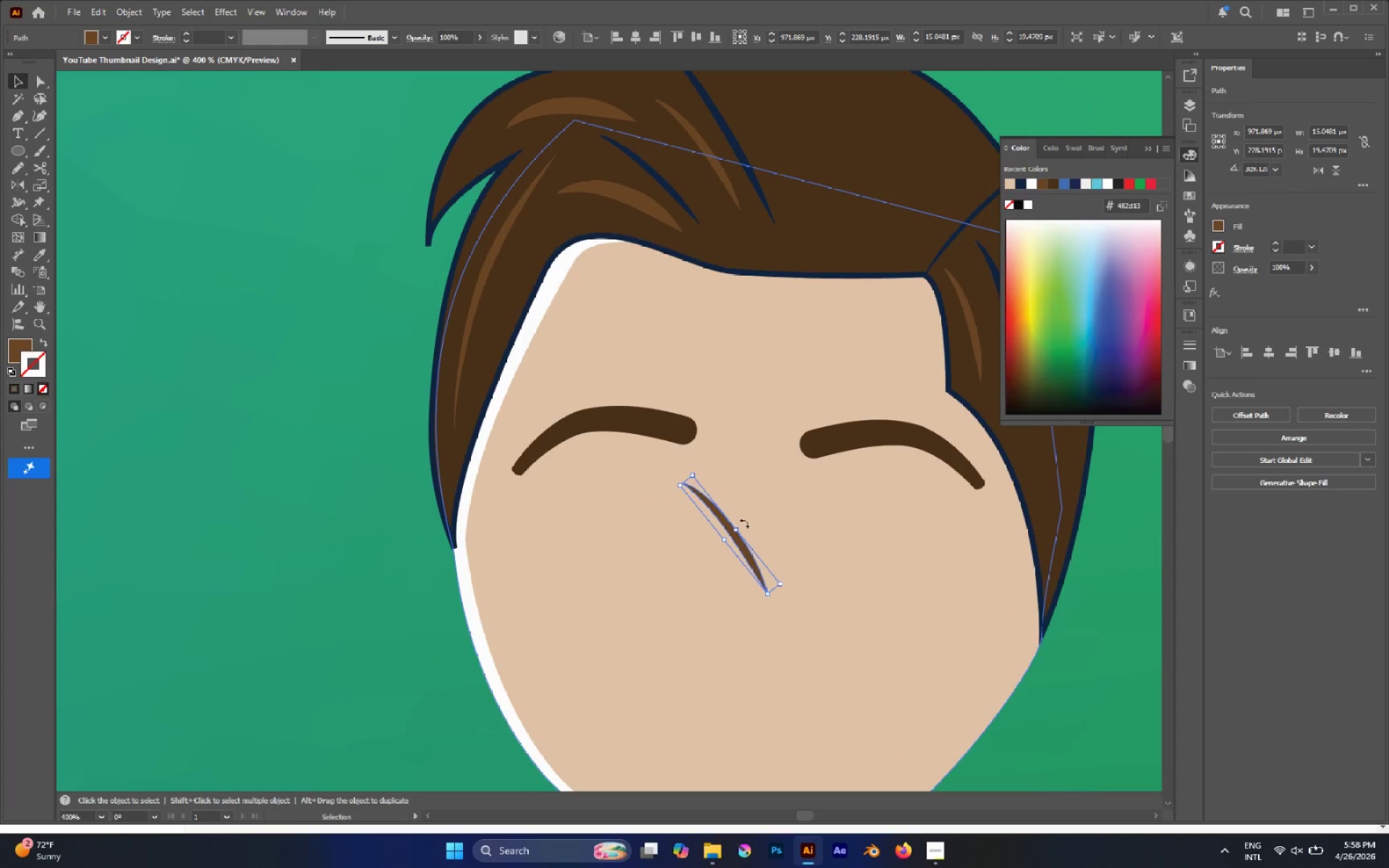 
left_click_drag(start_coordinate=[744, 523], to_coordinate=[756, 535])
 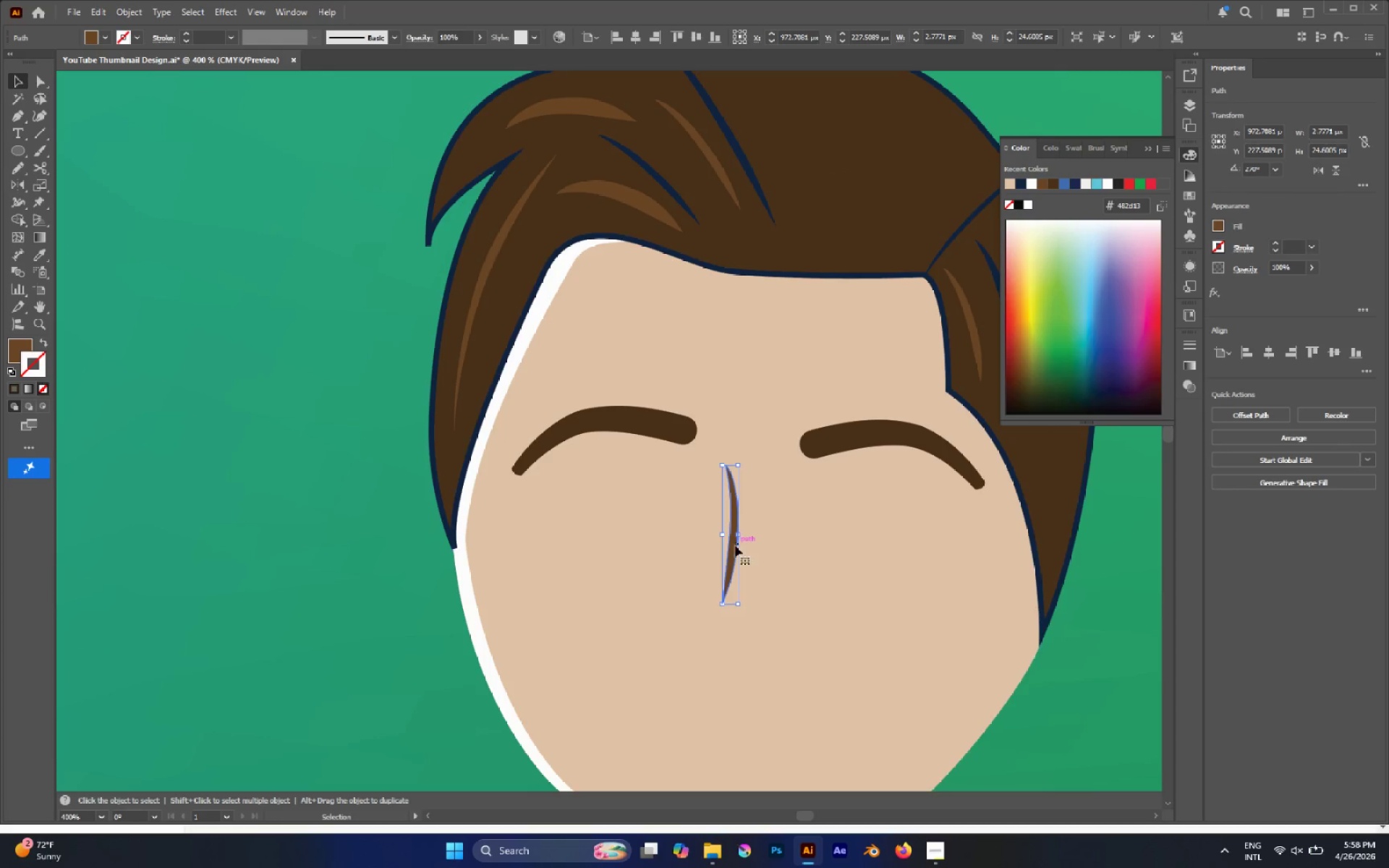 
left_click_drag(start_coordinate=[735, 546], to_coordinate=[724, 530])
 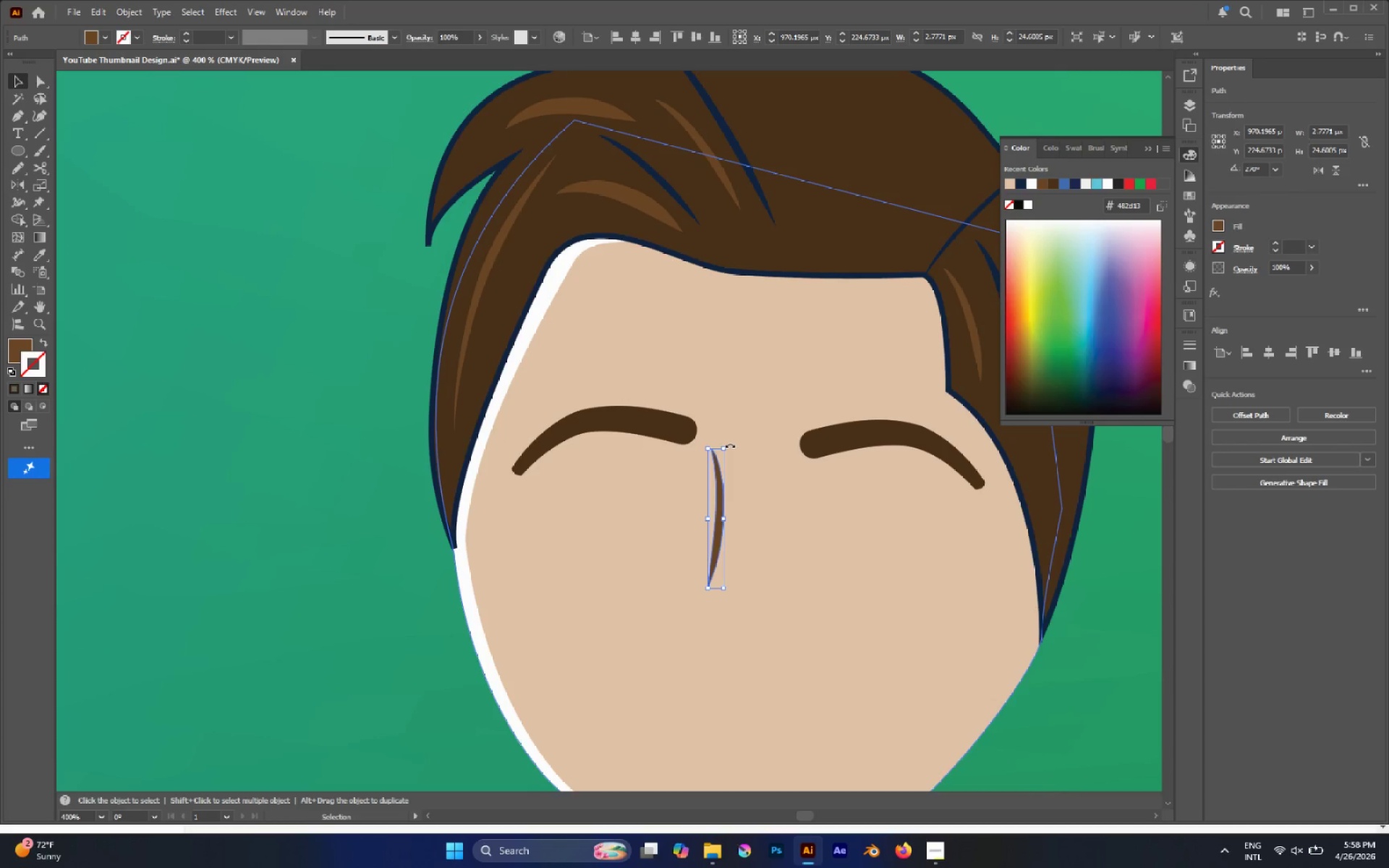 
left_click_drag(start_coordinate=[730, 445], to_coordinate=[744, 452])
 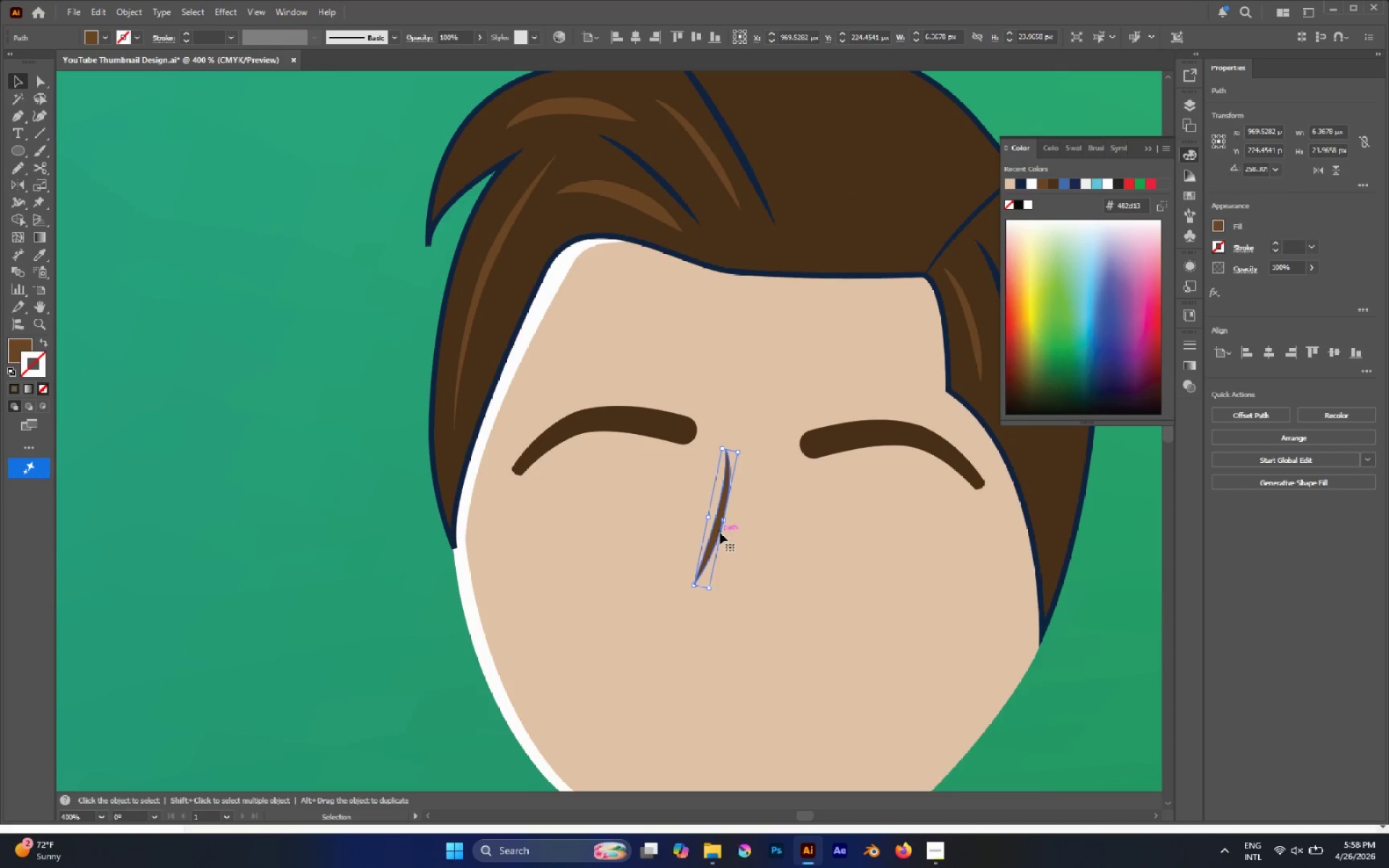 
left_click_drag(start_coordinate=[718, 532], to_coordinate=[708, 527])
 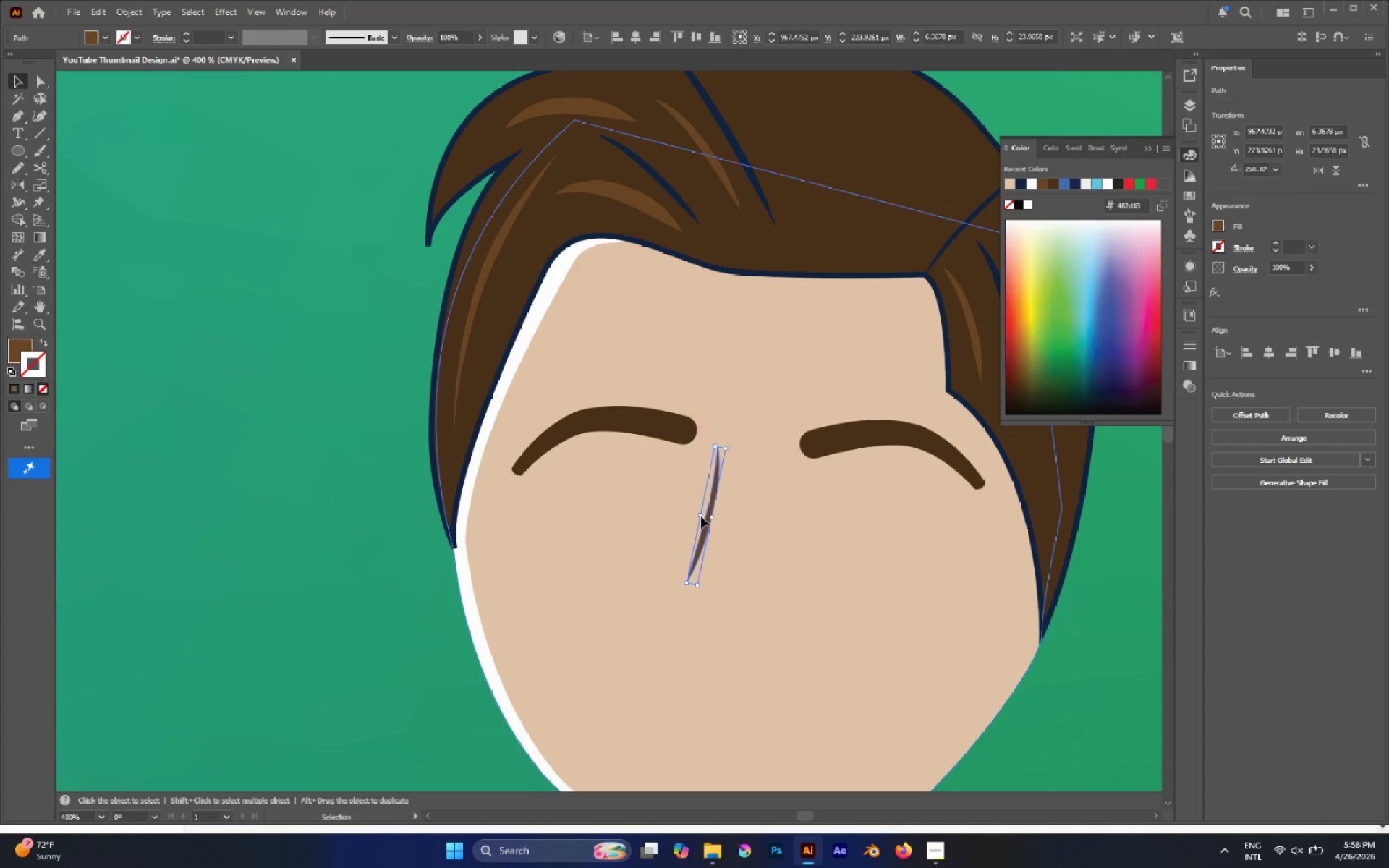 
left_click_drag(start_coordinate=[713, 505], to_coordinate=[708, 507])
 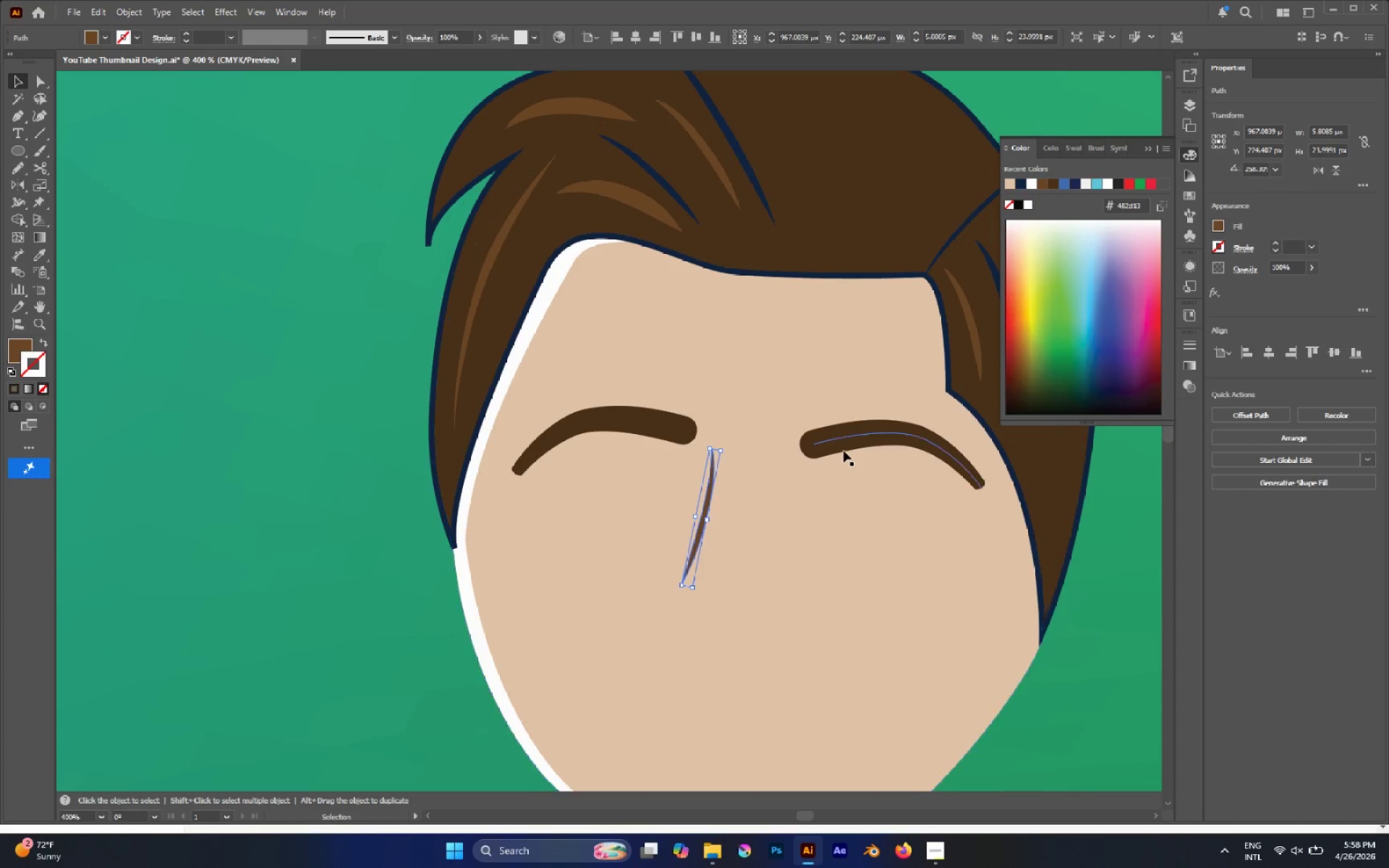 
left_click_drag(start_coordinate=[840, 438], to_coordinate=[836, 433])
 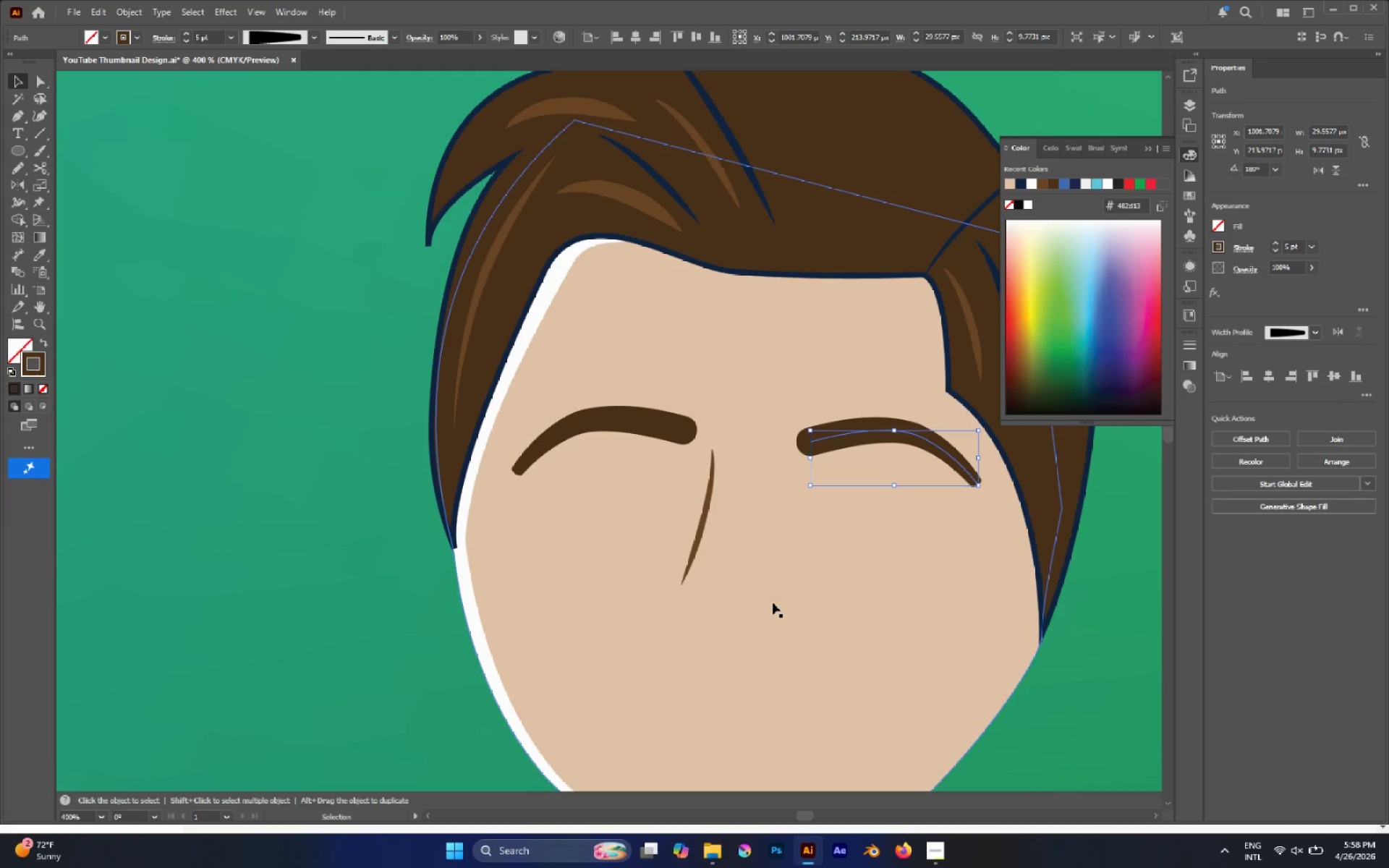 
key(P)
 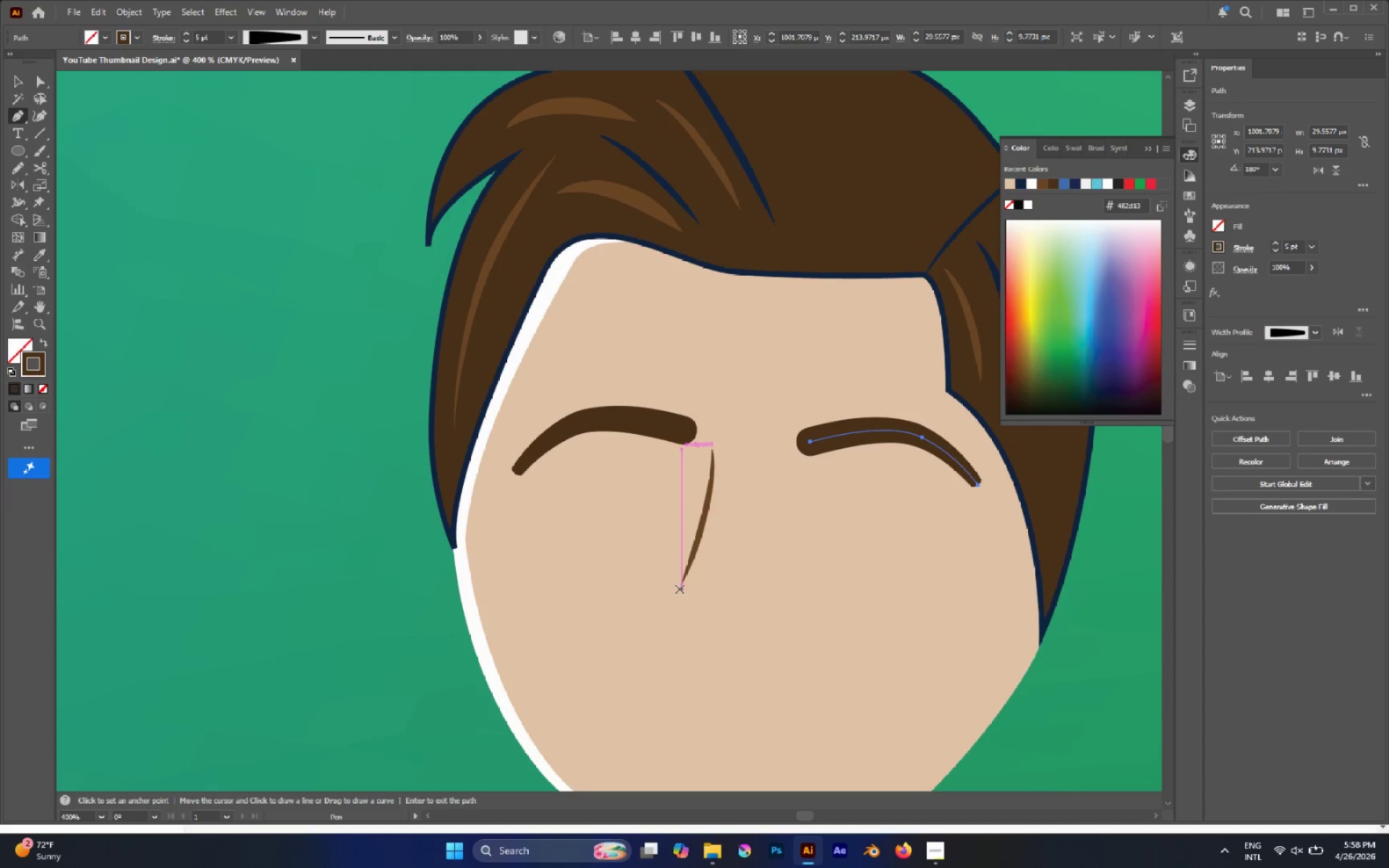 
left_click_drag(start_coordinate=[679, 589], to_coordinate=[690, 612])
 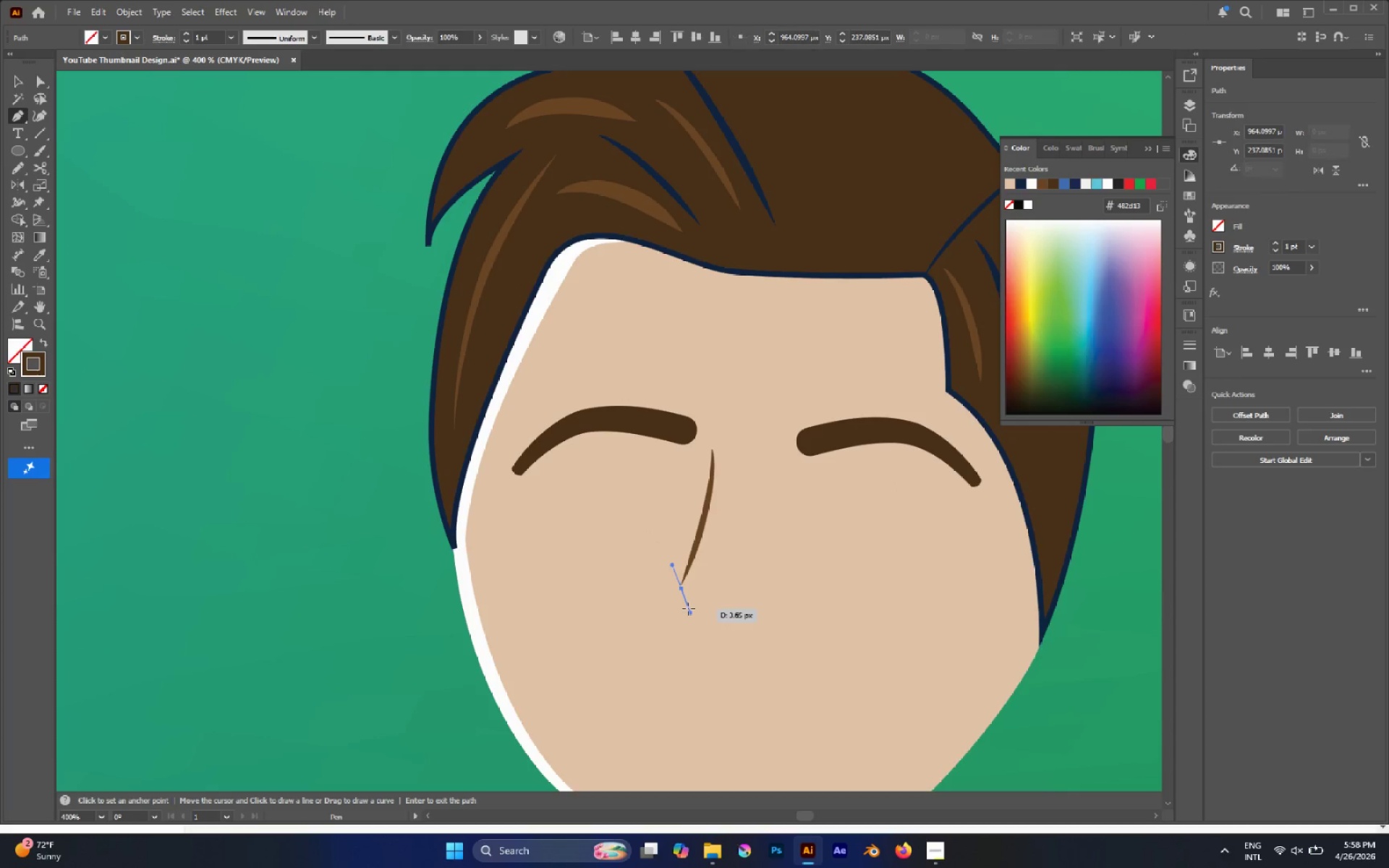 
key(Control+Z)
 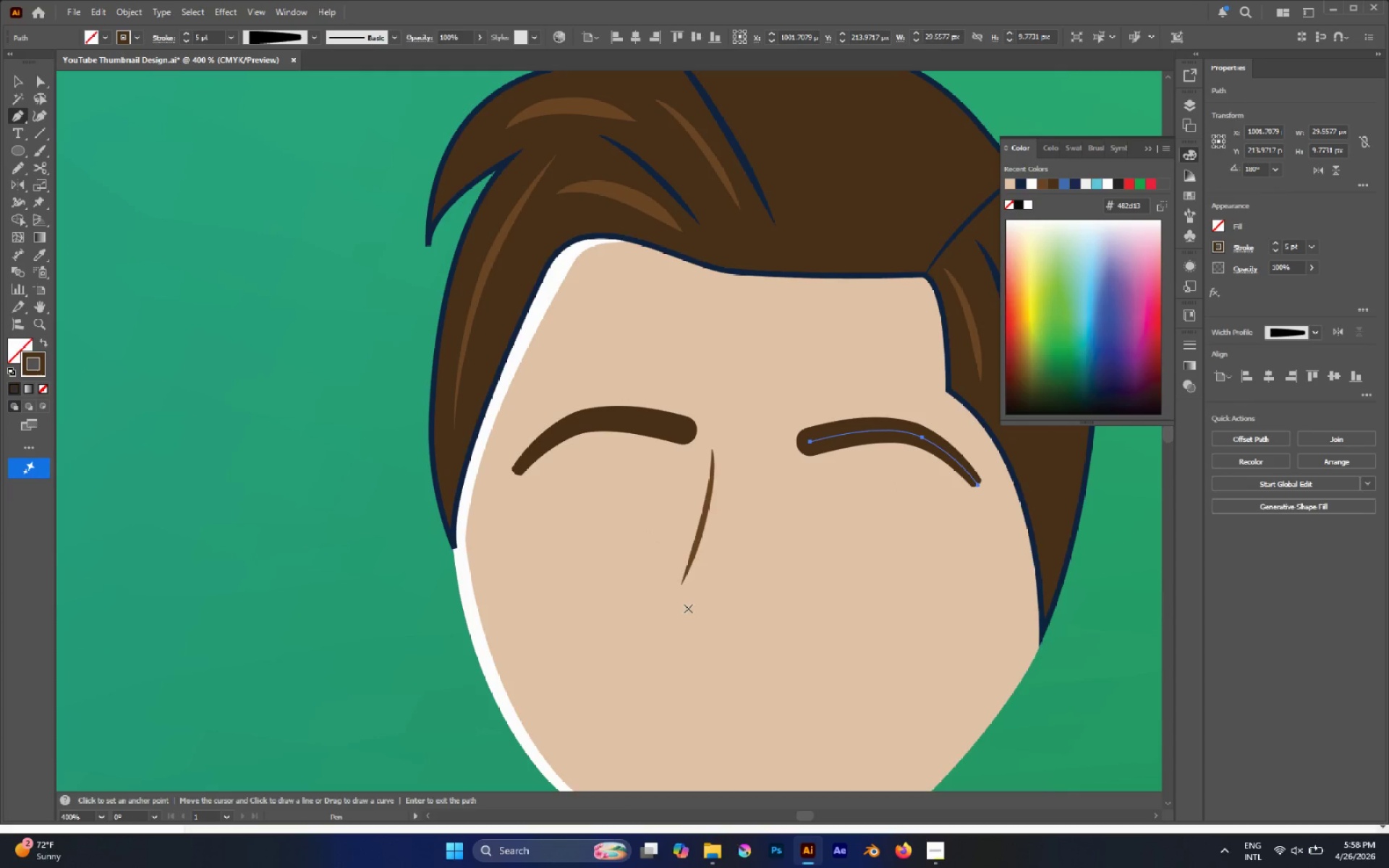 
key(N)
 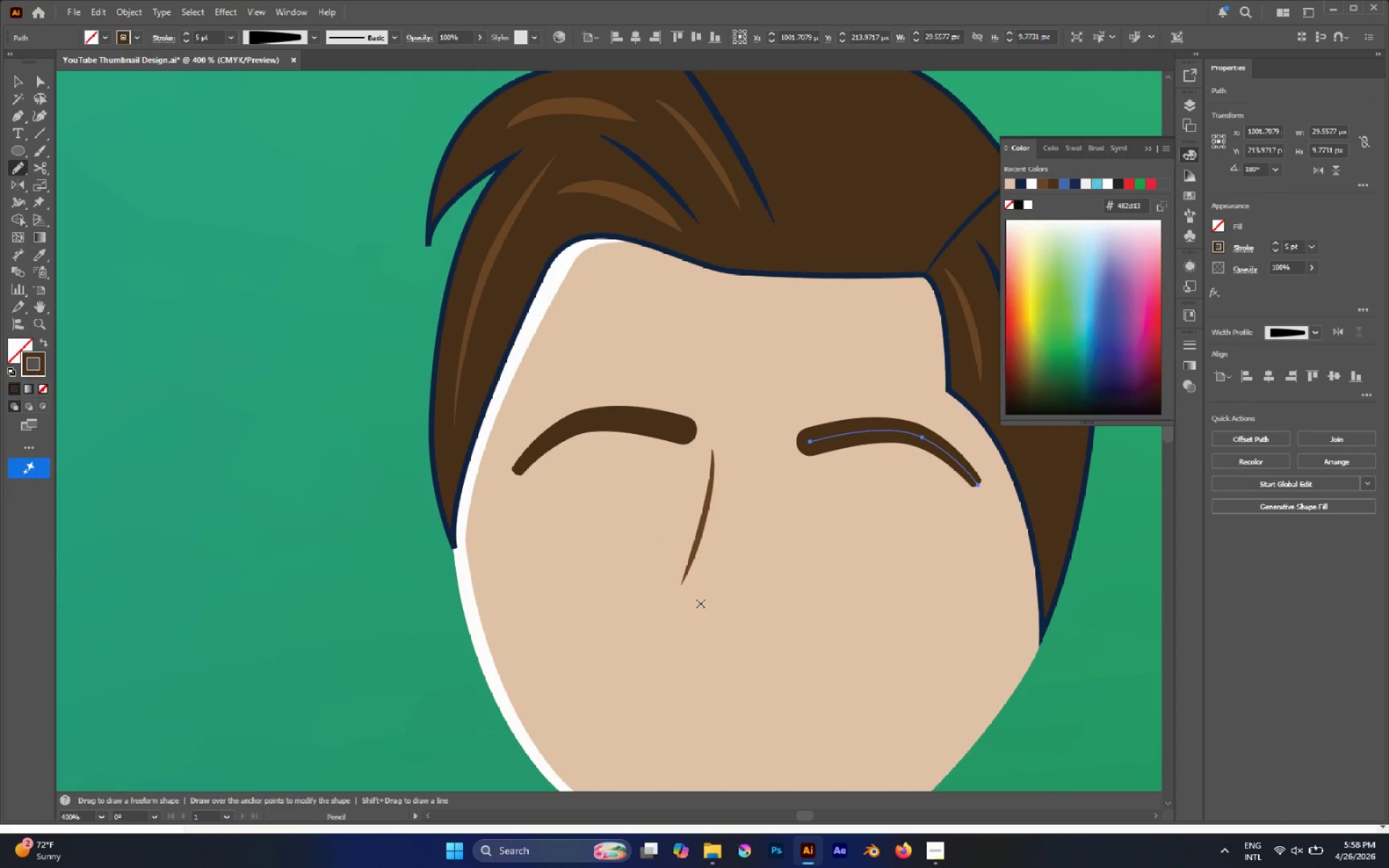 
hold_key(key=AltLeft, duration=1.19)
scroll: coordinate [724, 613], scroll_direction: up, amount: 3.0
 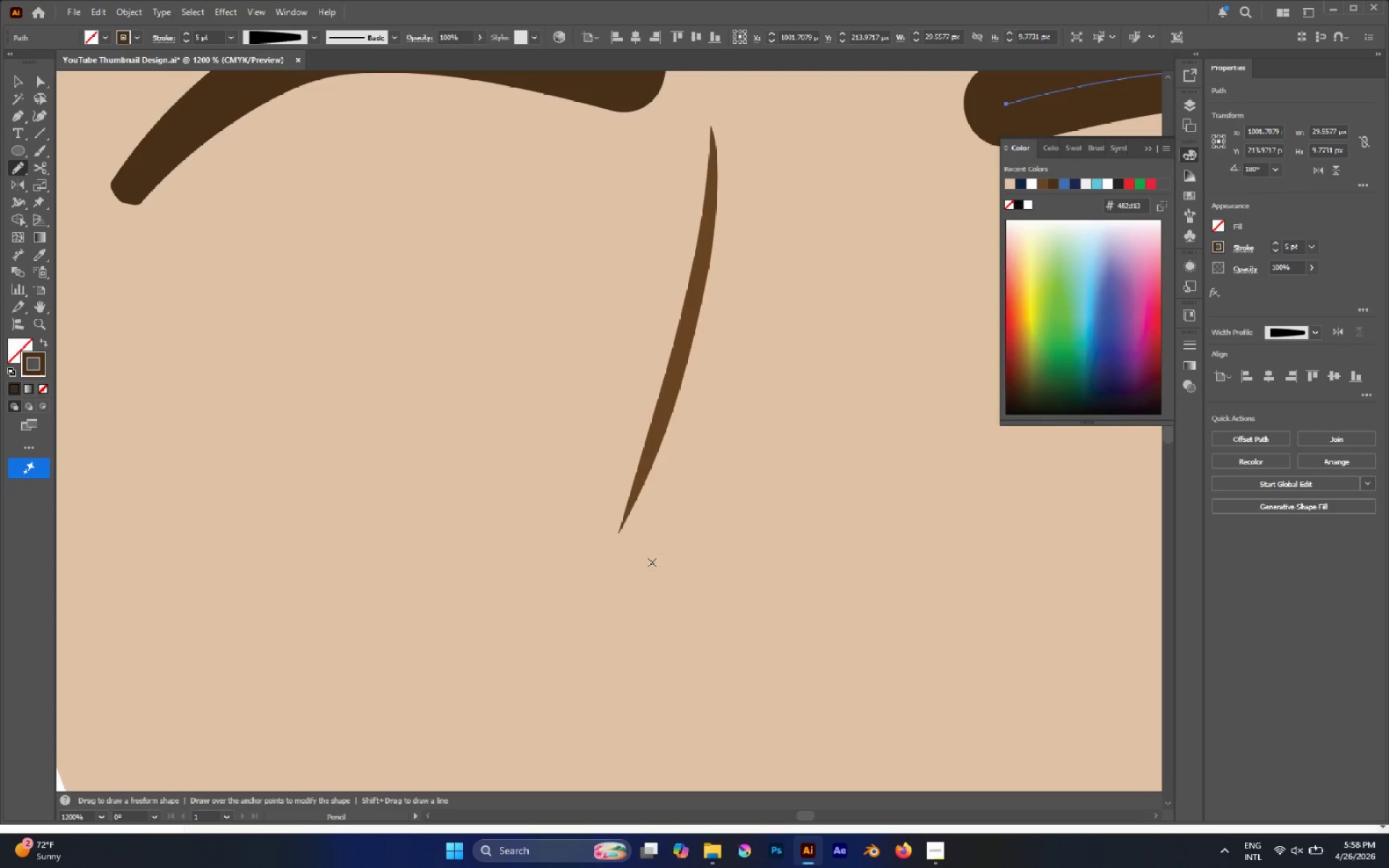 
left_click_drag(start_coordinate=[632, 569], to_coordinate=[711, 603])
 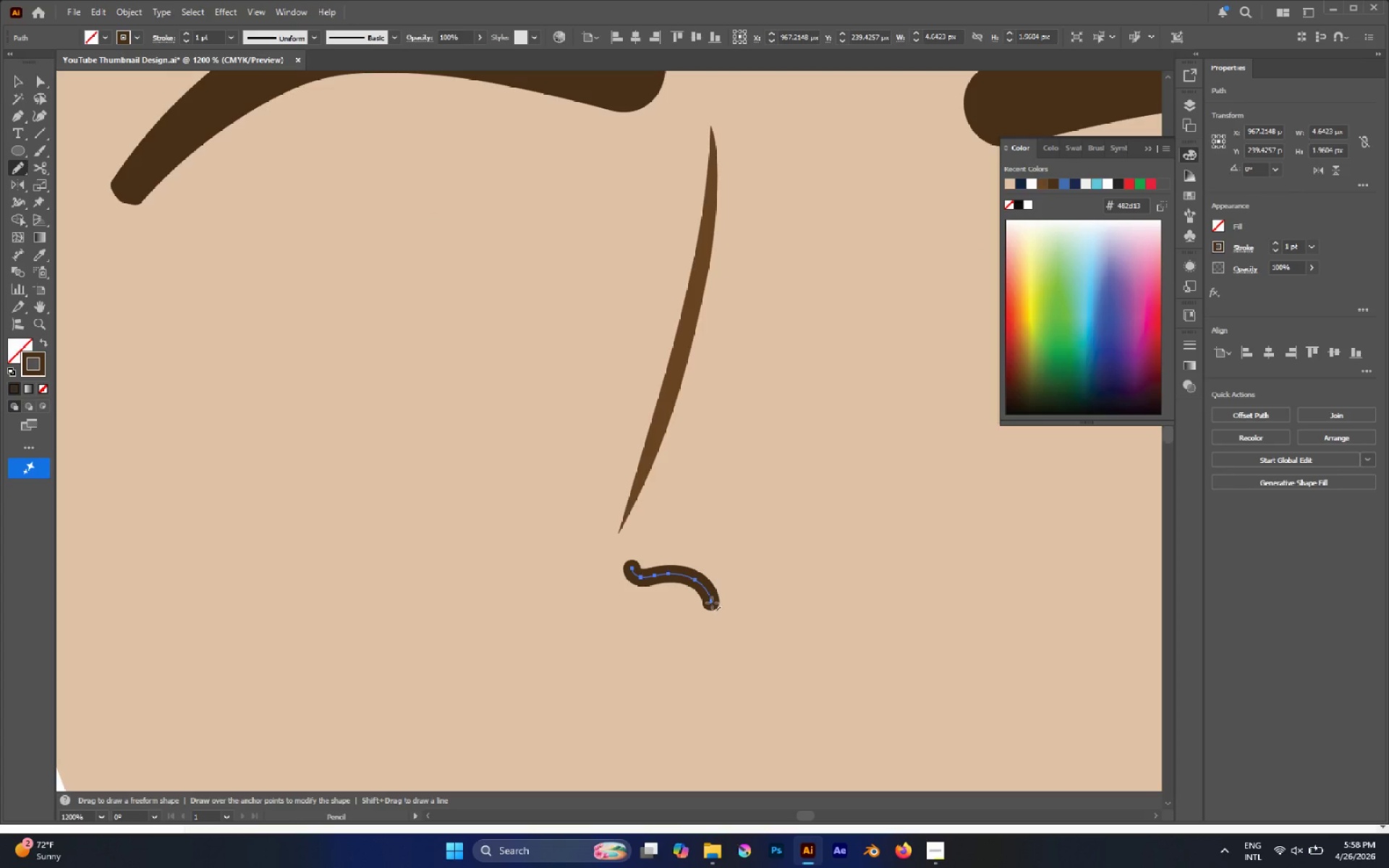 
key(Control+Z)
 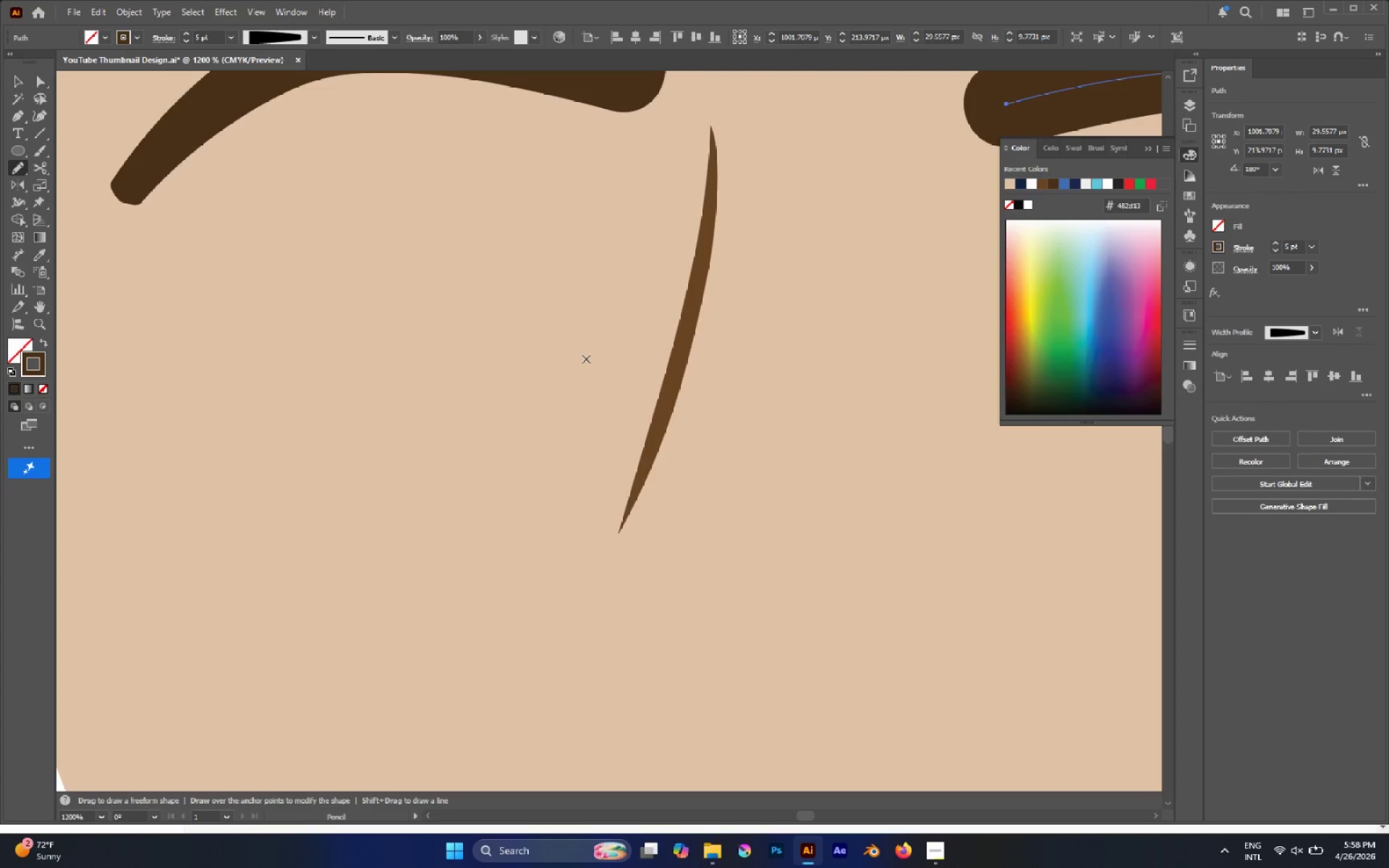 
key(N)
 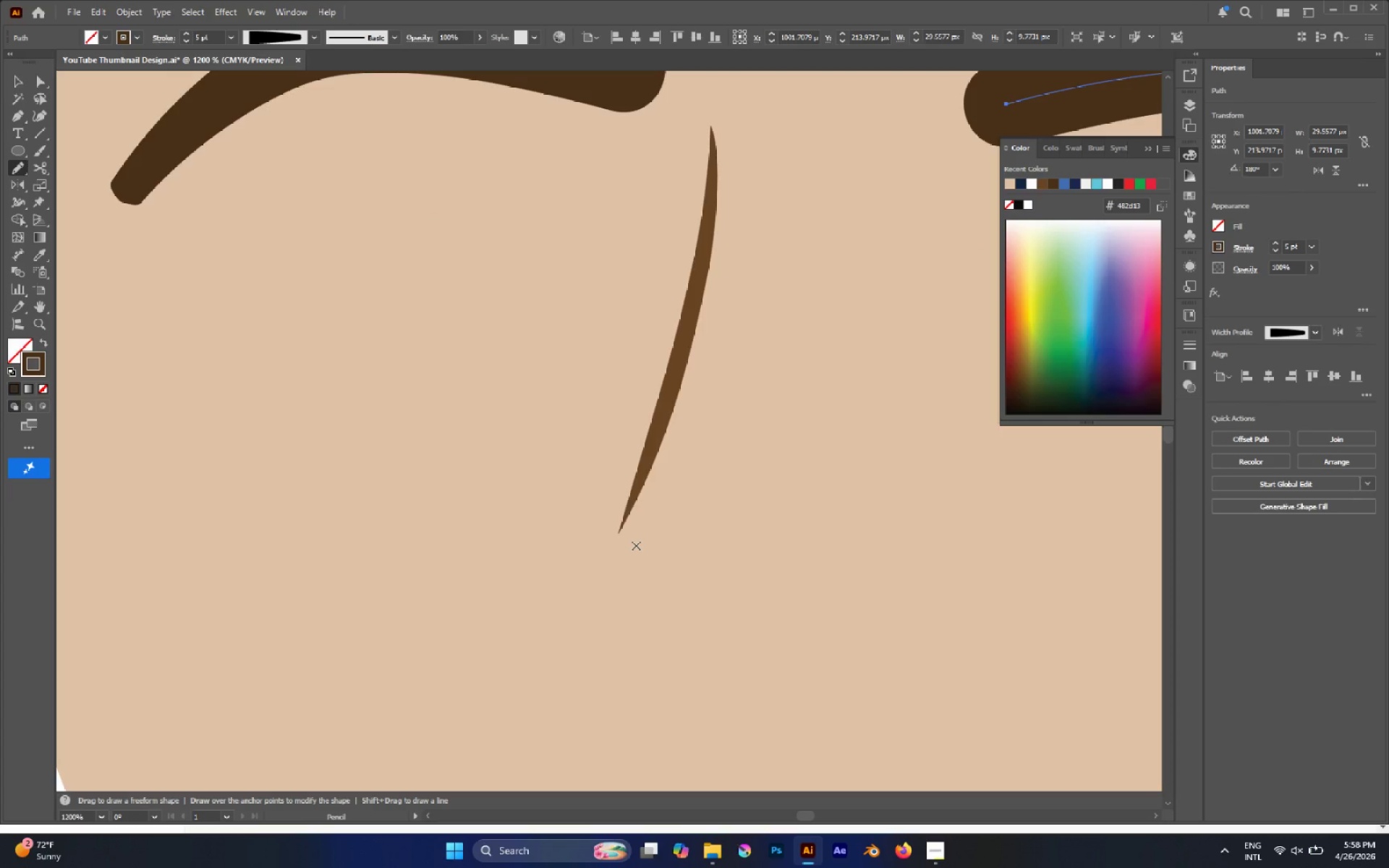 
wait(5.56)
 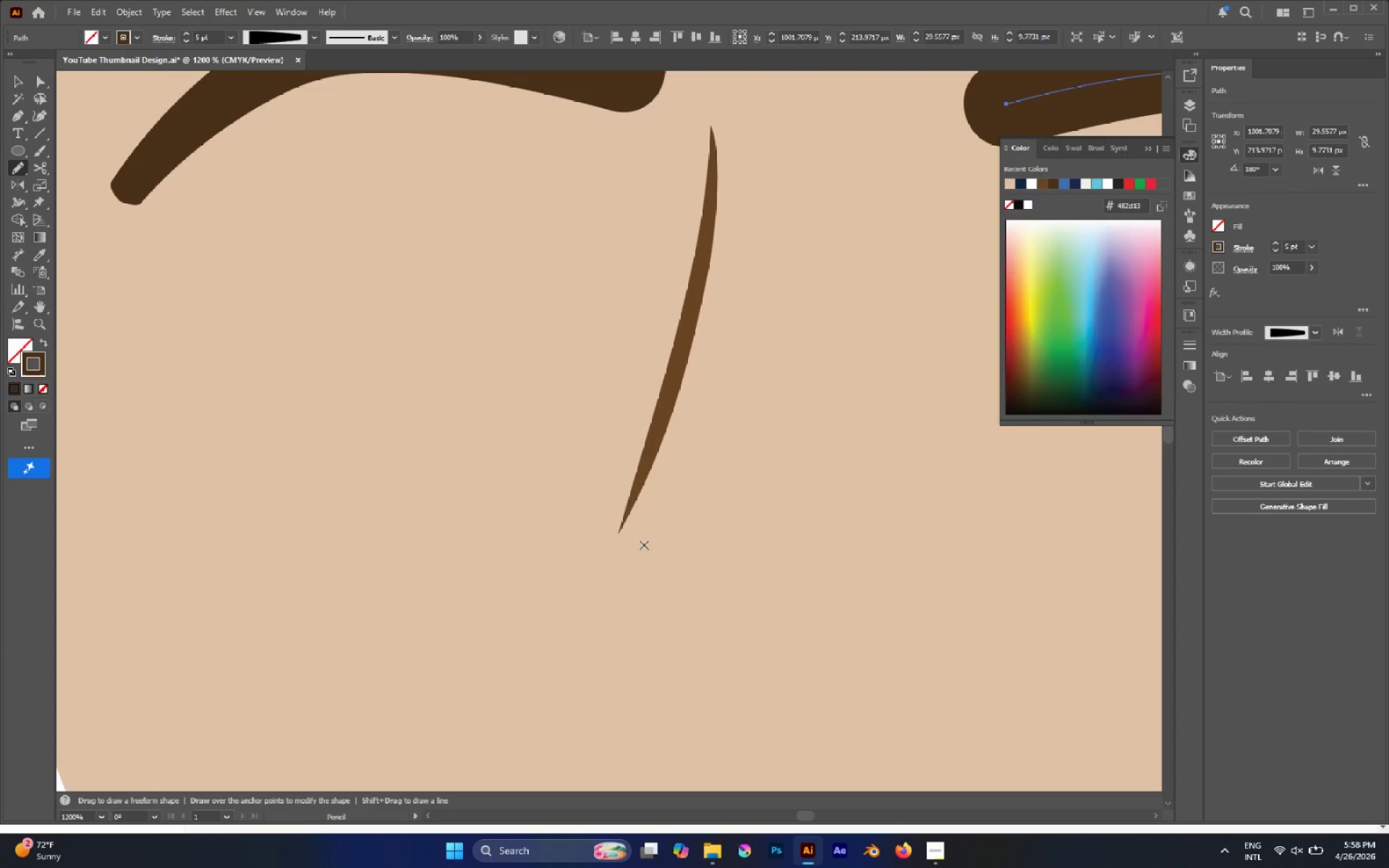 
key(Shift+X)
 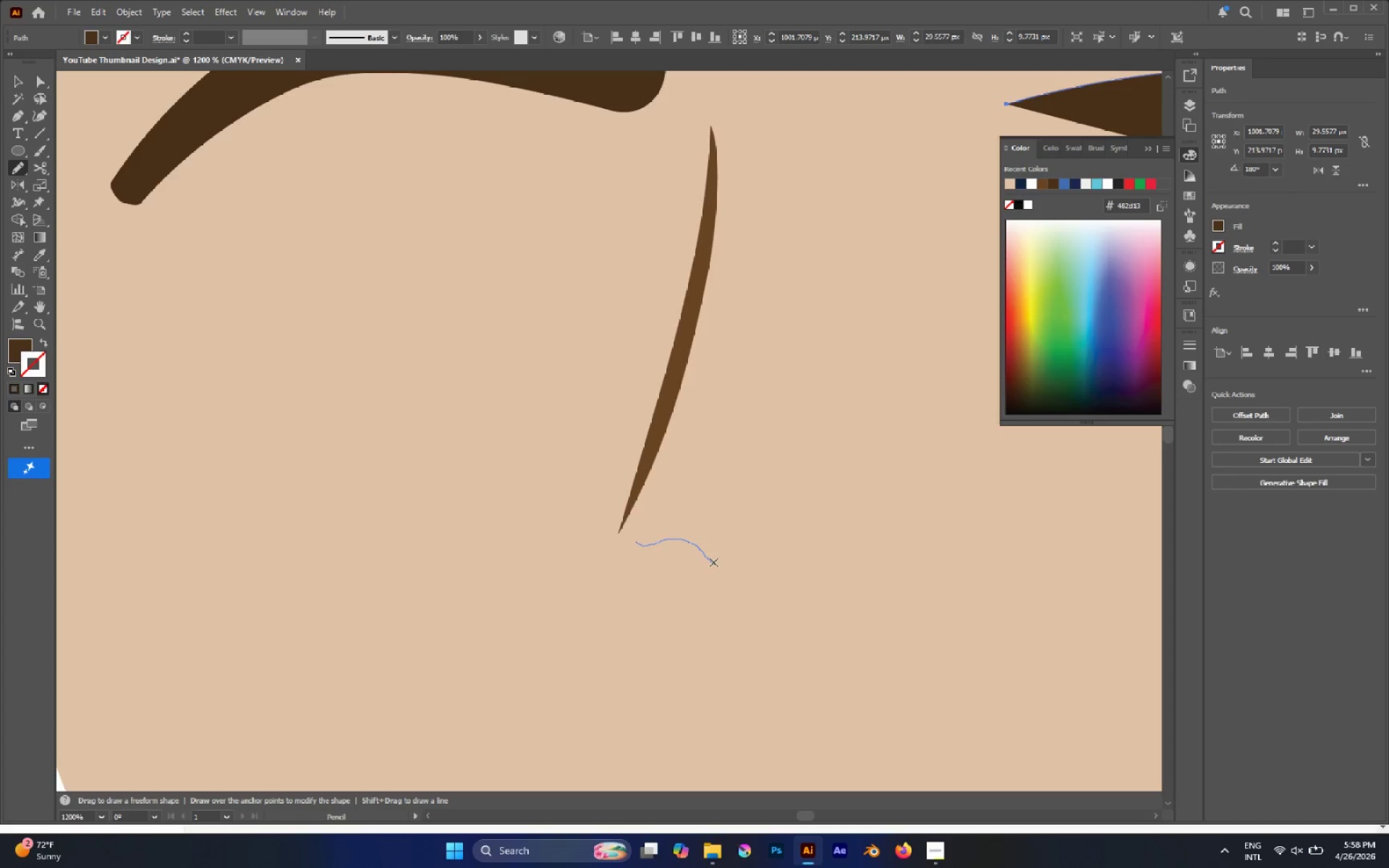 
wait(8.69)
 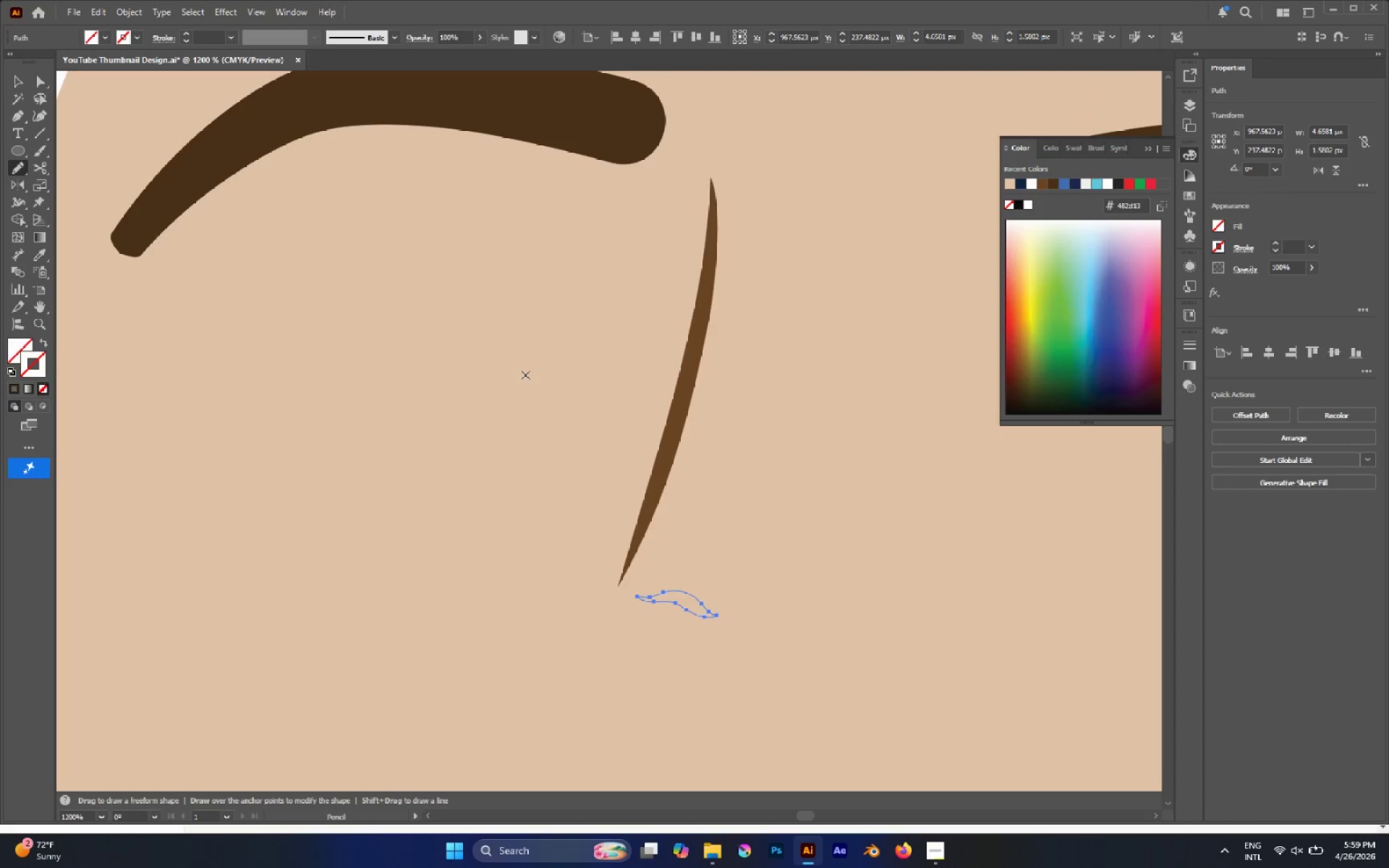 
key(I)
 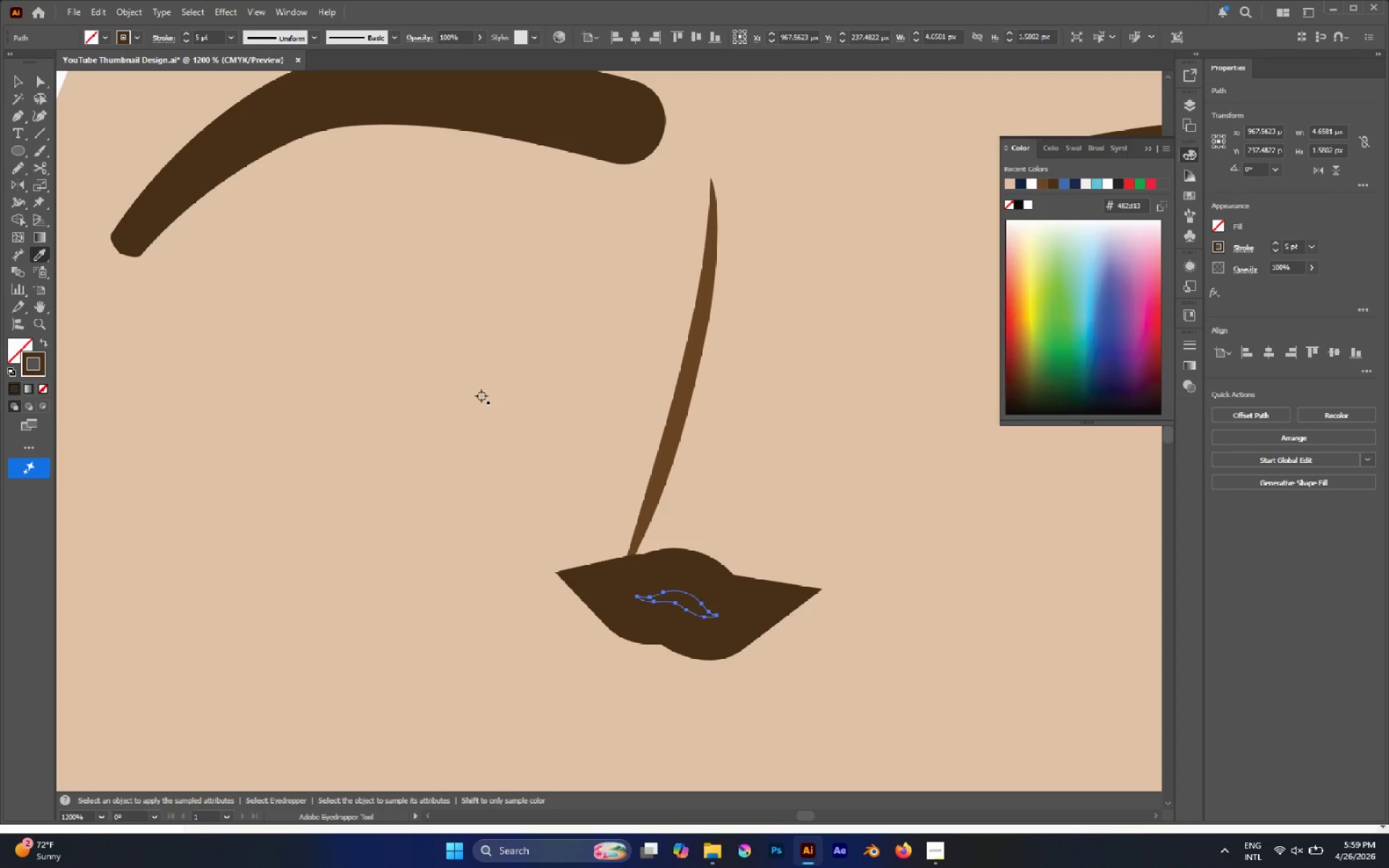 
scroll: coordinate [525, 375], scroll_direction: up, amount: 3.0
 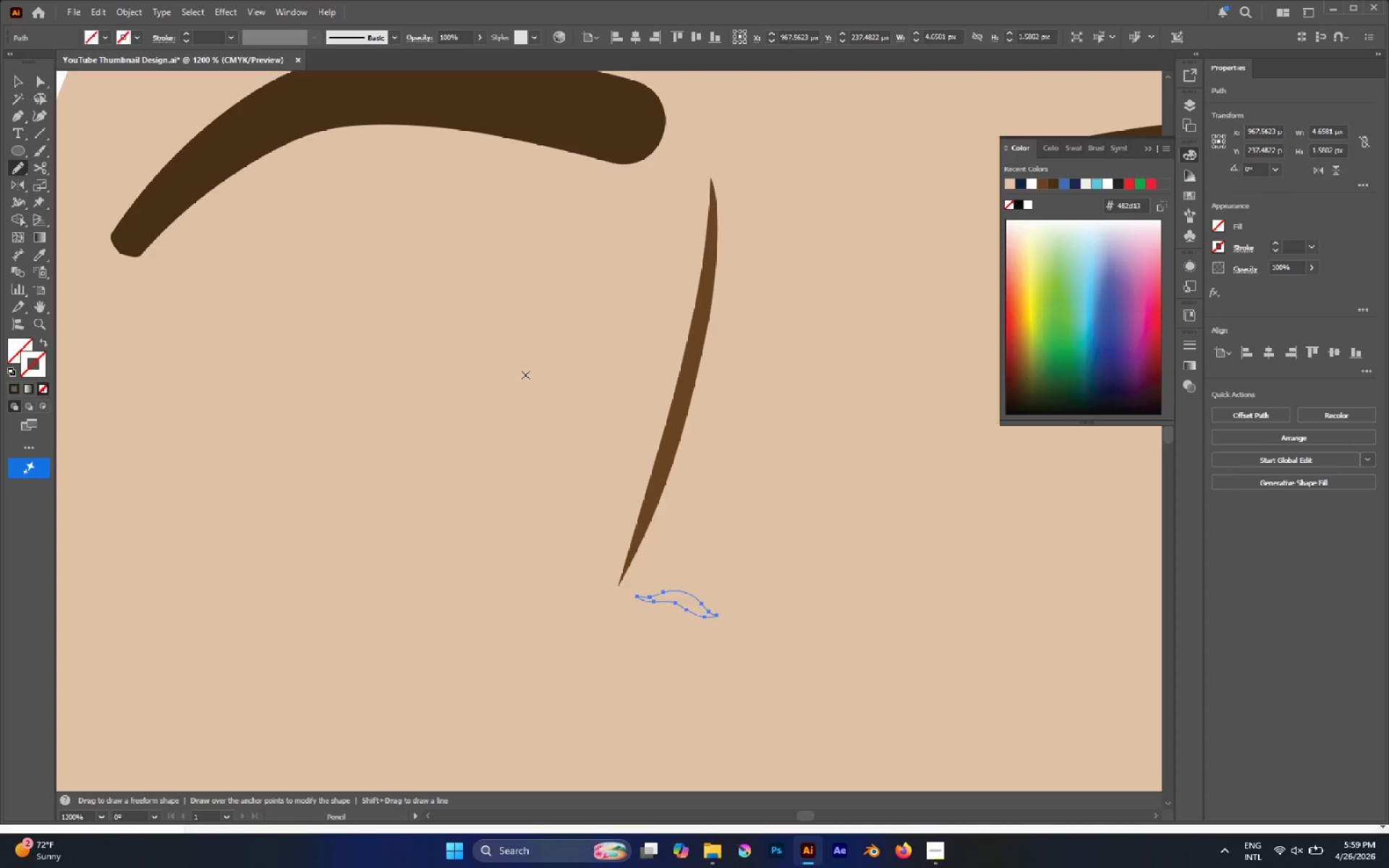 
type(Xv)
 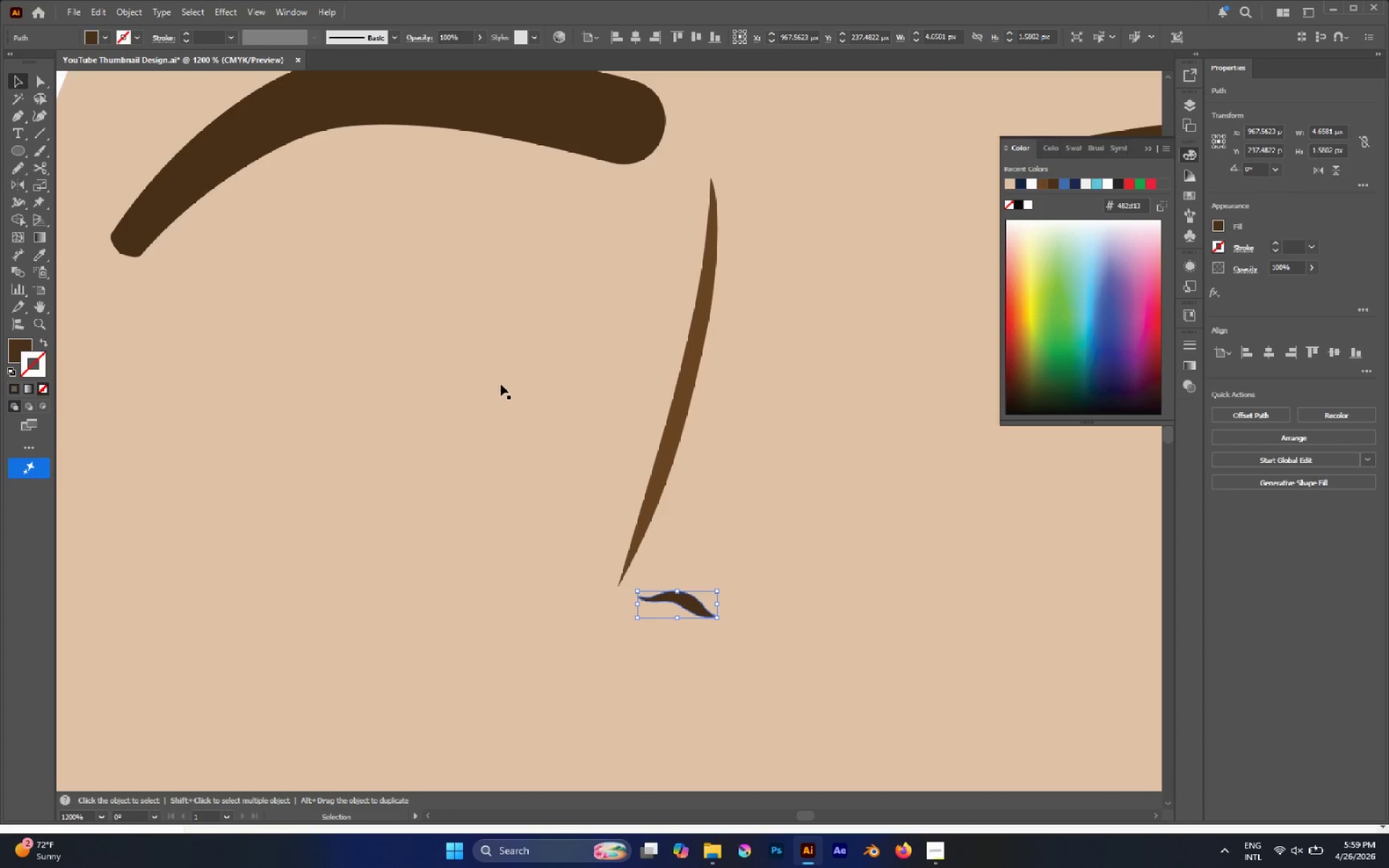 
left_click([501, 384])
 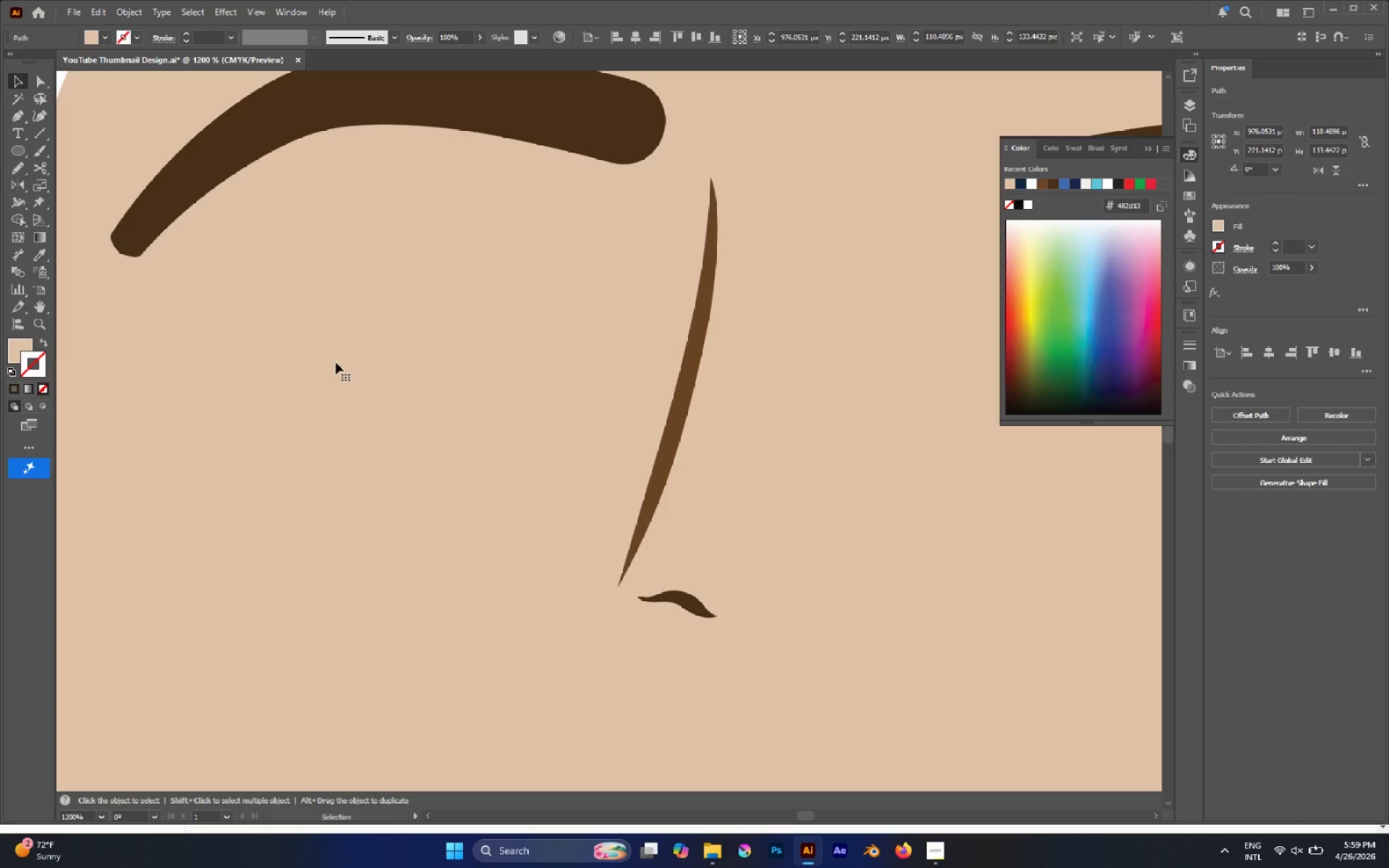 
hold_key(key=AltLeft, duration=0.56)
scroll: coordinate [336, 363], scroll_direction: down, amount: 3.0
 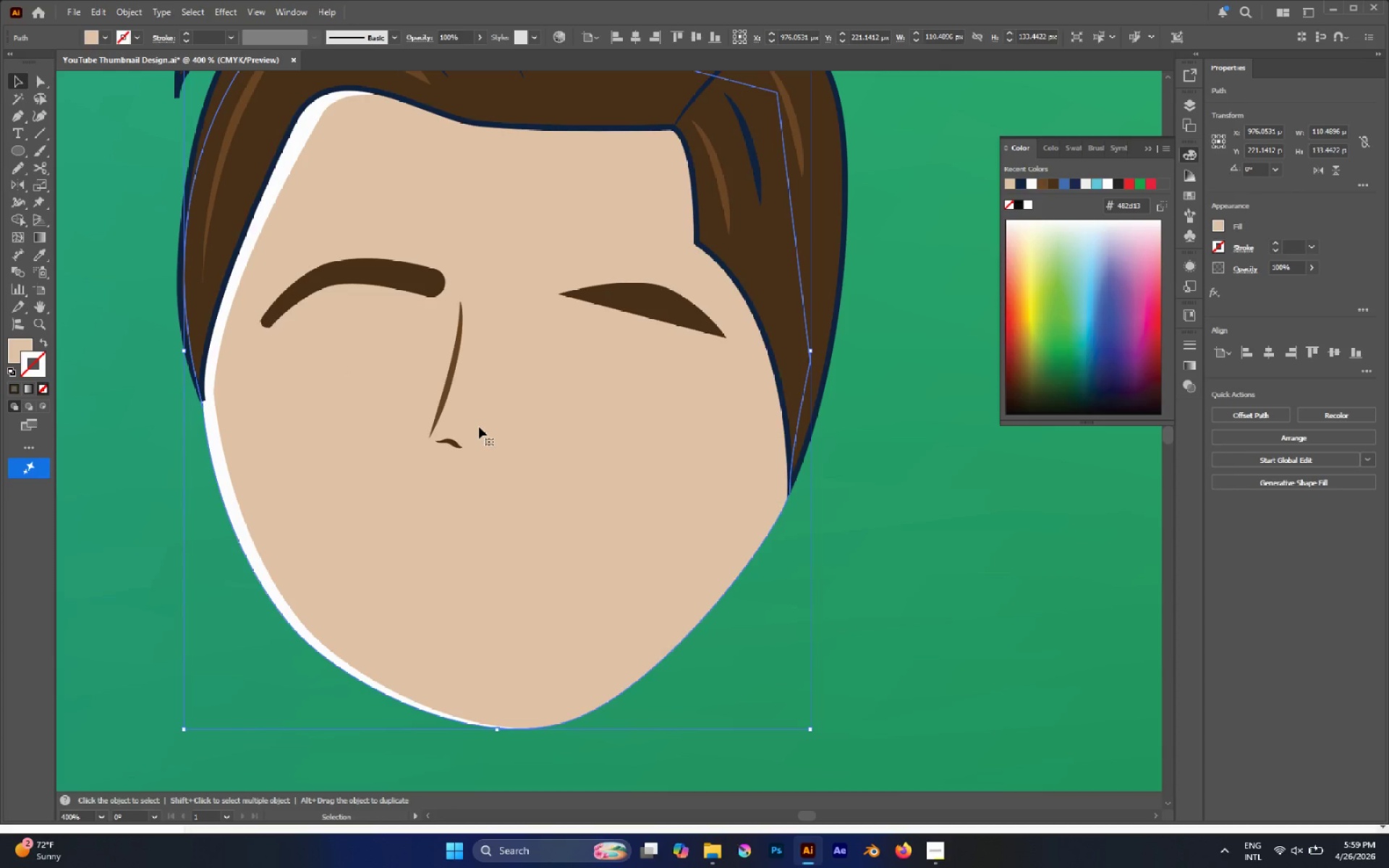 
hold_key(key=AltLeft, duration=0.98)
scroll: coordinate [443, 429], scroll_direction: up, amount: 2.0
 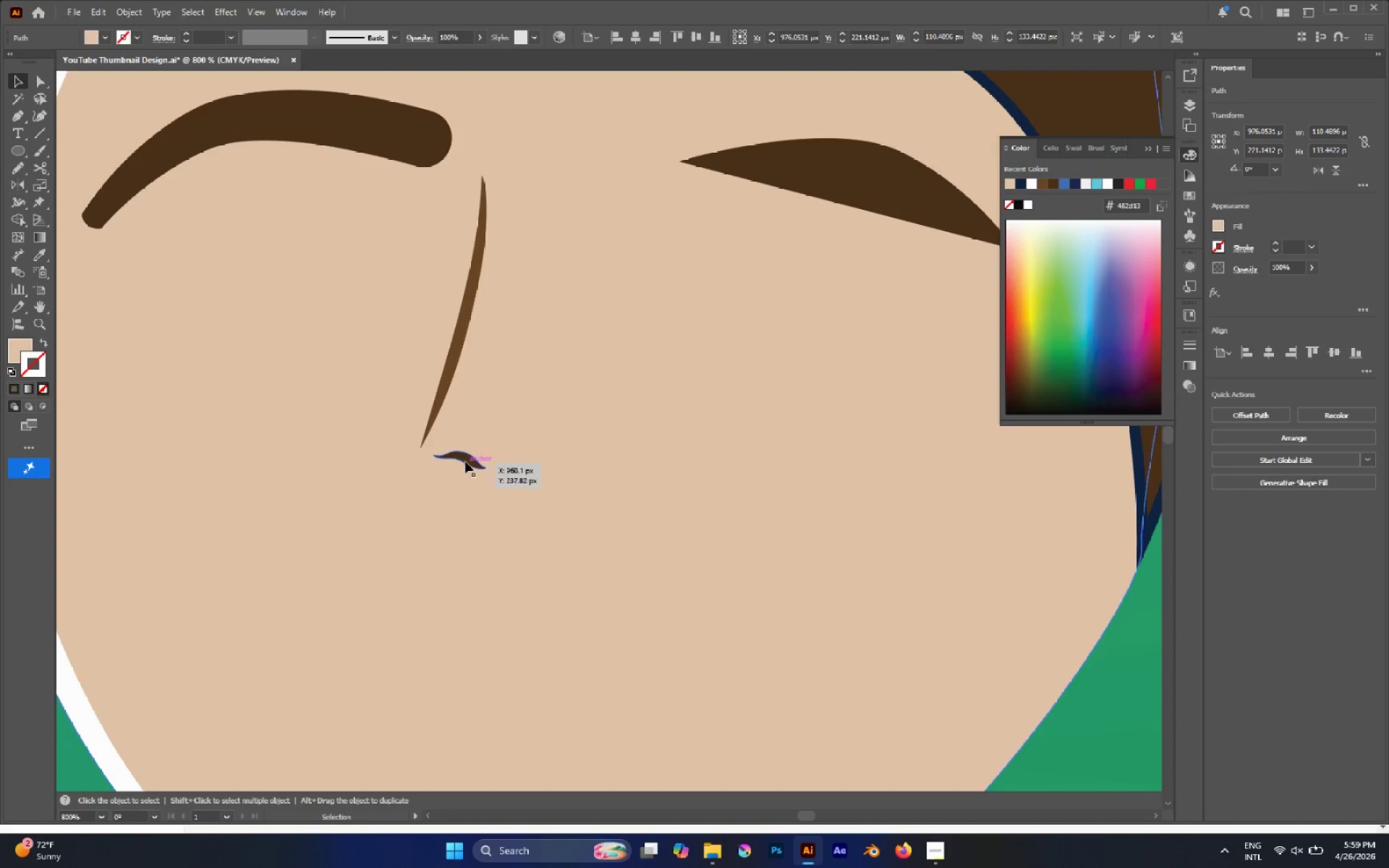 
left_click_drag(start_coordinate=[465, 459], to_coordinate=[495, 503])
 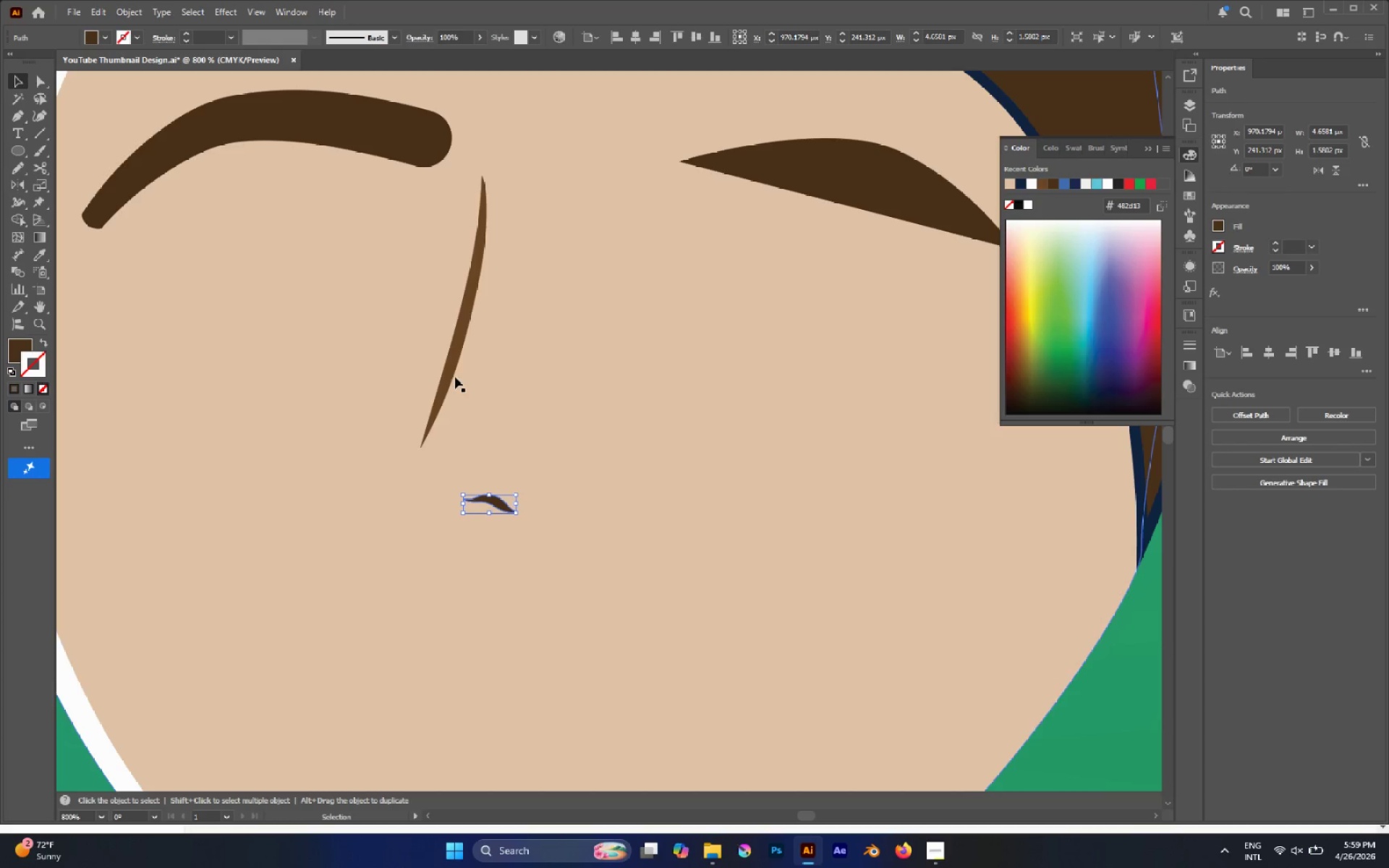 
key(N)
 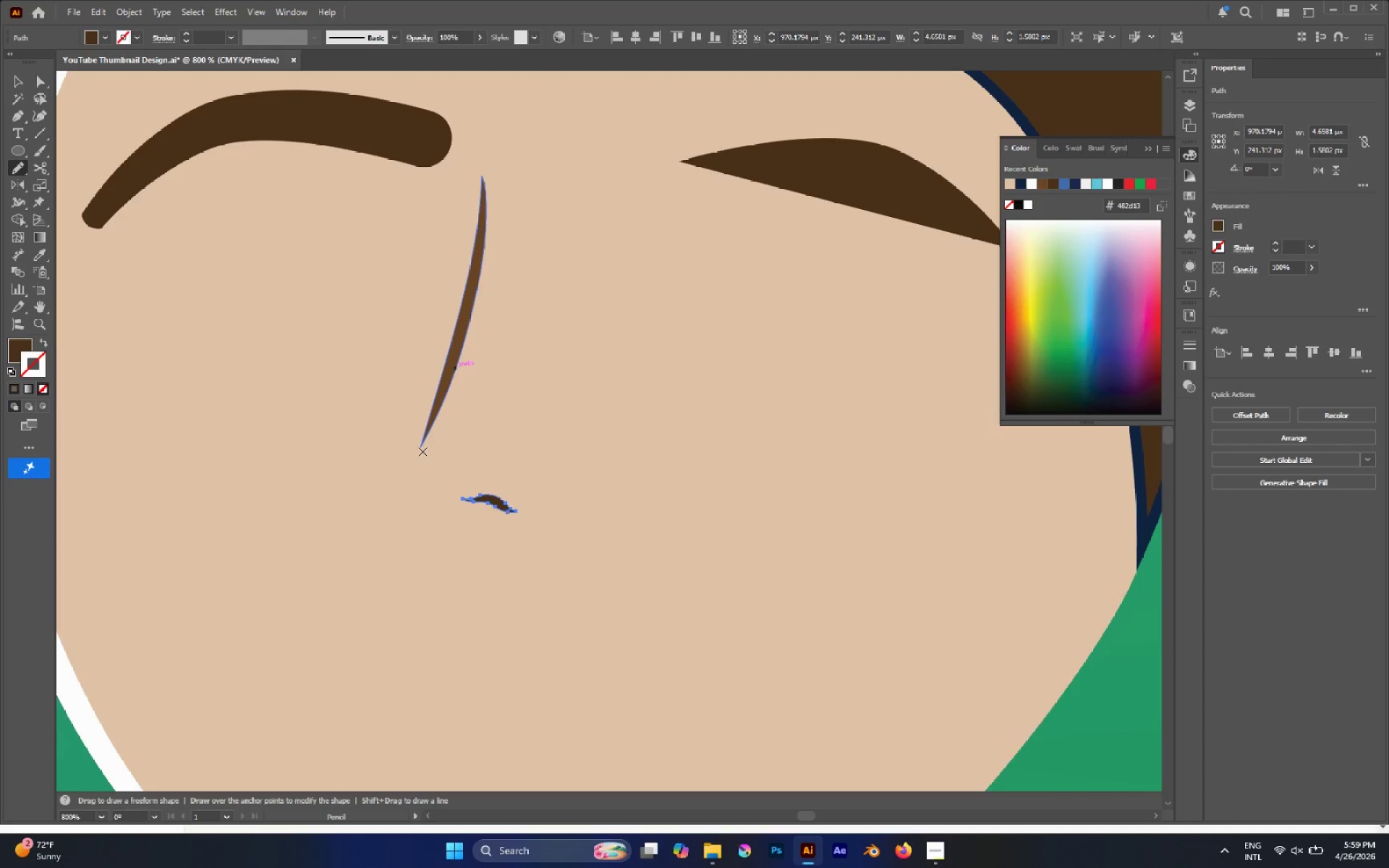 
left_click_drag(start_coordinate=[419, 451], to_coordinate=[456, 507])
 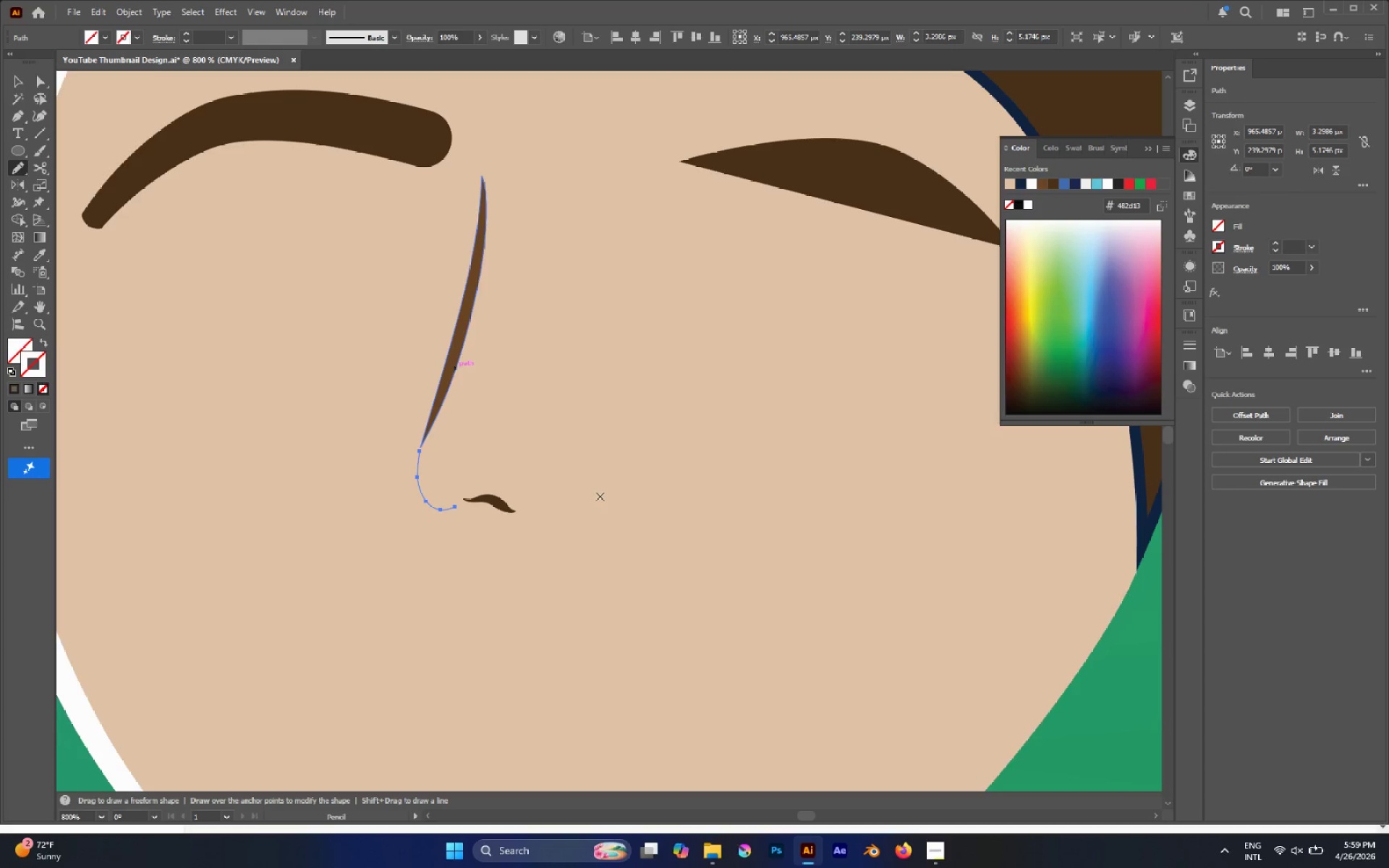 
key(I)
 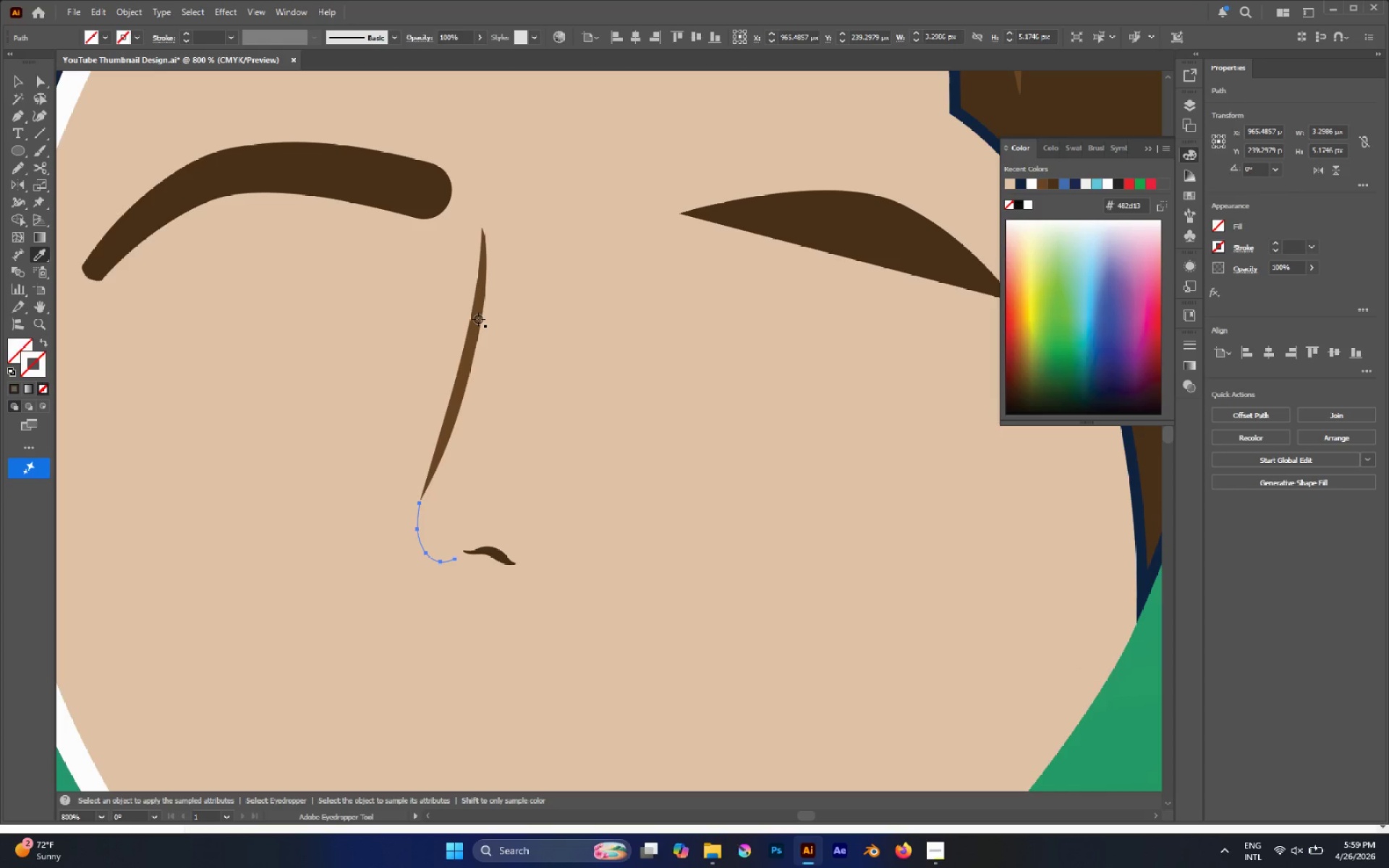 
scroll: coordinate [563, 375], scroll_direction: up, amount: 3.0
 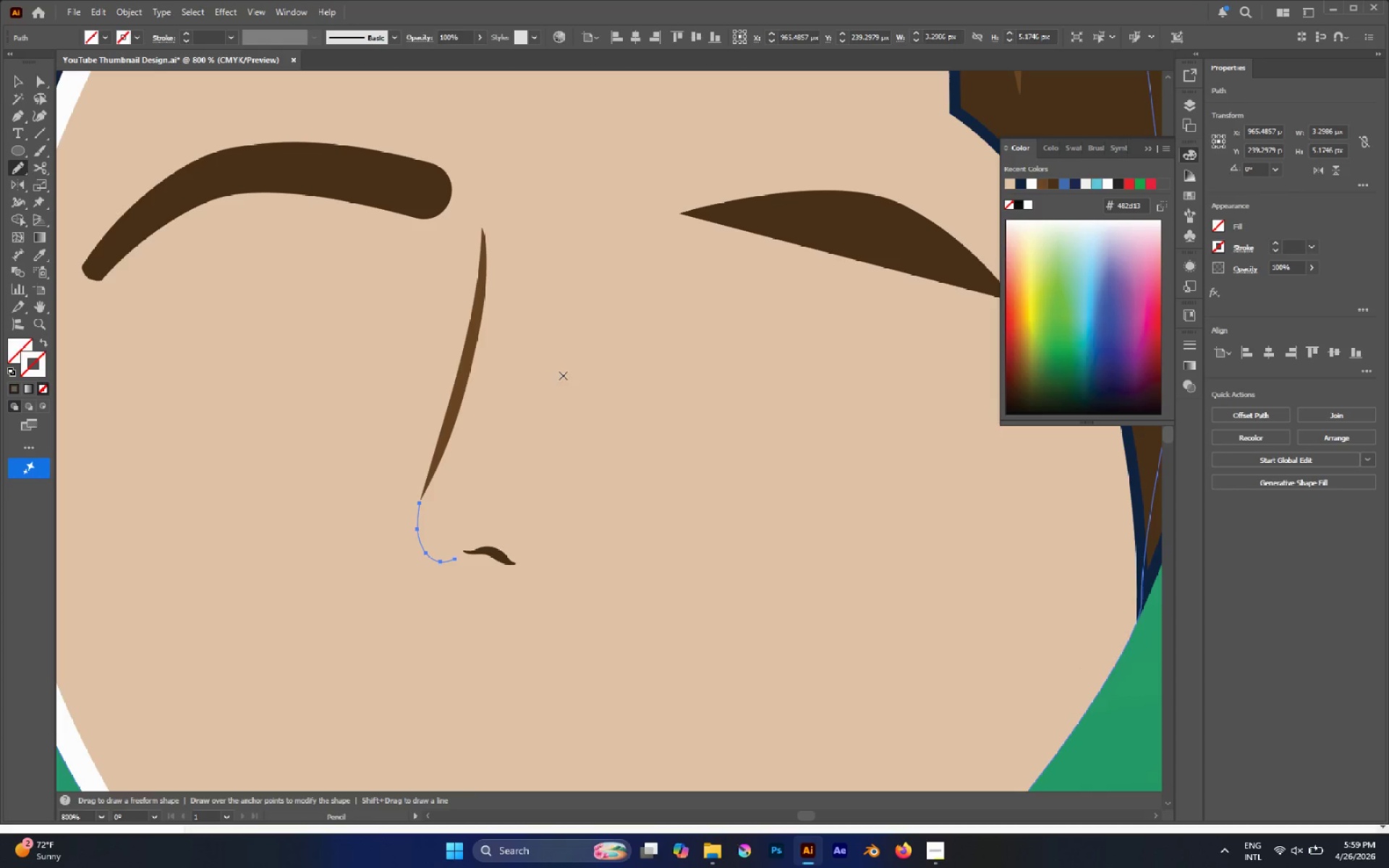 
left_click([478, 319])
 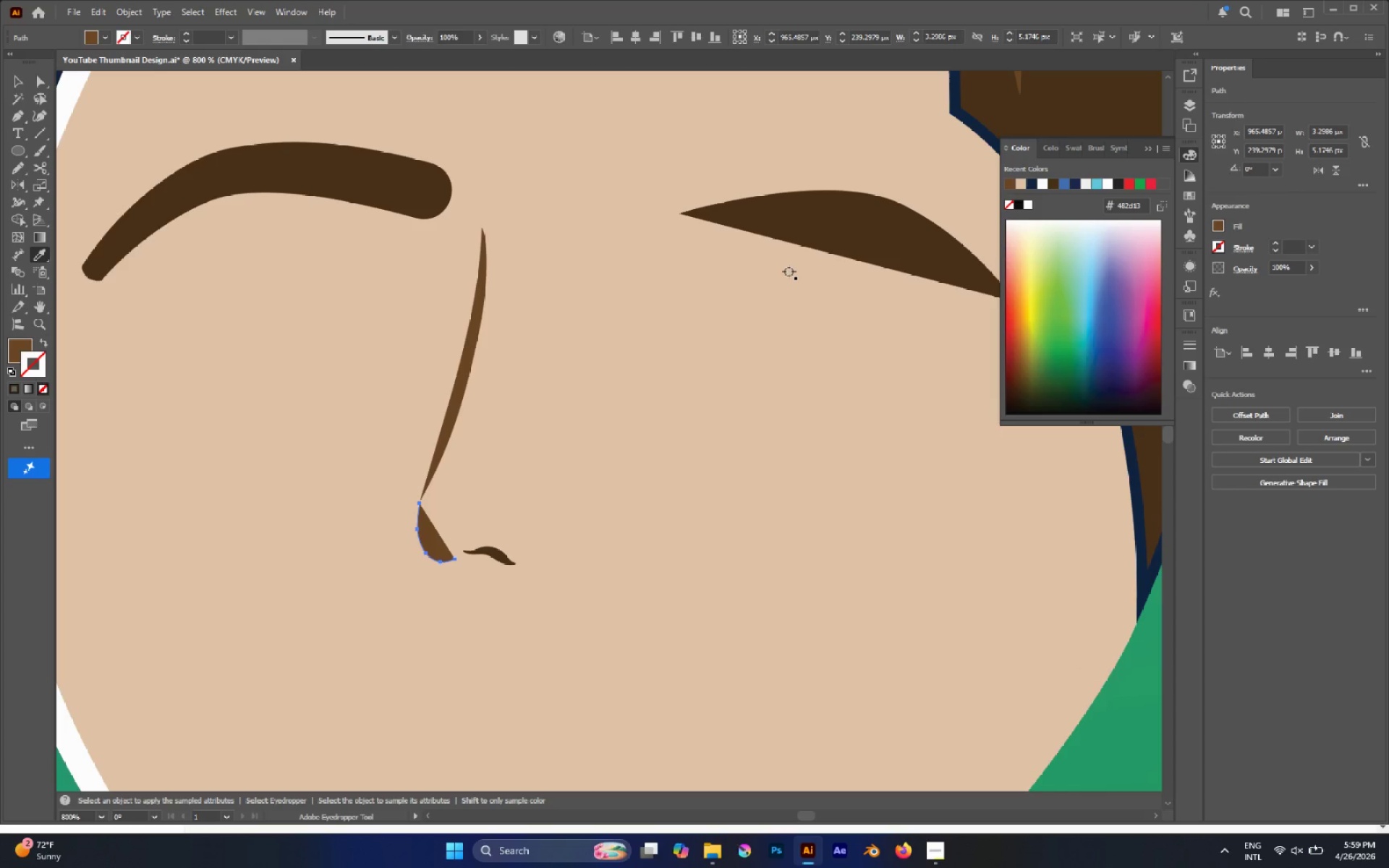 
hold_key(key=Break, duration=0.48)
 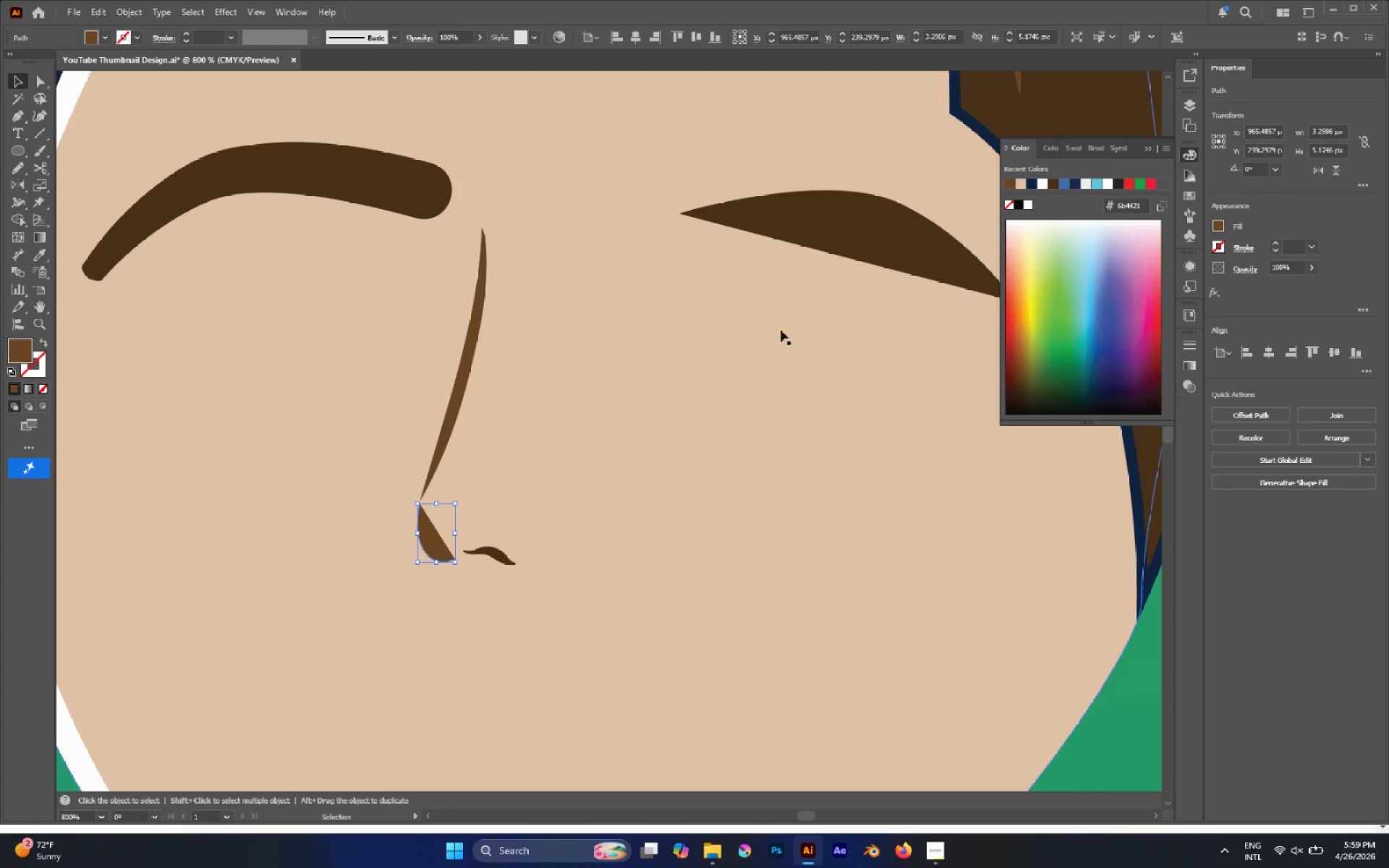 
type(xv)
 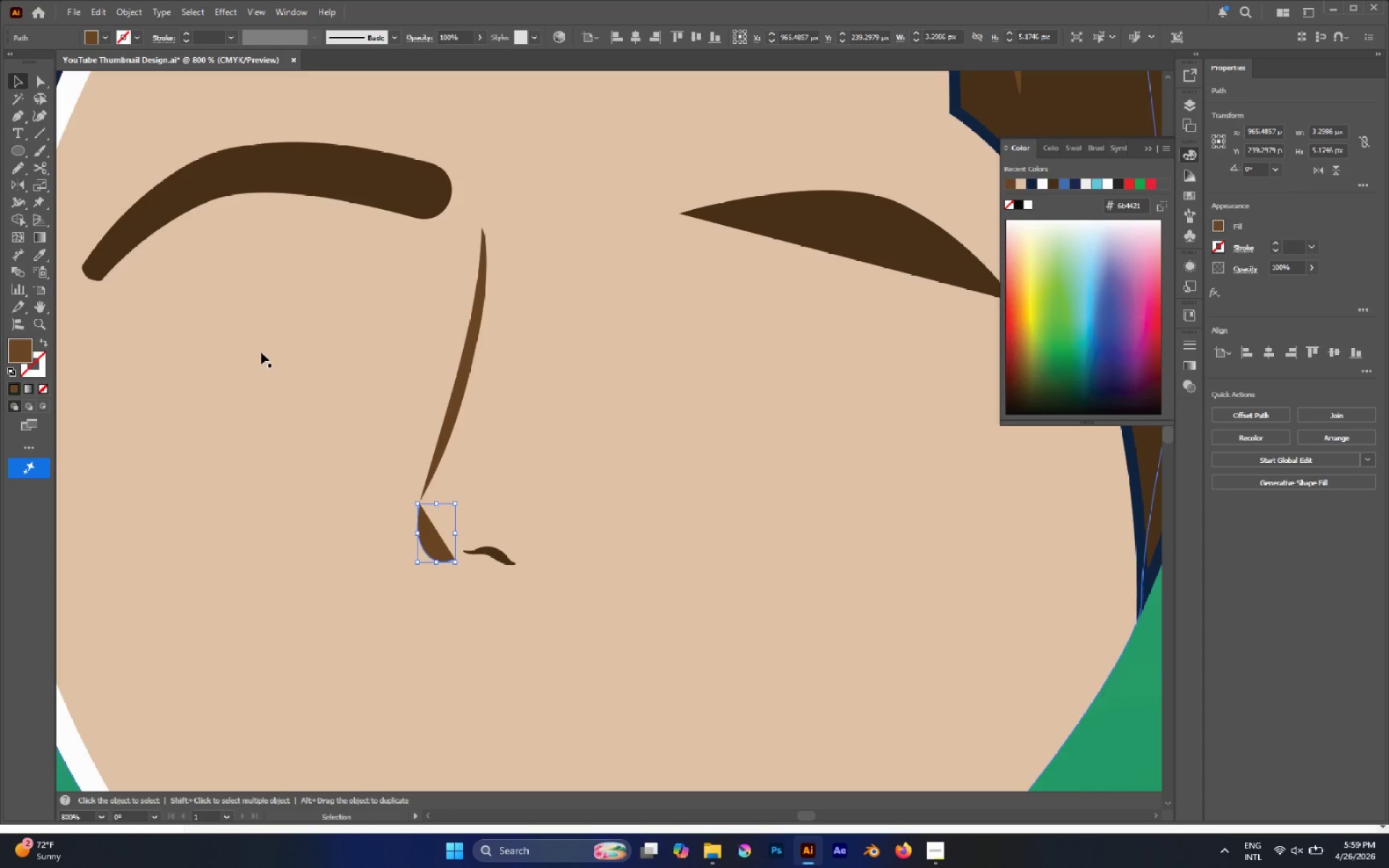 
key(Shift+X)
 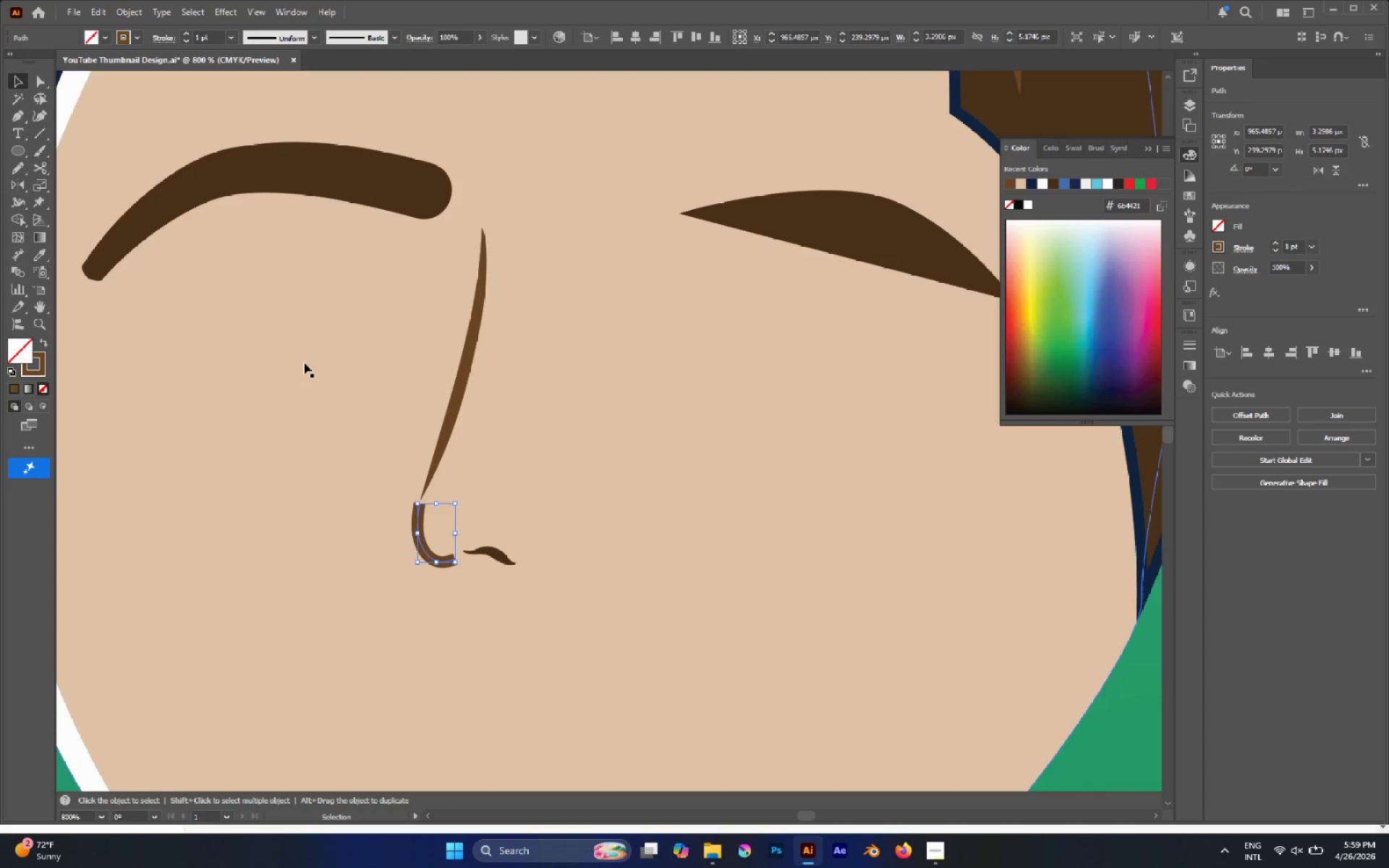 
key(V)
 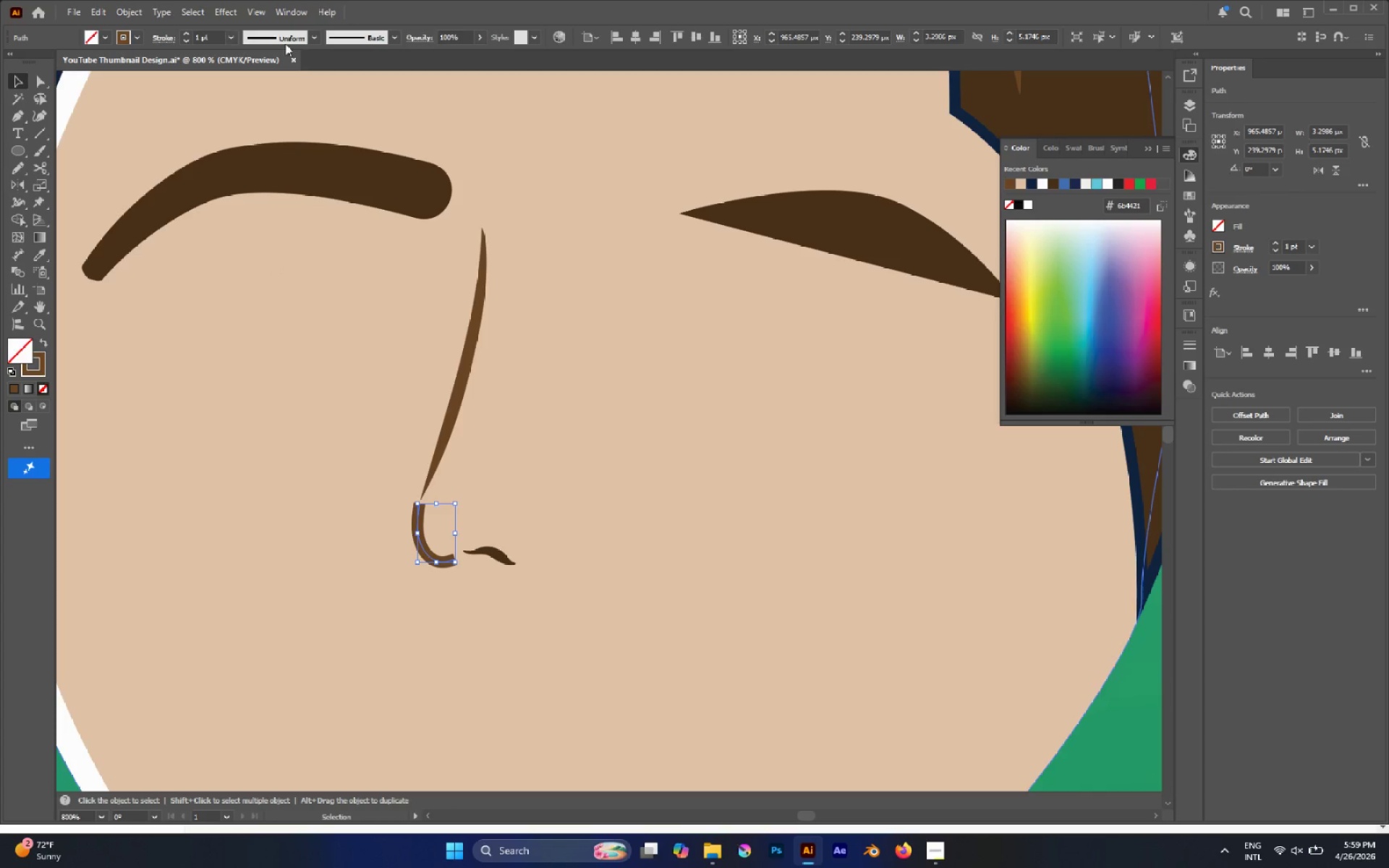 
left_click([315, 40])
 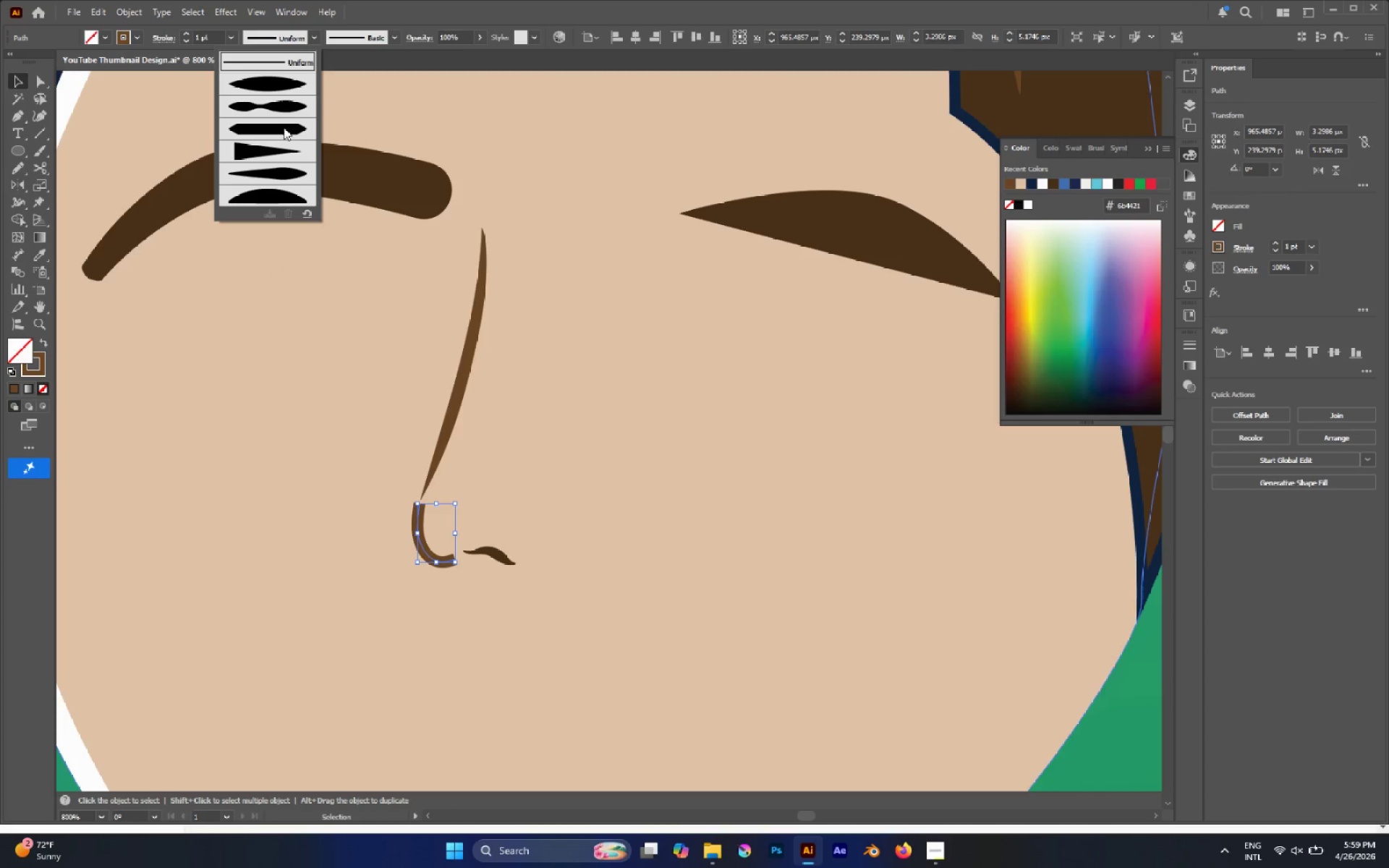 
left_click([271, 85])
 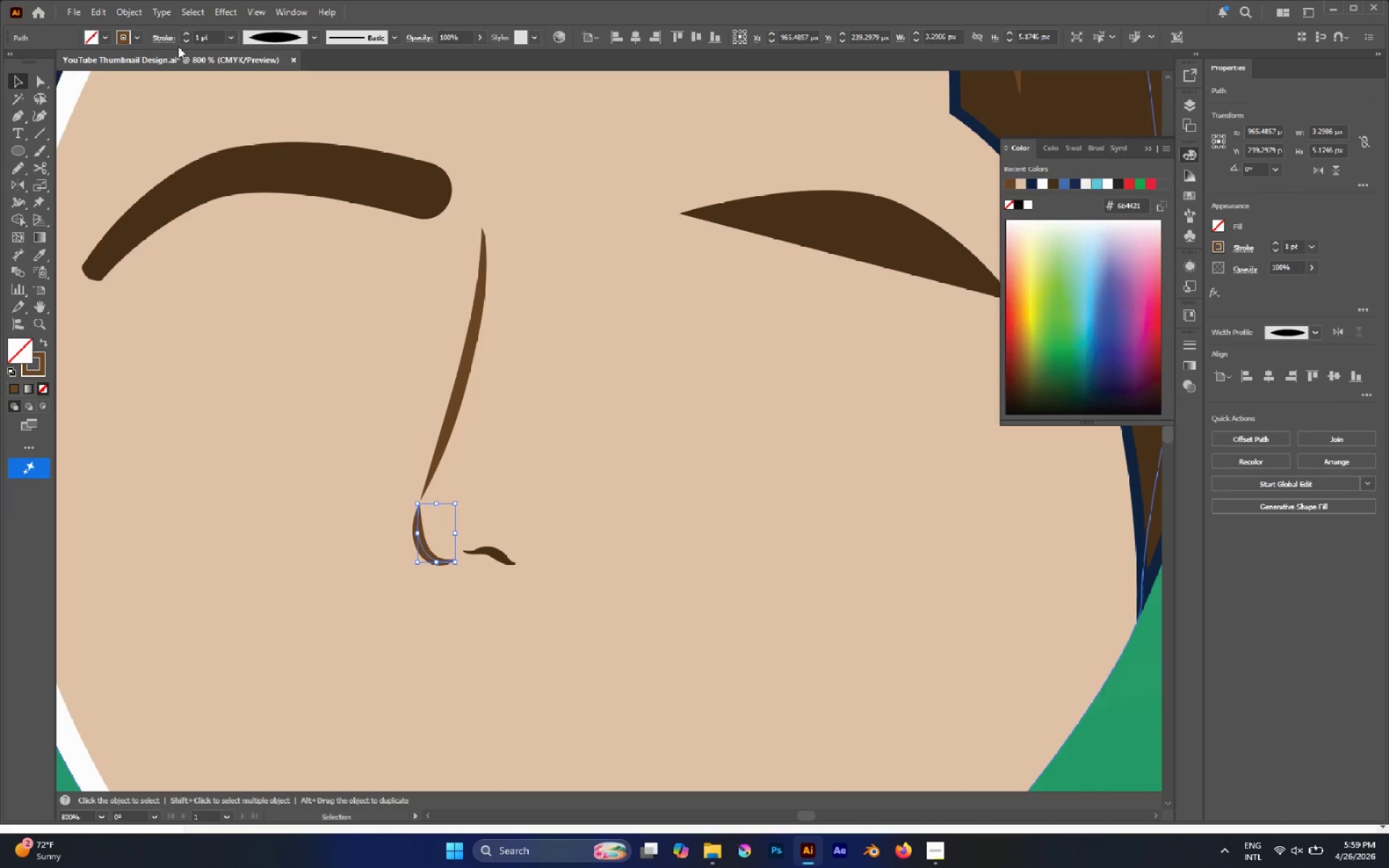 
double_click([188, 43])
 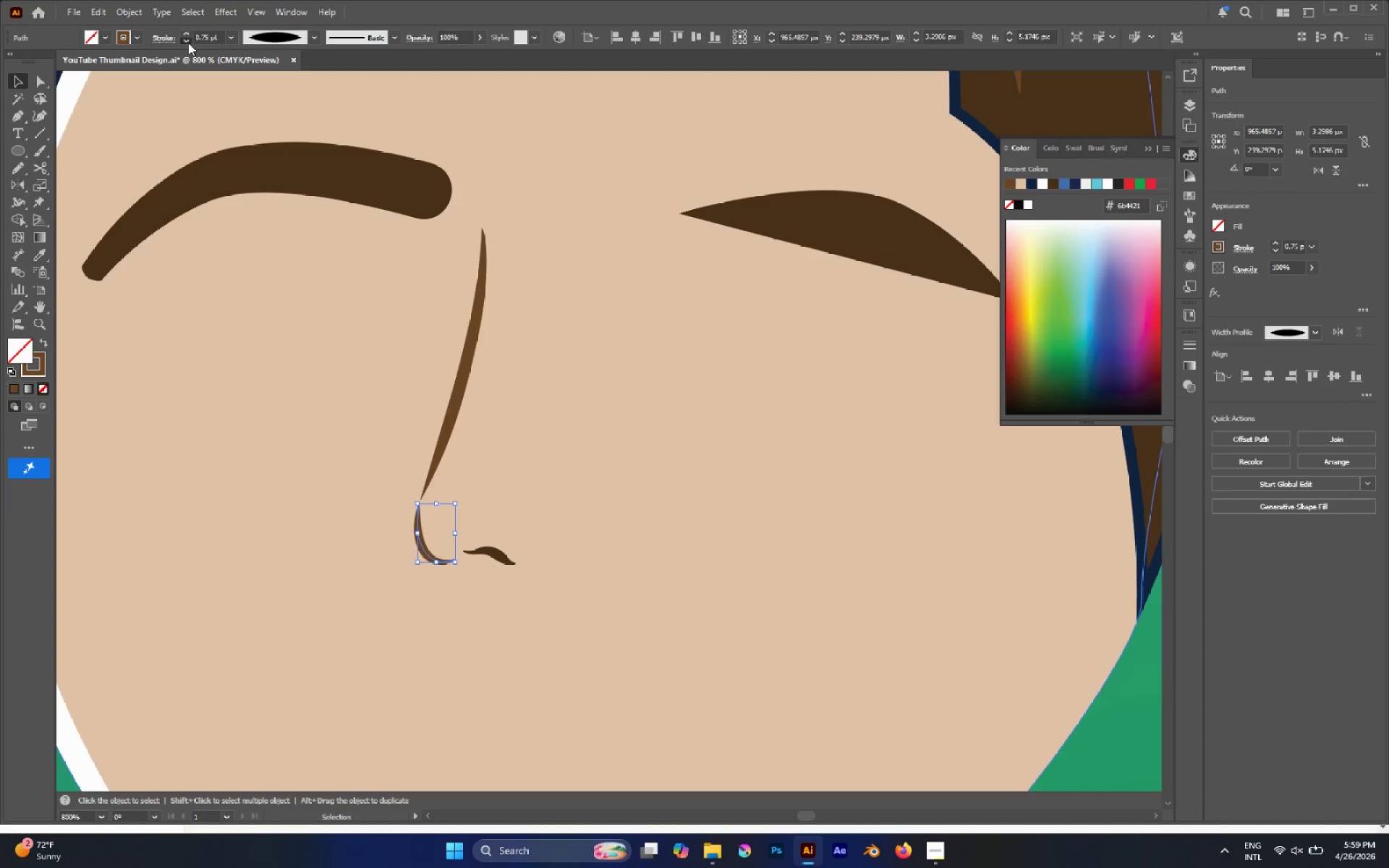 
triple_click([188, 43])
 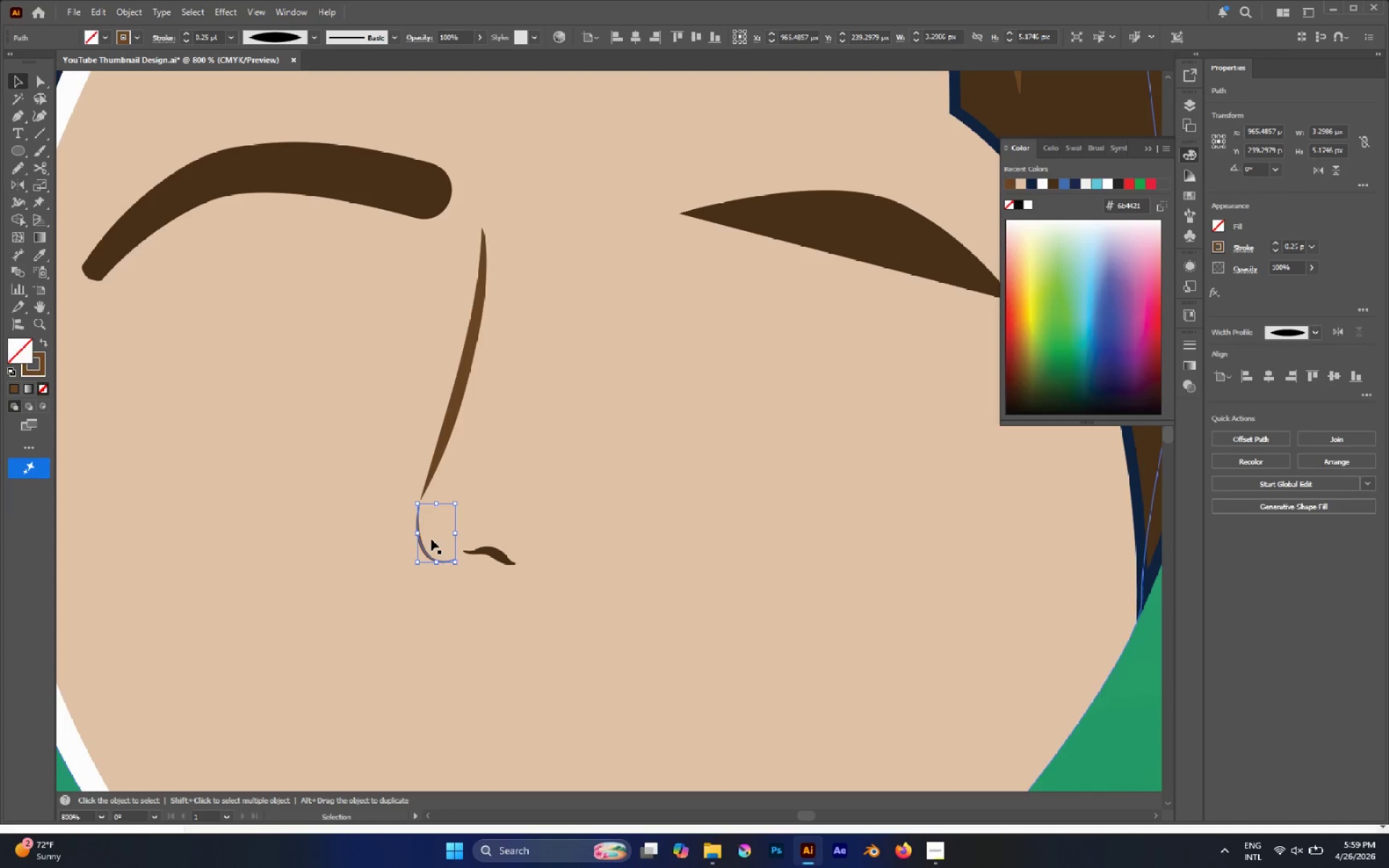 
key(A)
 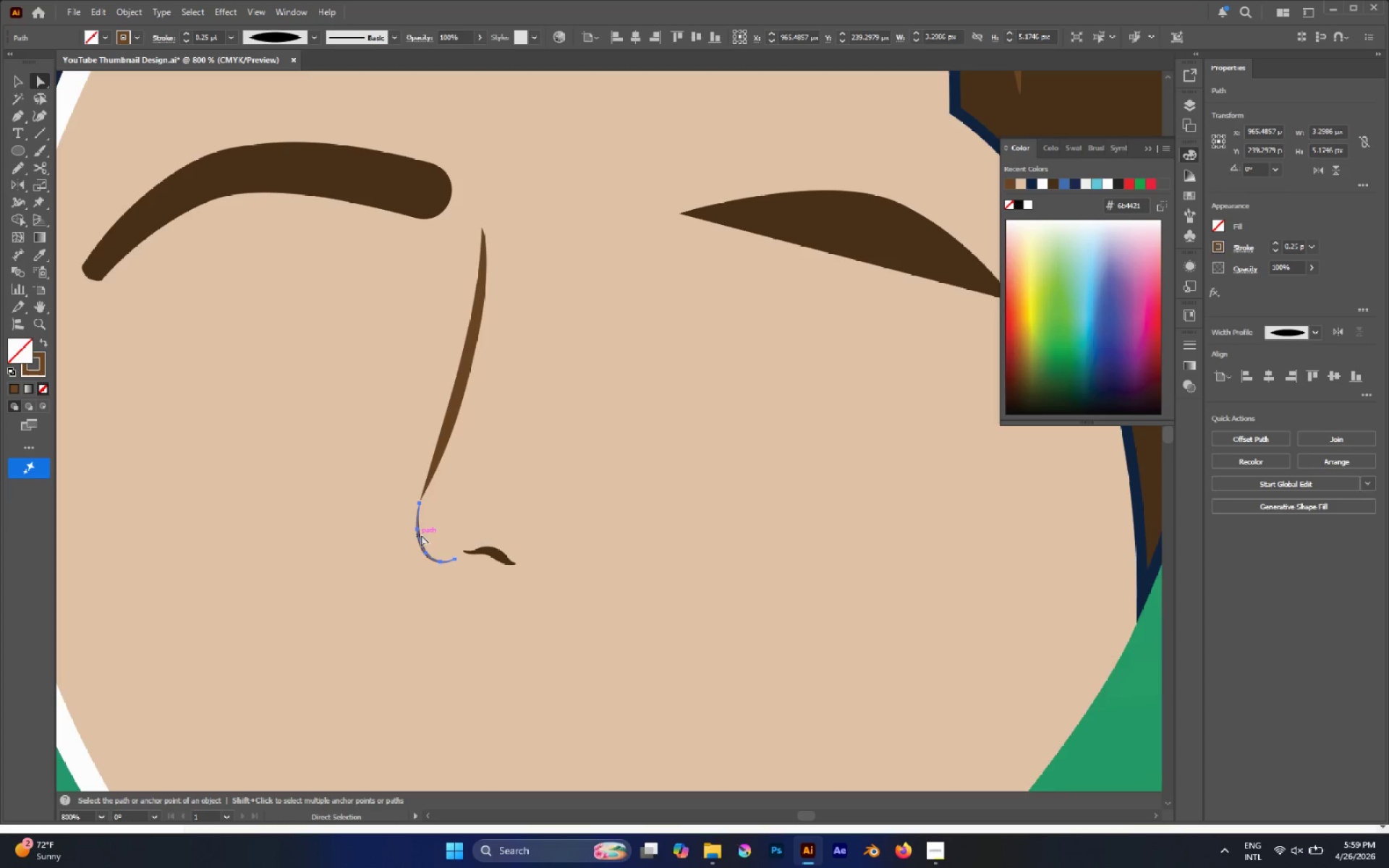 
left_click([419, 529])
 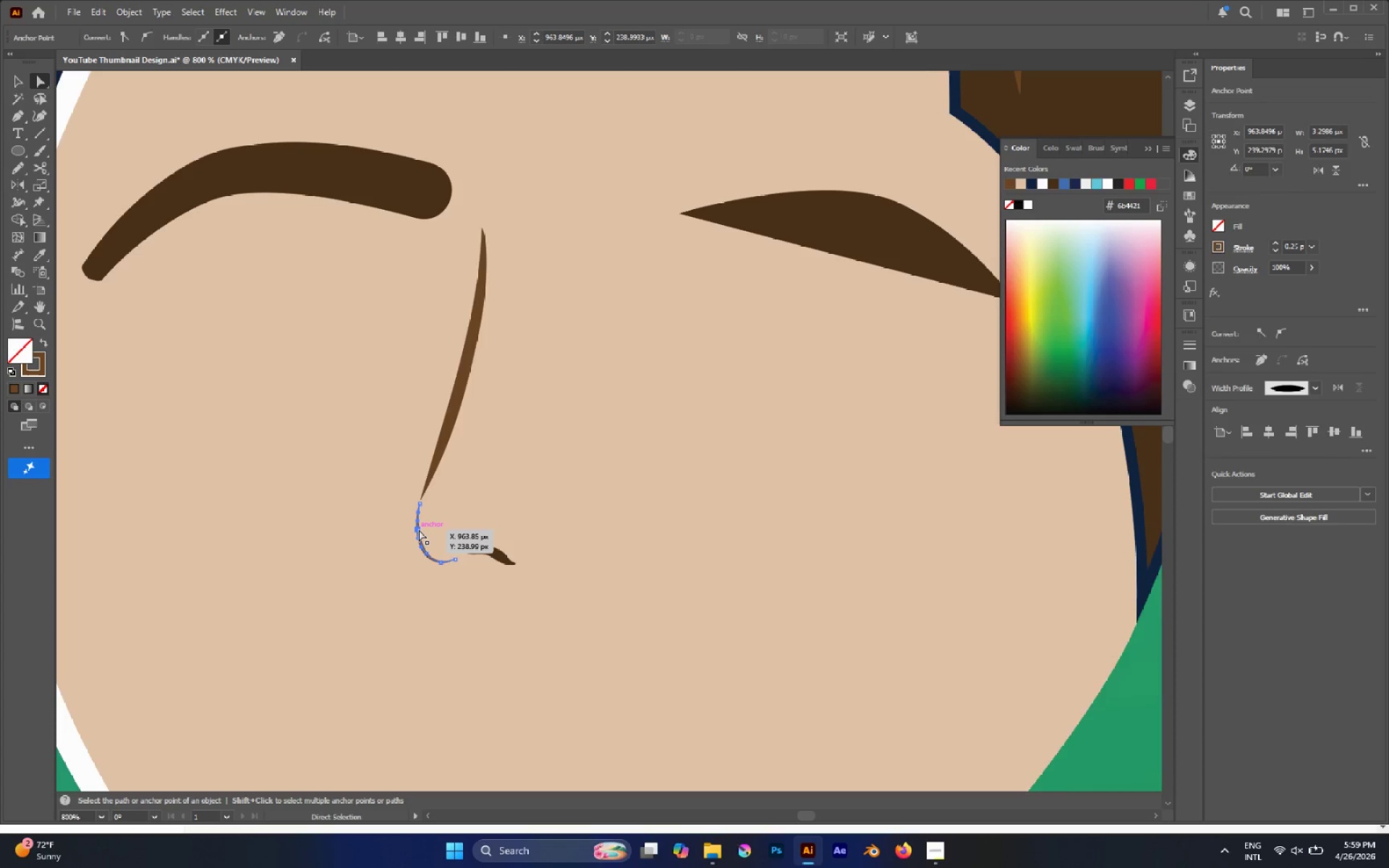 
left_click_drag(start_coordinate=[419, 529], to_coordinate=[401, 546])
 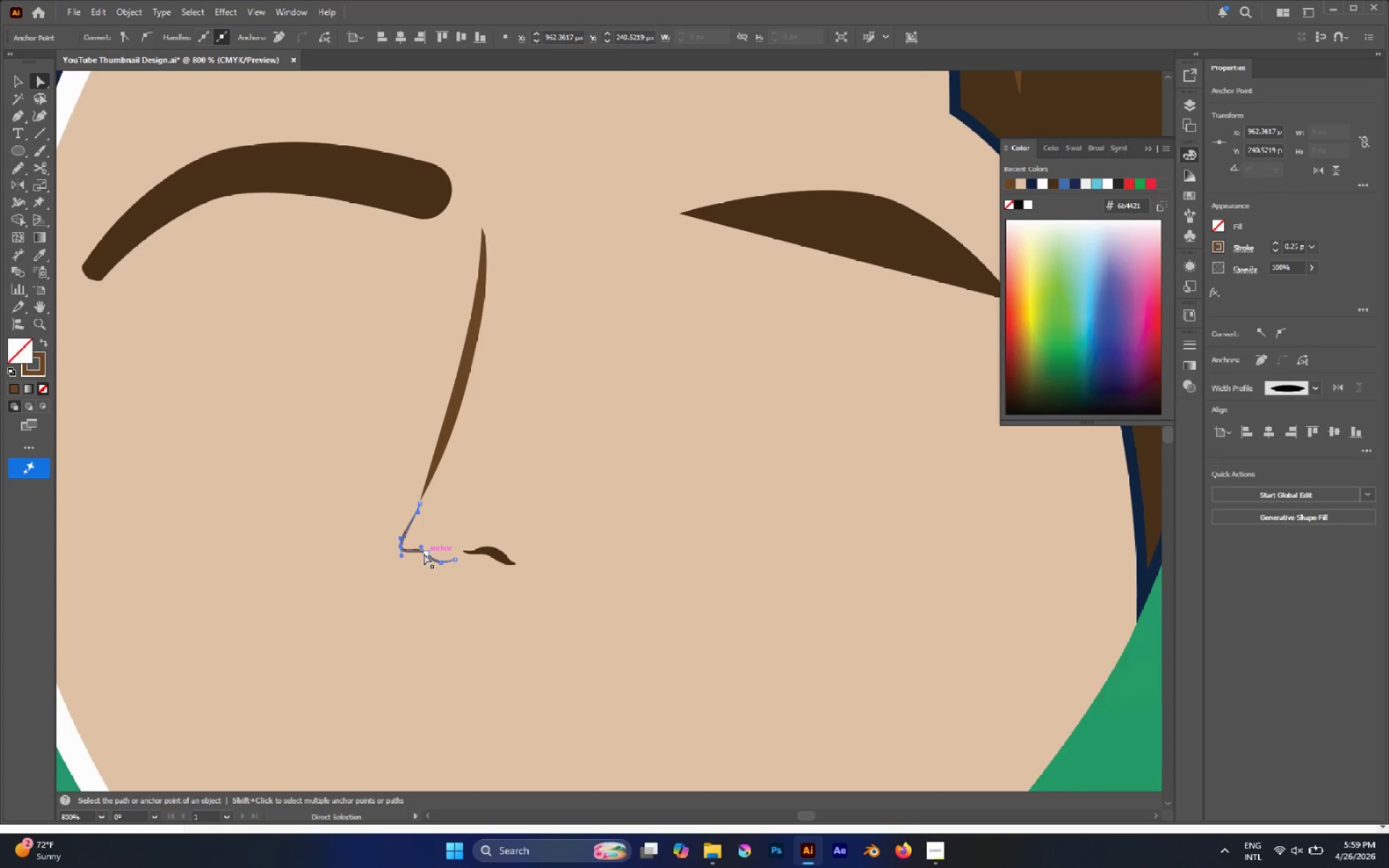 
left_click([424, 553])
 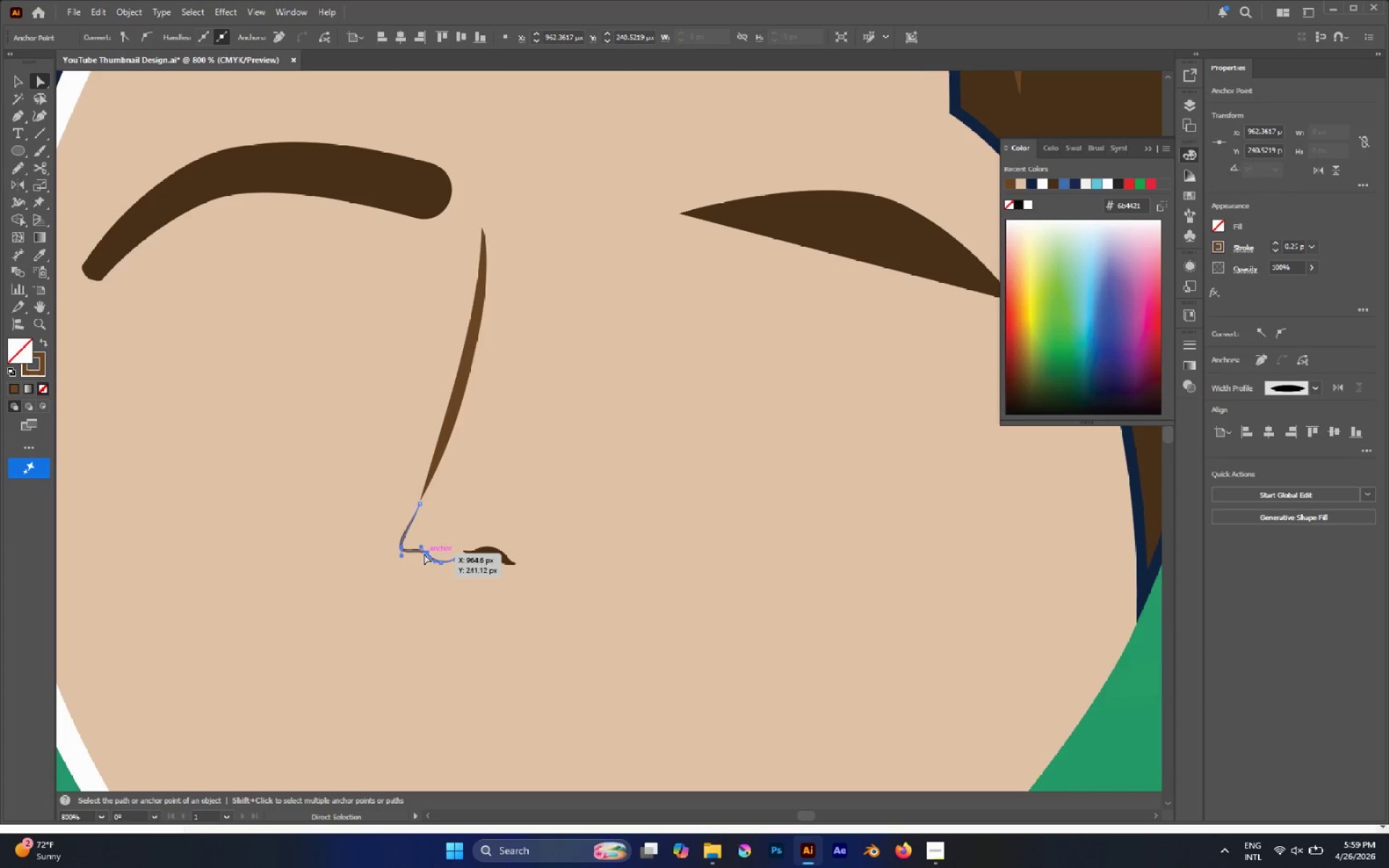 
left_click_drag(start_coordinate=[424, 555], to_coordinate=[418, 576])
 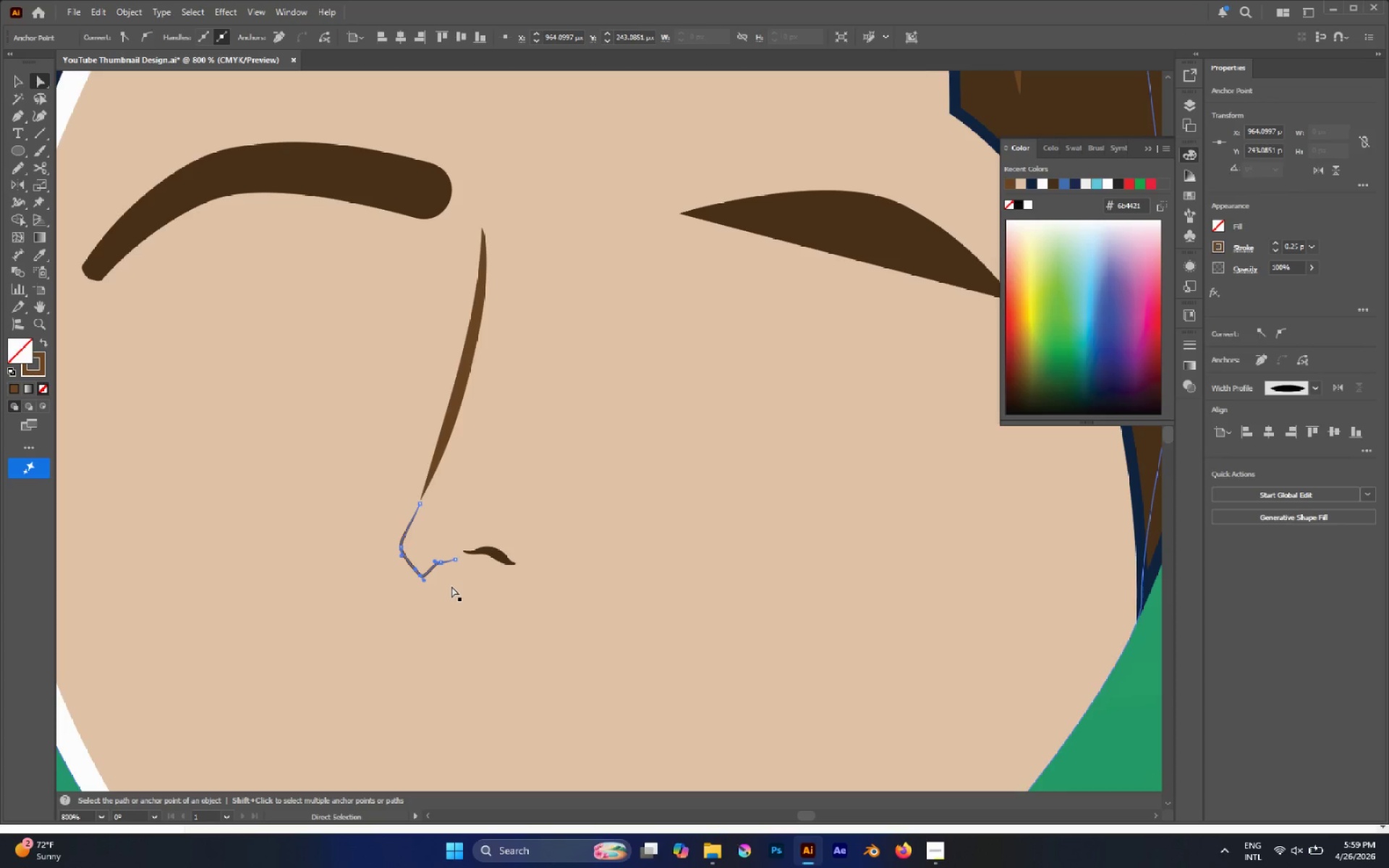 
hold_key(key=AltLeft, duration=0.92)
scroll: coordinate [370, 550], scroll_direction: up, amount: 4.0
 